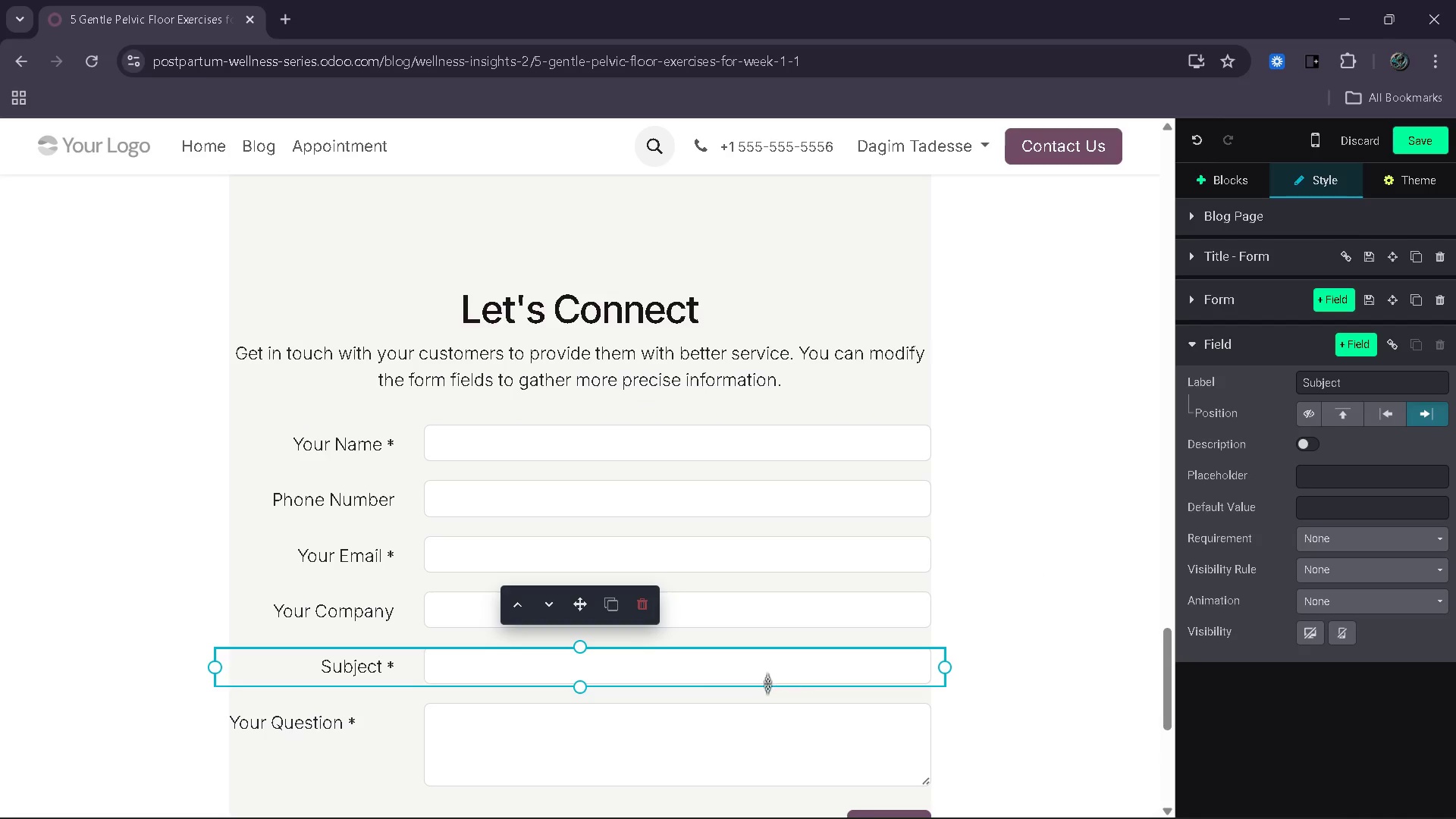 
left_click([714, 731])
 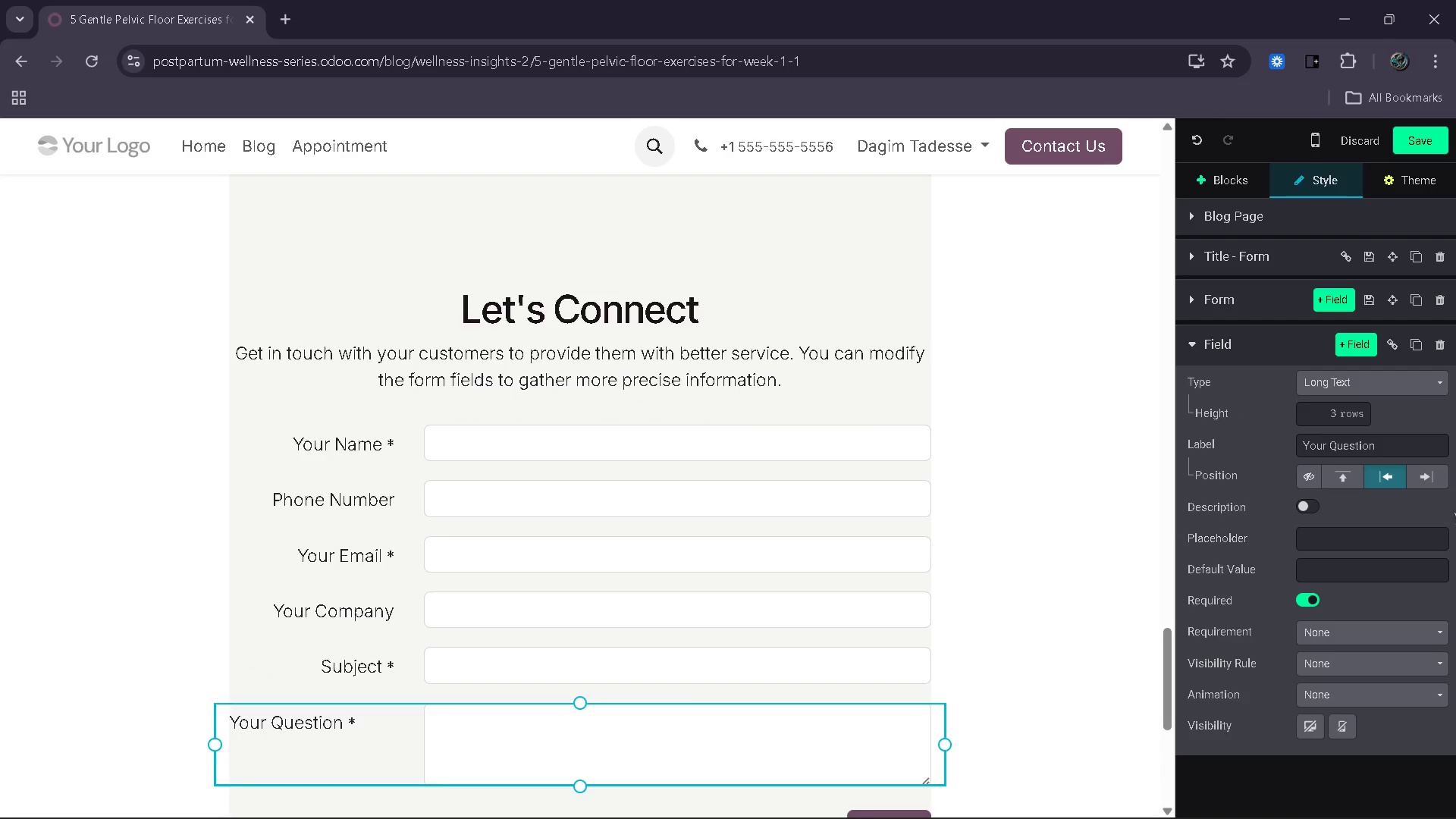 
left_click([1428, 478])
 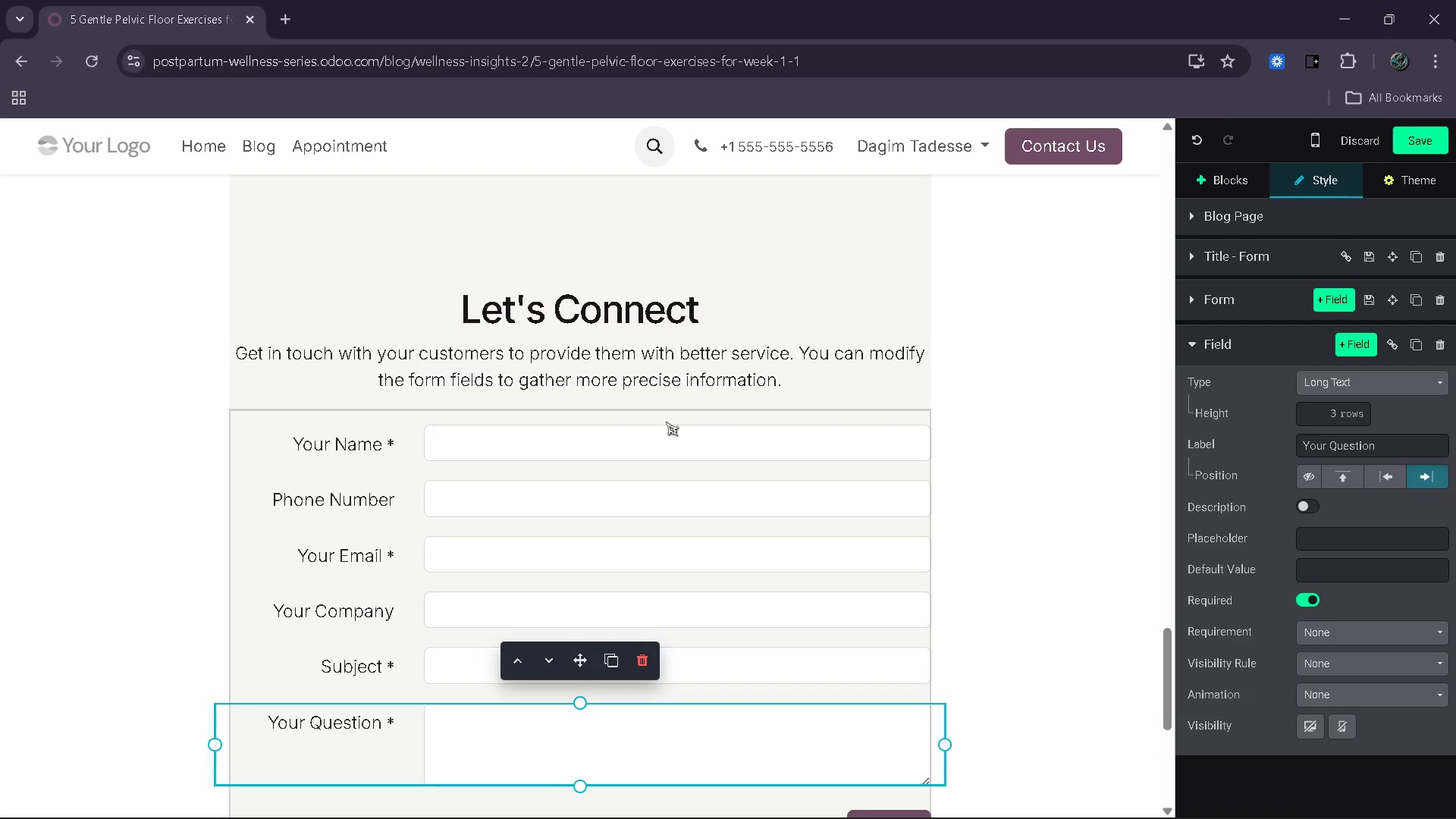 
left_click([659, 467])
 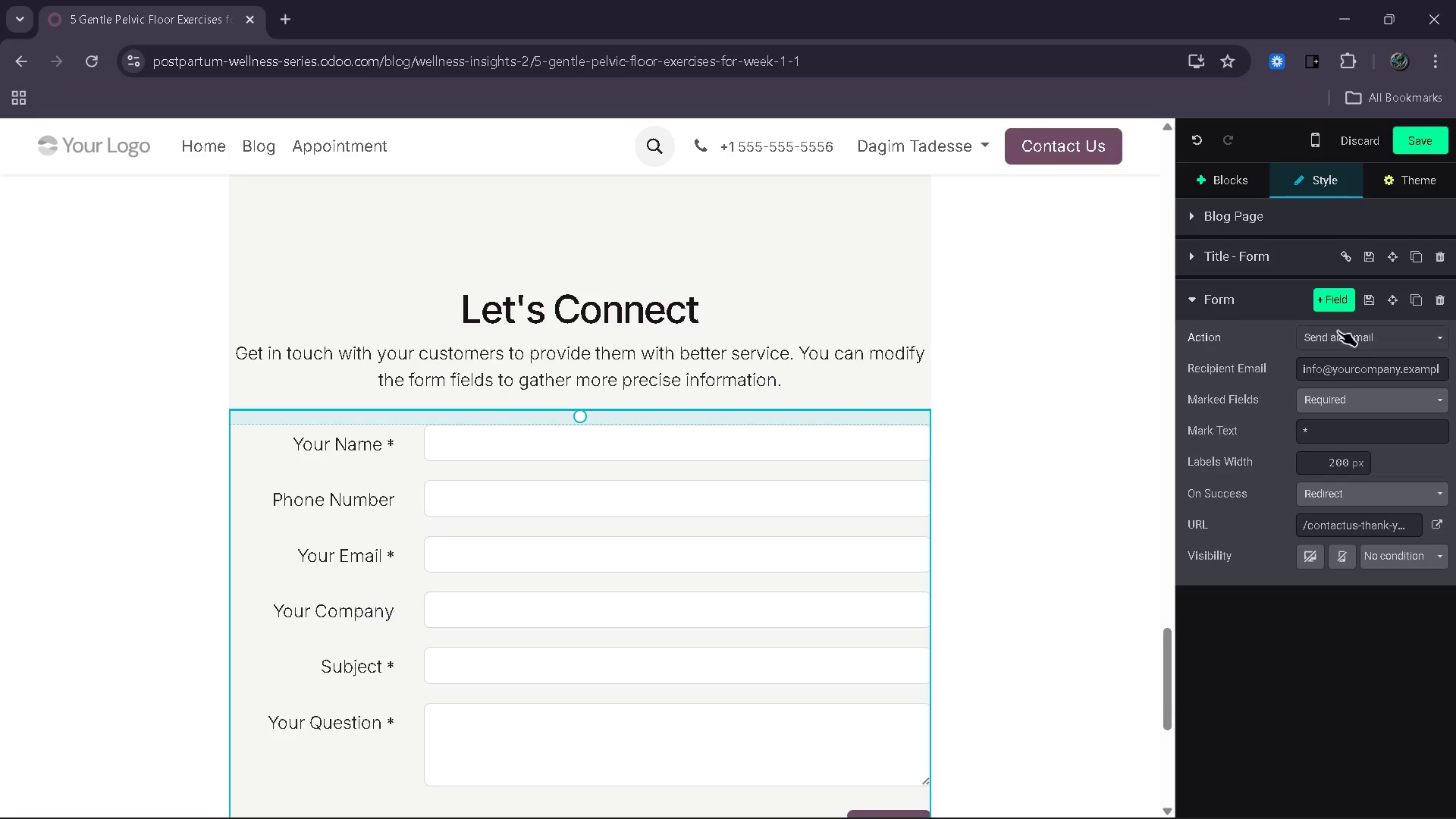 
left_click([1334, 362])
 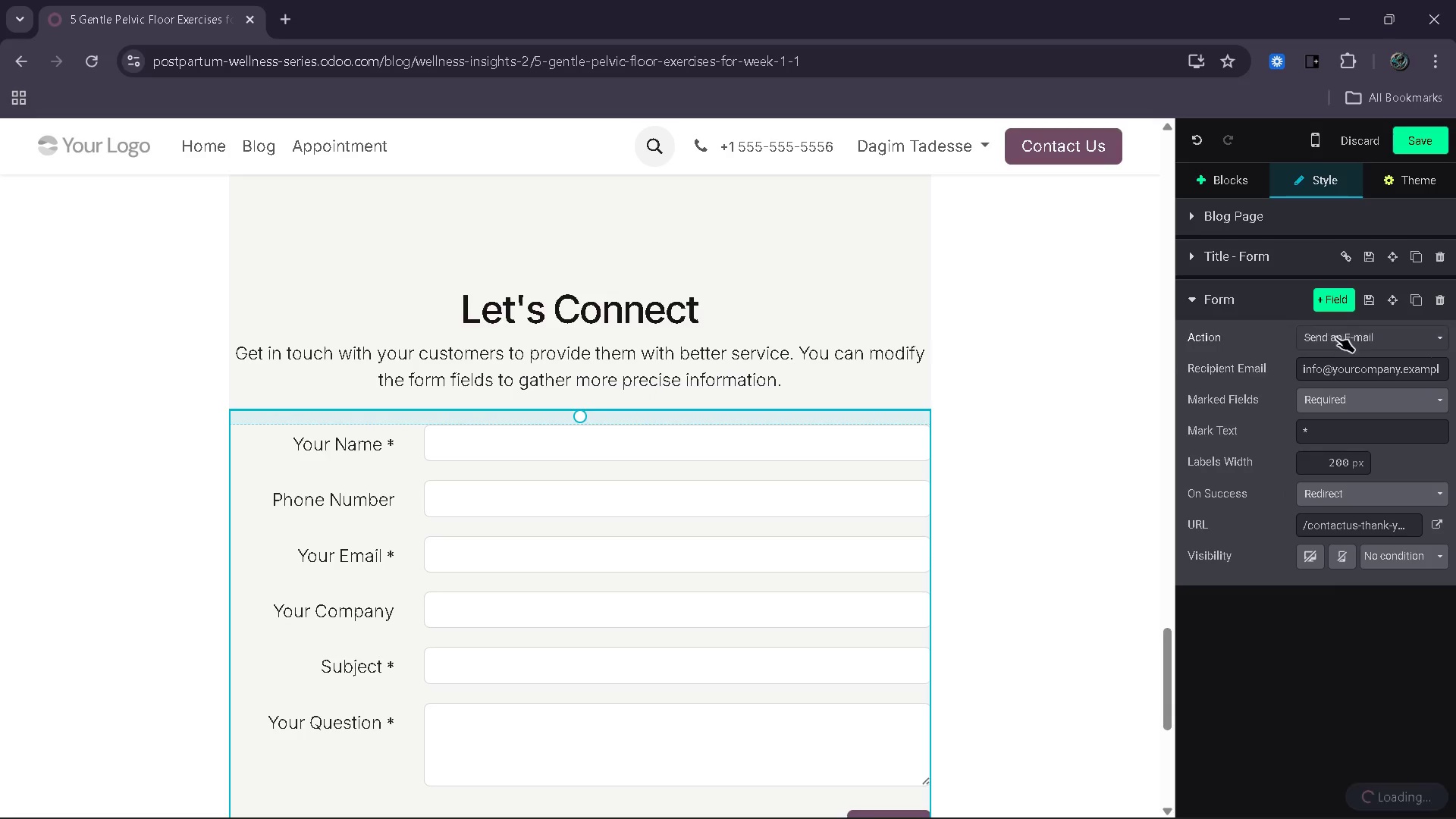 
mouse_move([1347, 328])
 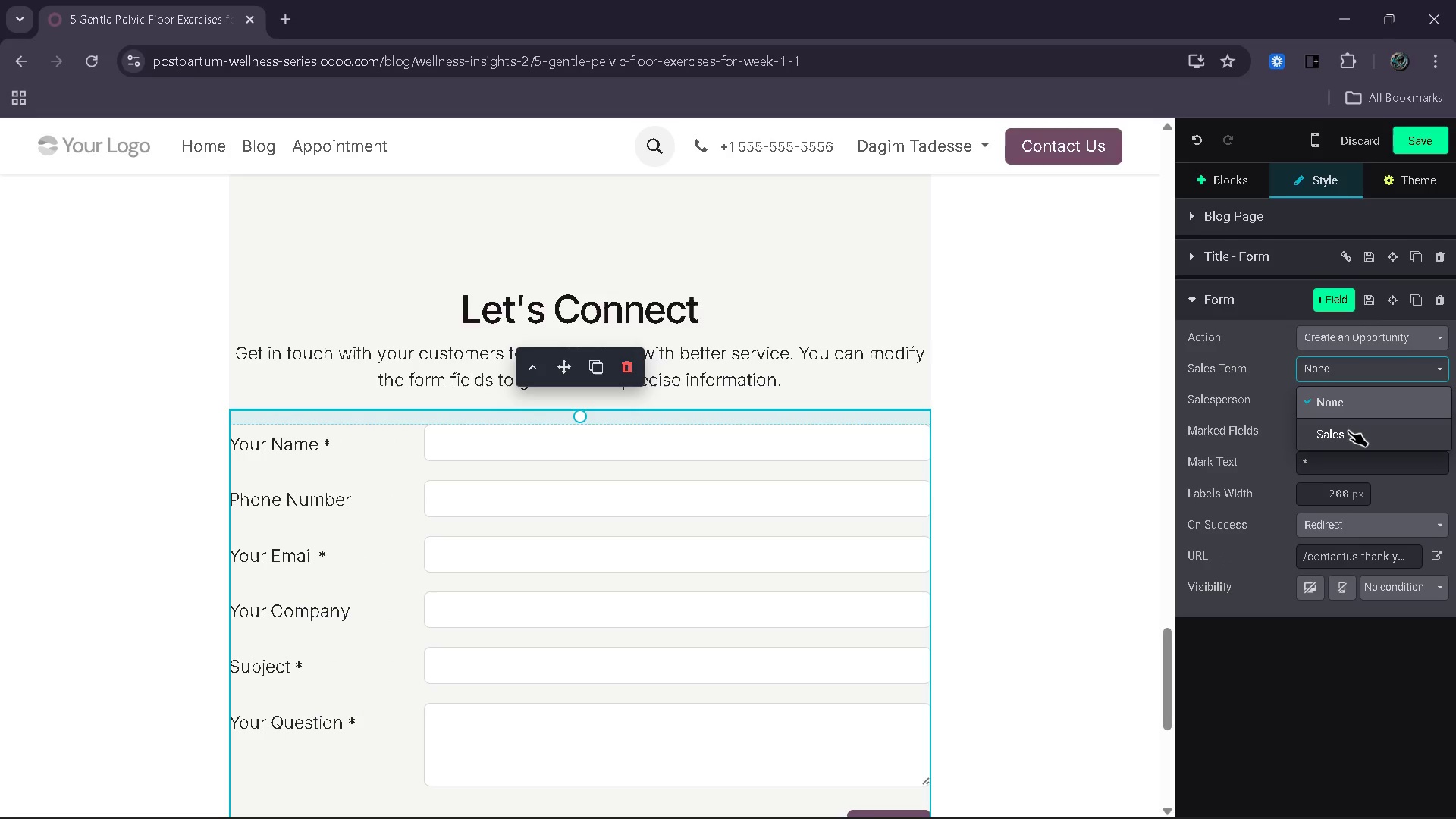 
left_click([1348, 431])
 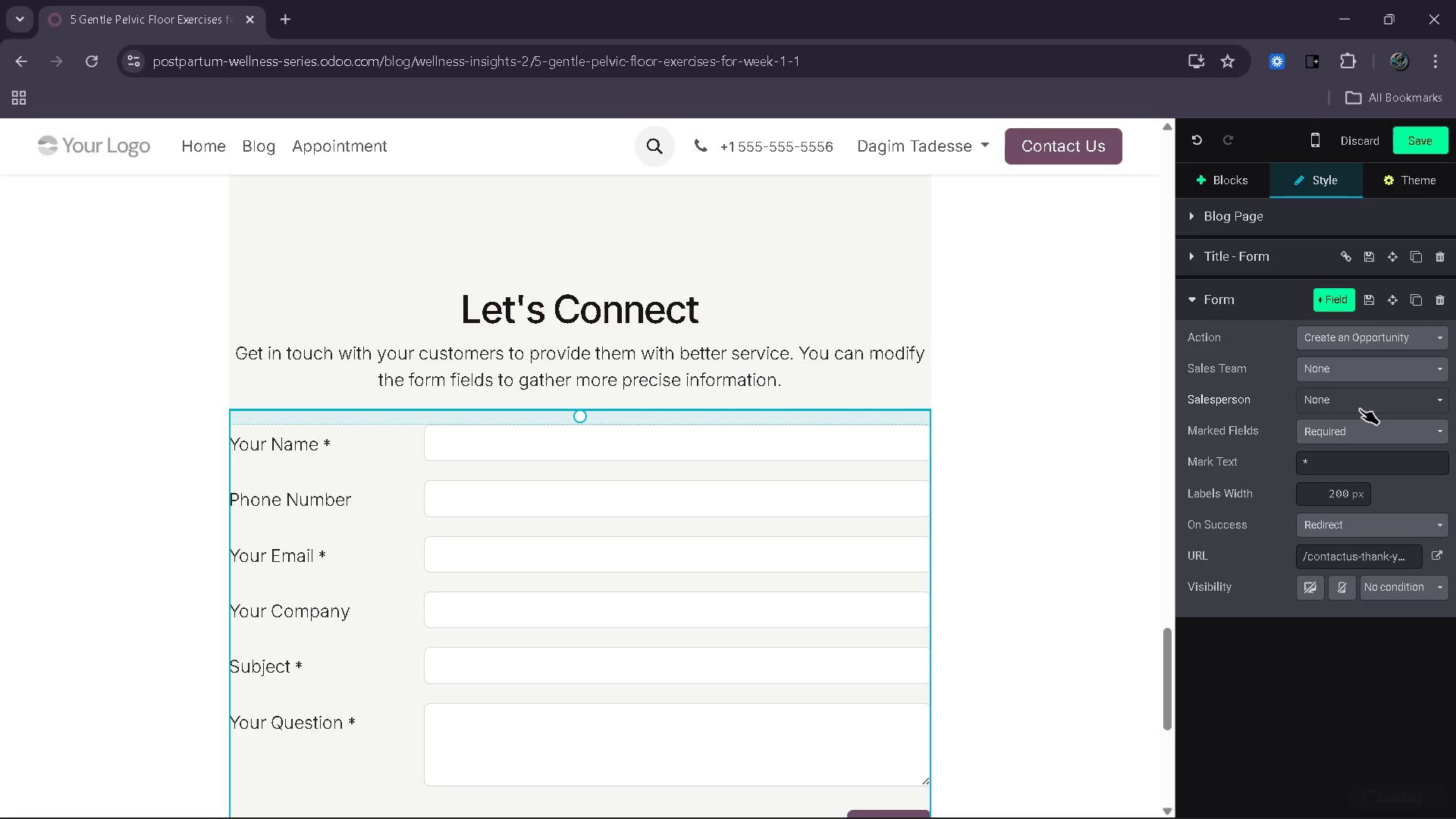 
left_click([1360, 409])
 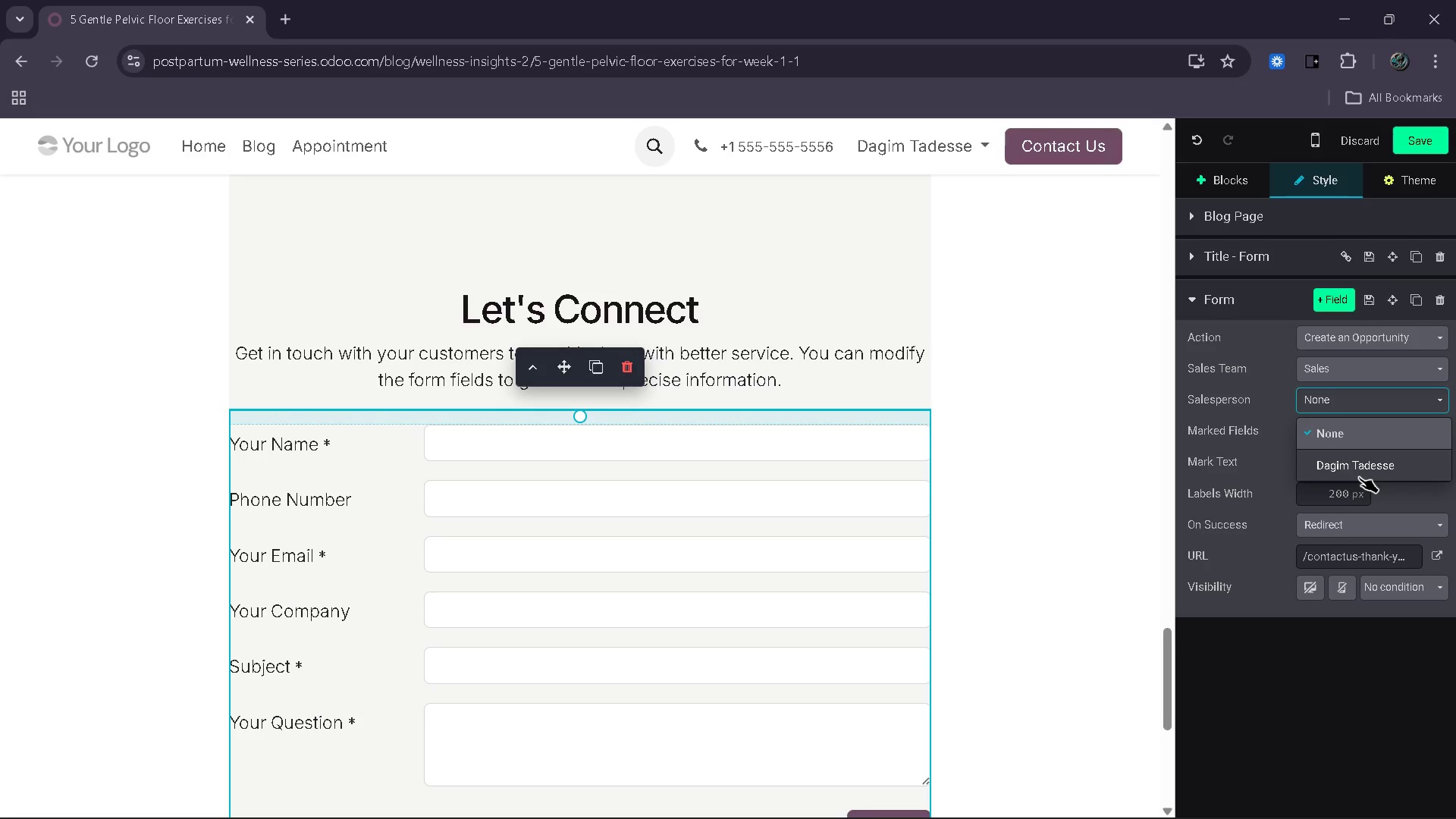 
left_click([1359, 469])
 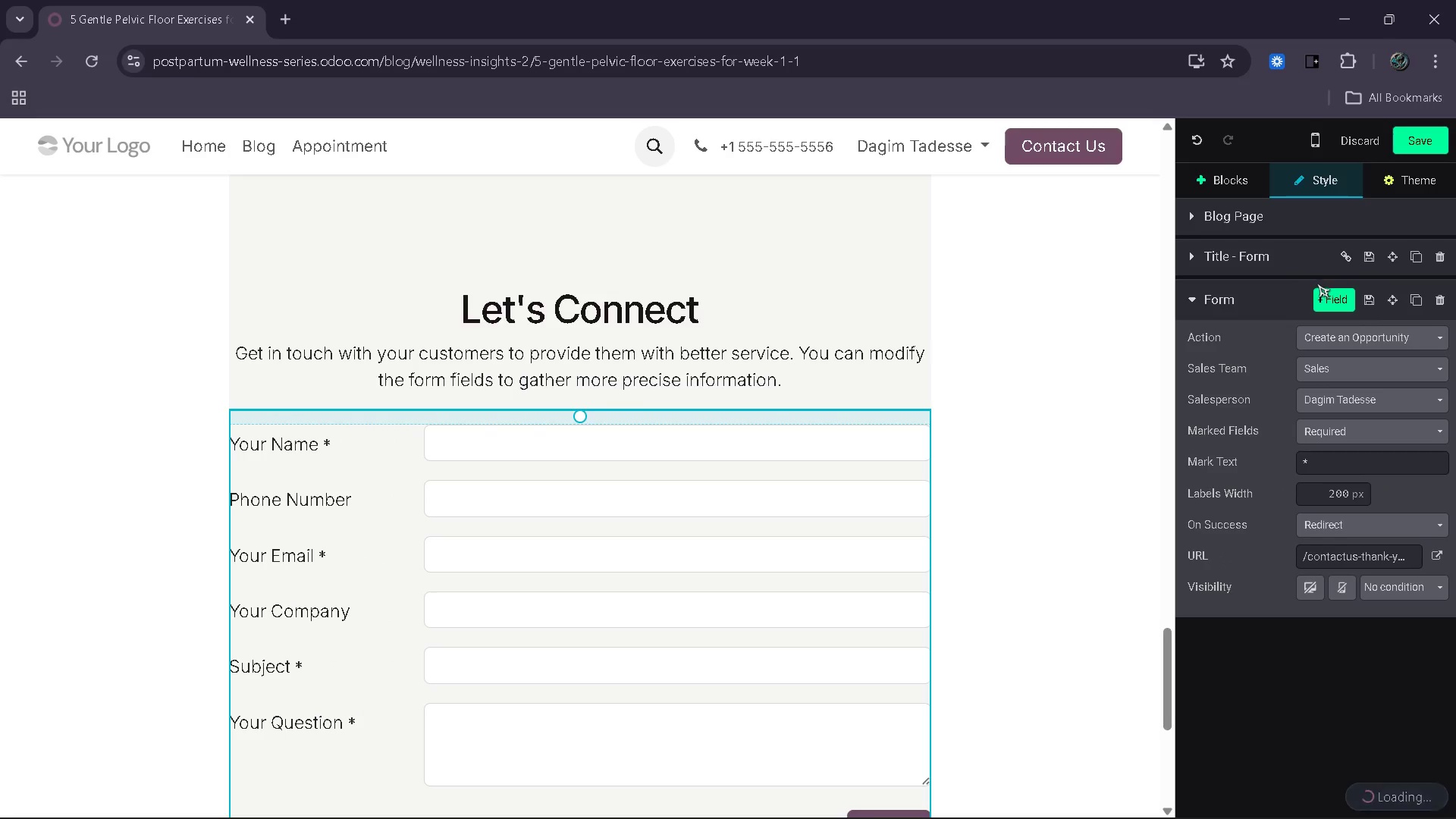 
left_click([1326, 296])
 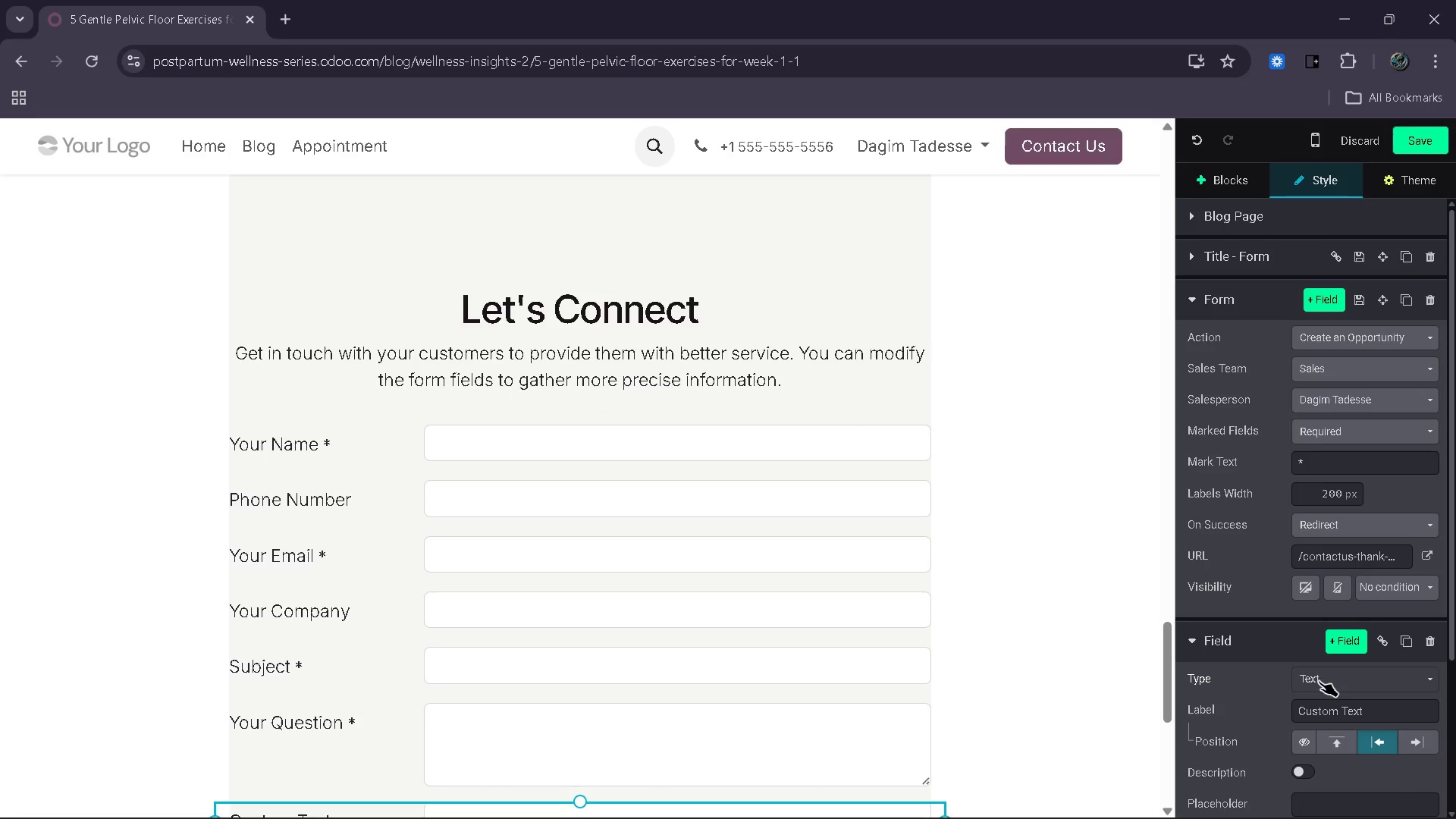 
scroll: coordinate [1331, 685], scroll_direction: down, amount: 3.0
 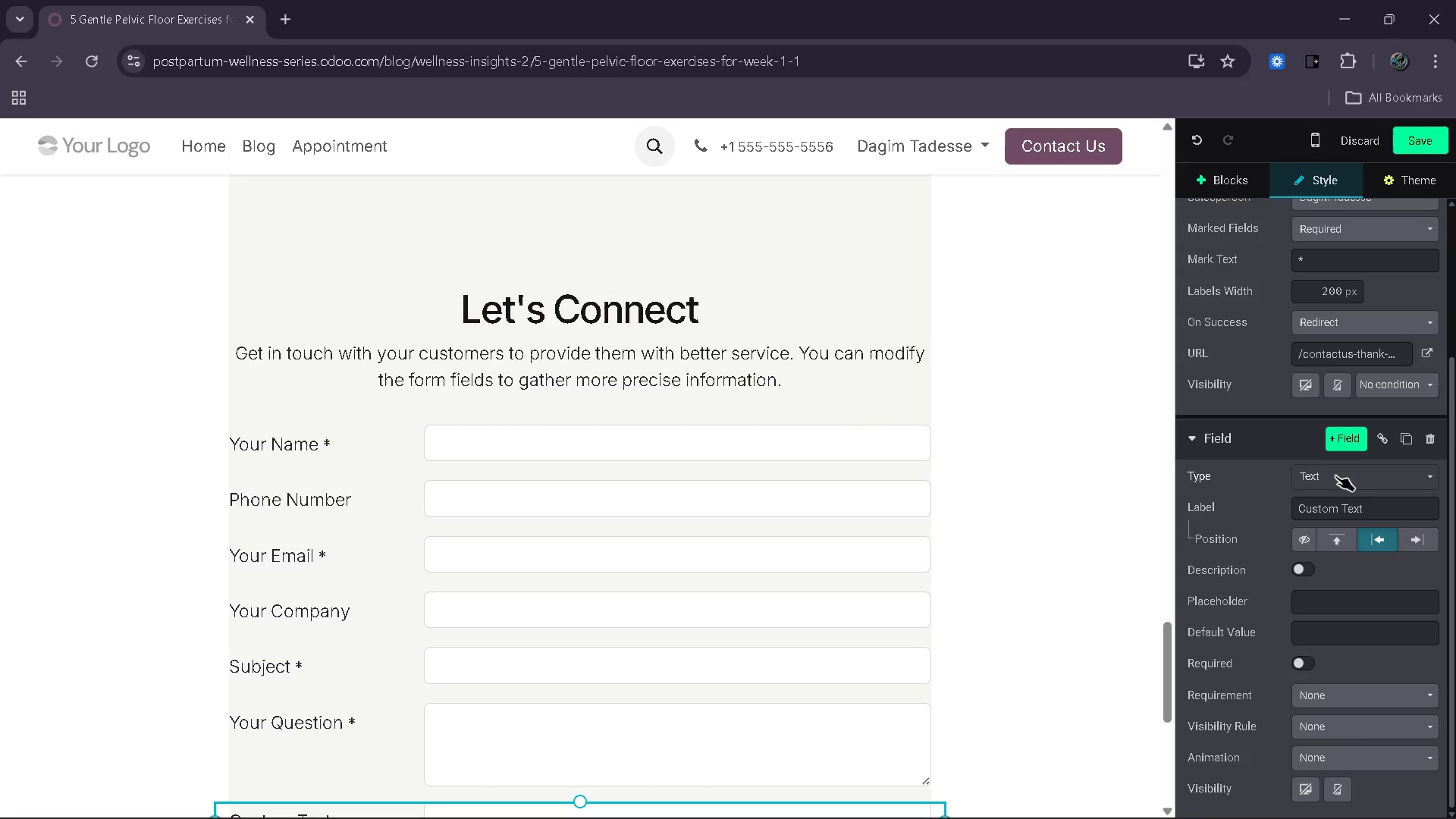 
left_click([1335, 475])
 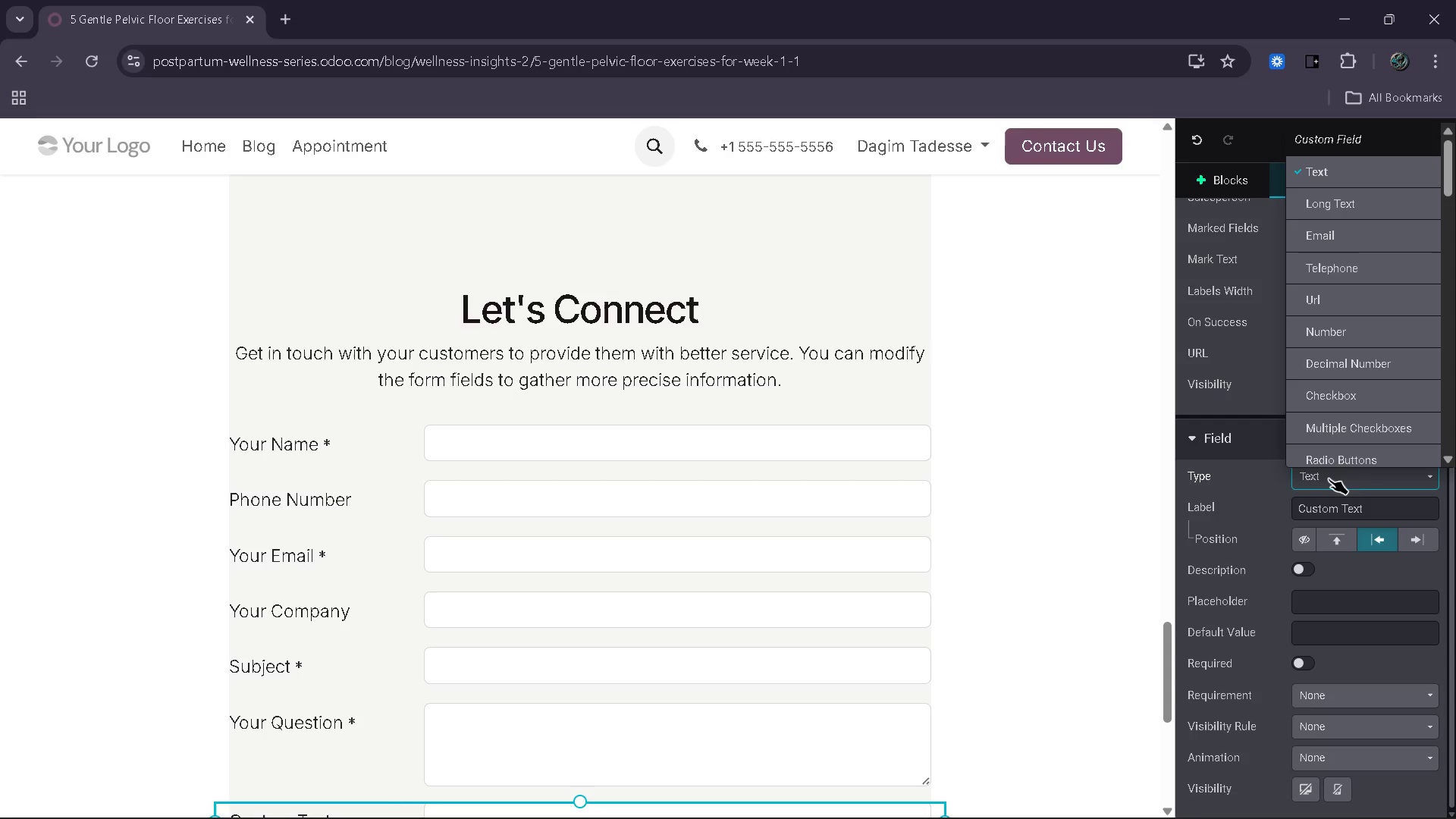 
scroll: coordinate [1327, 378], scroll_direction: down, amount: 26.0
 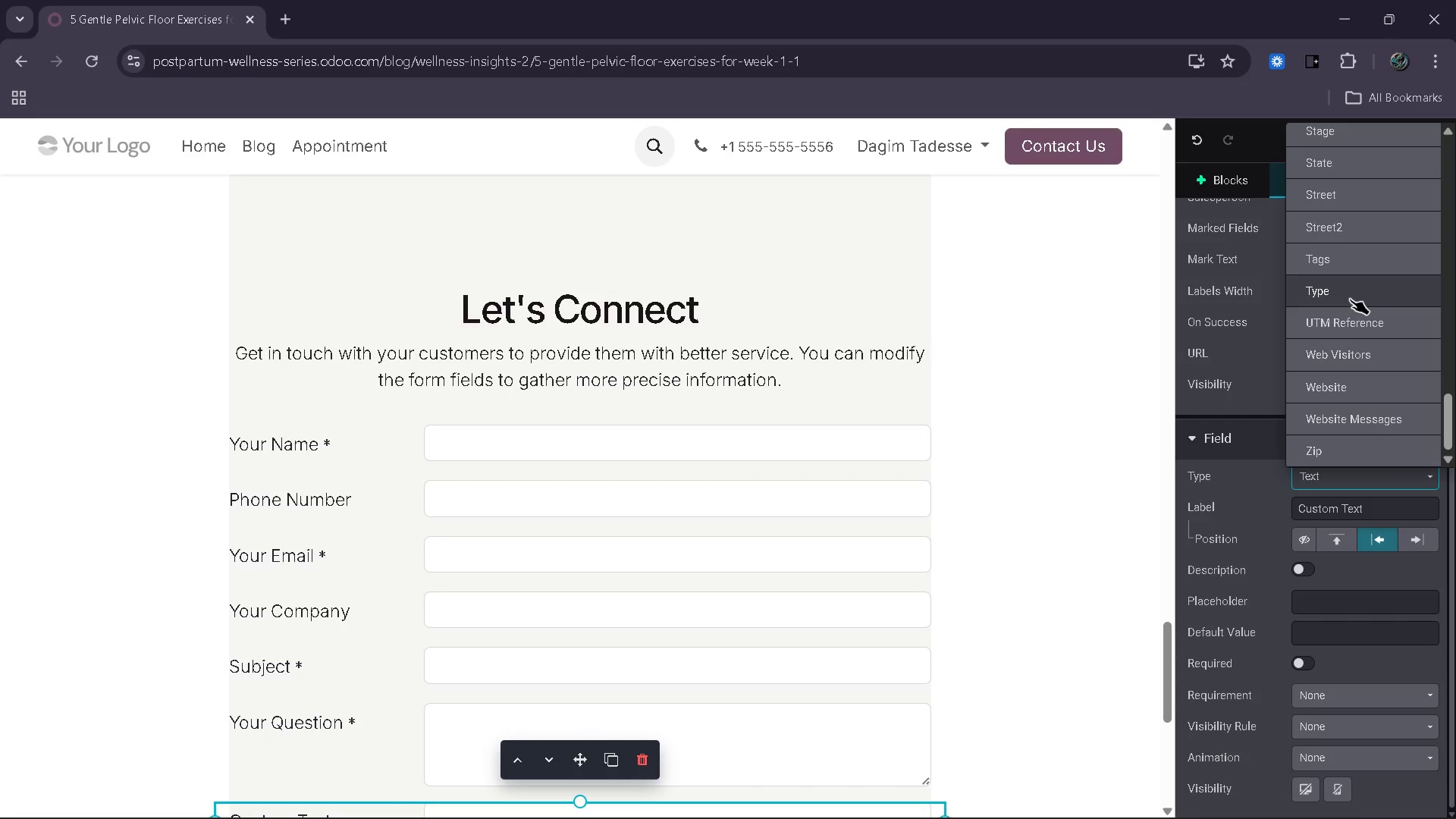 
left_click([1353, 262])
 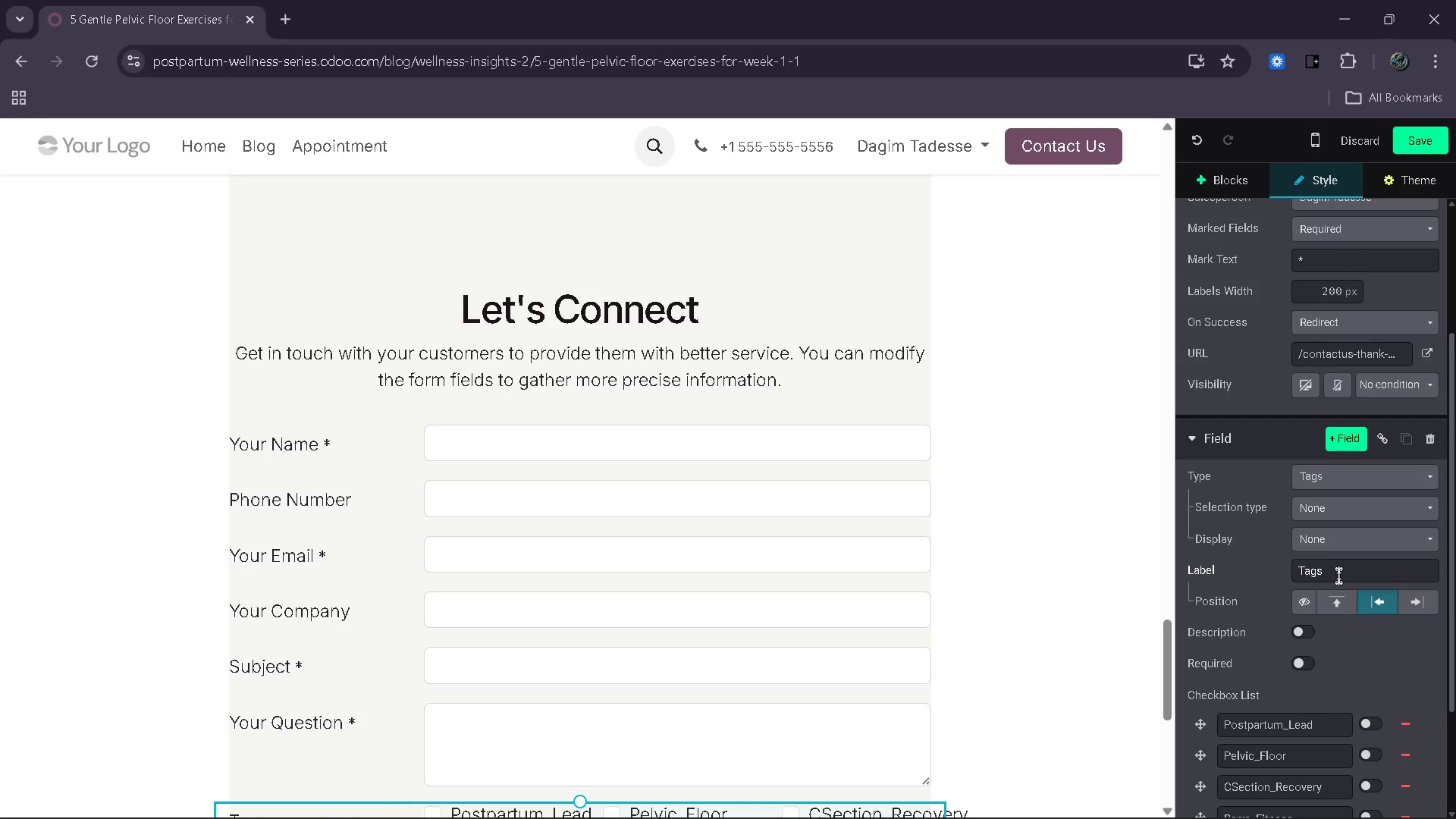 
scroll: coordinate [821, 563], scroll_direction: down, amount: 4.0
 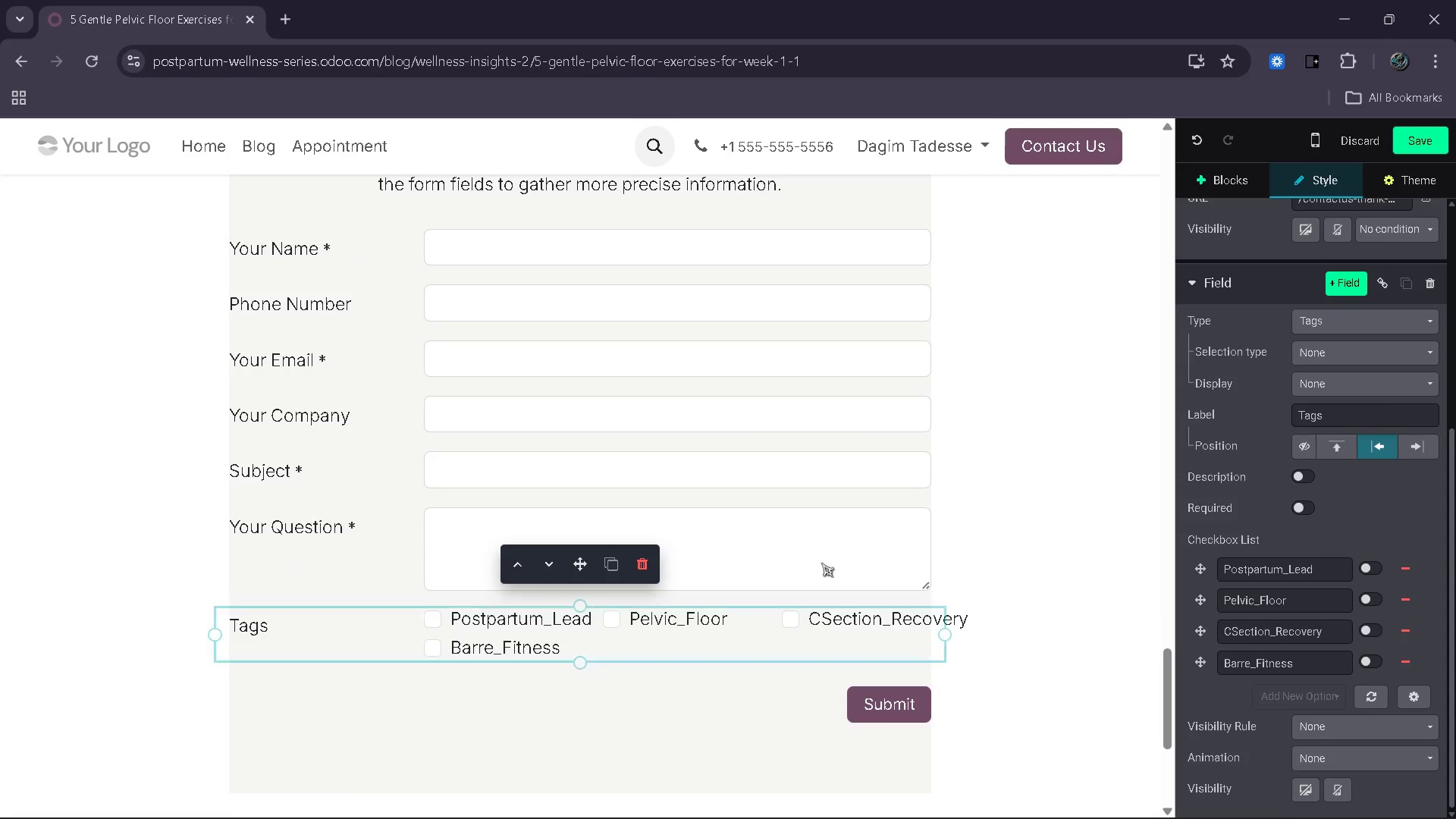 
scroll: coordinate [821, 563], scroll_direction: up, amount: 1.0
 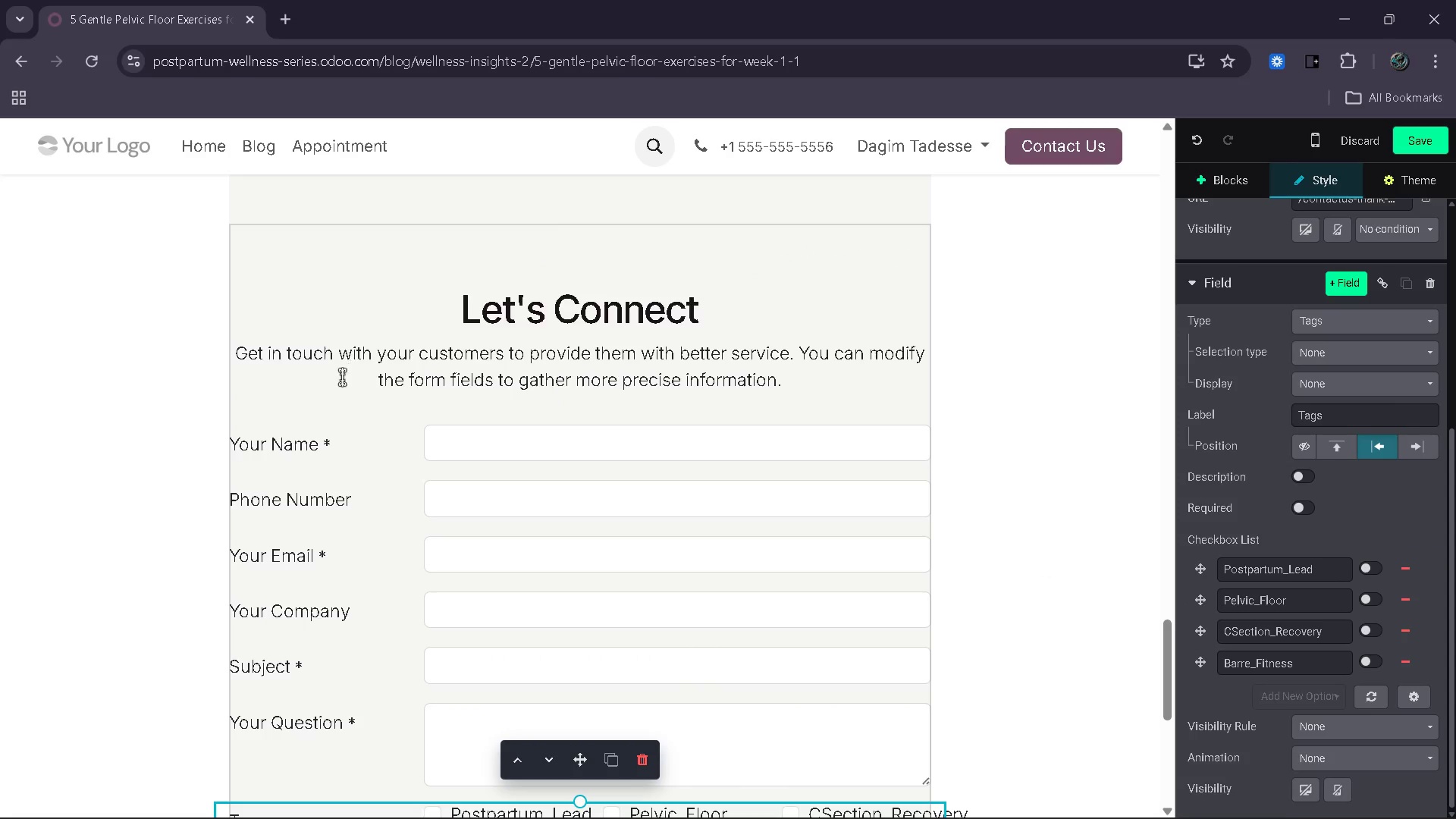 
left_click([355, 432])
 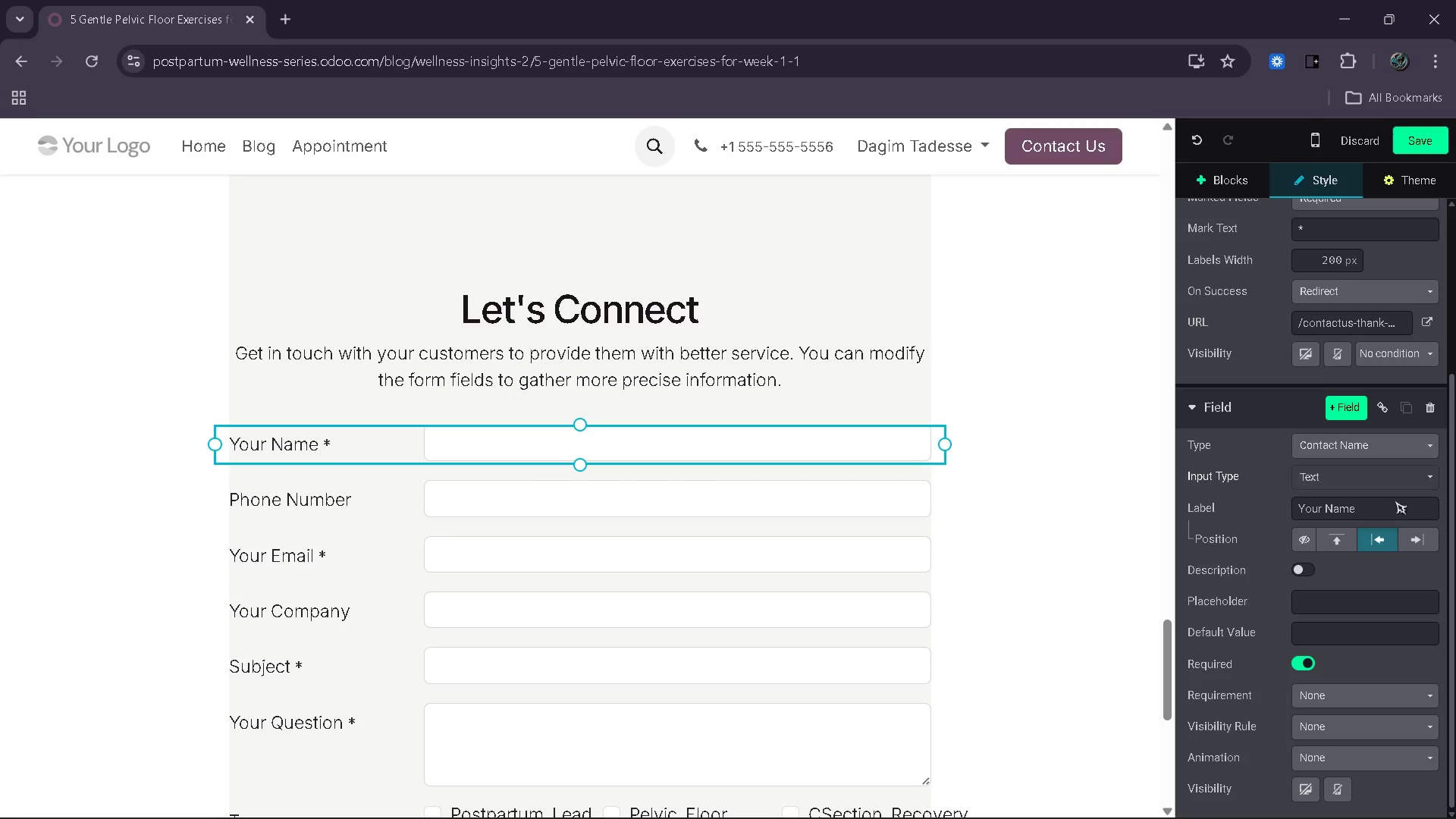 
left_click([1414, 538])
 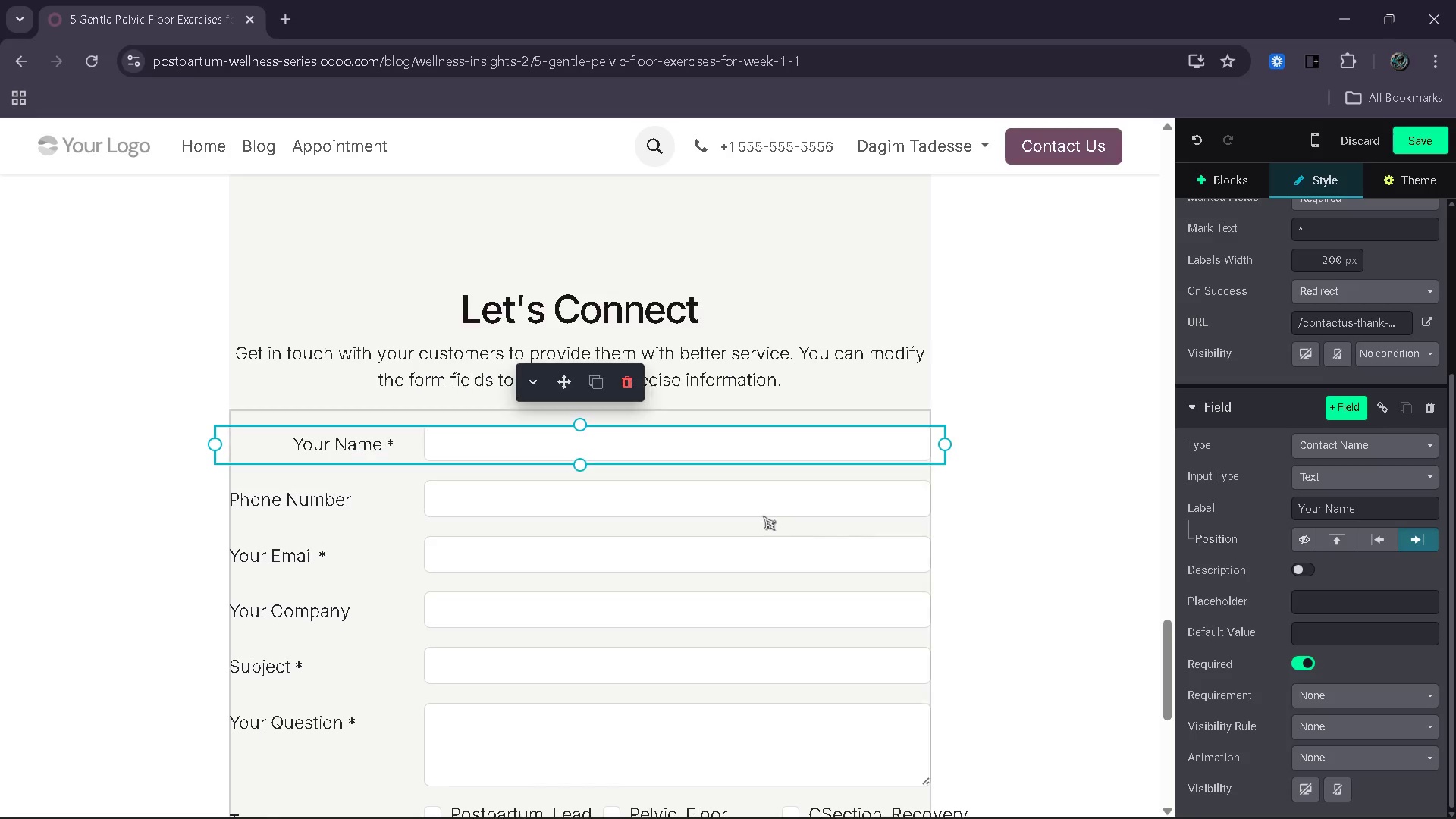 
left_click([763, 512])
 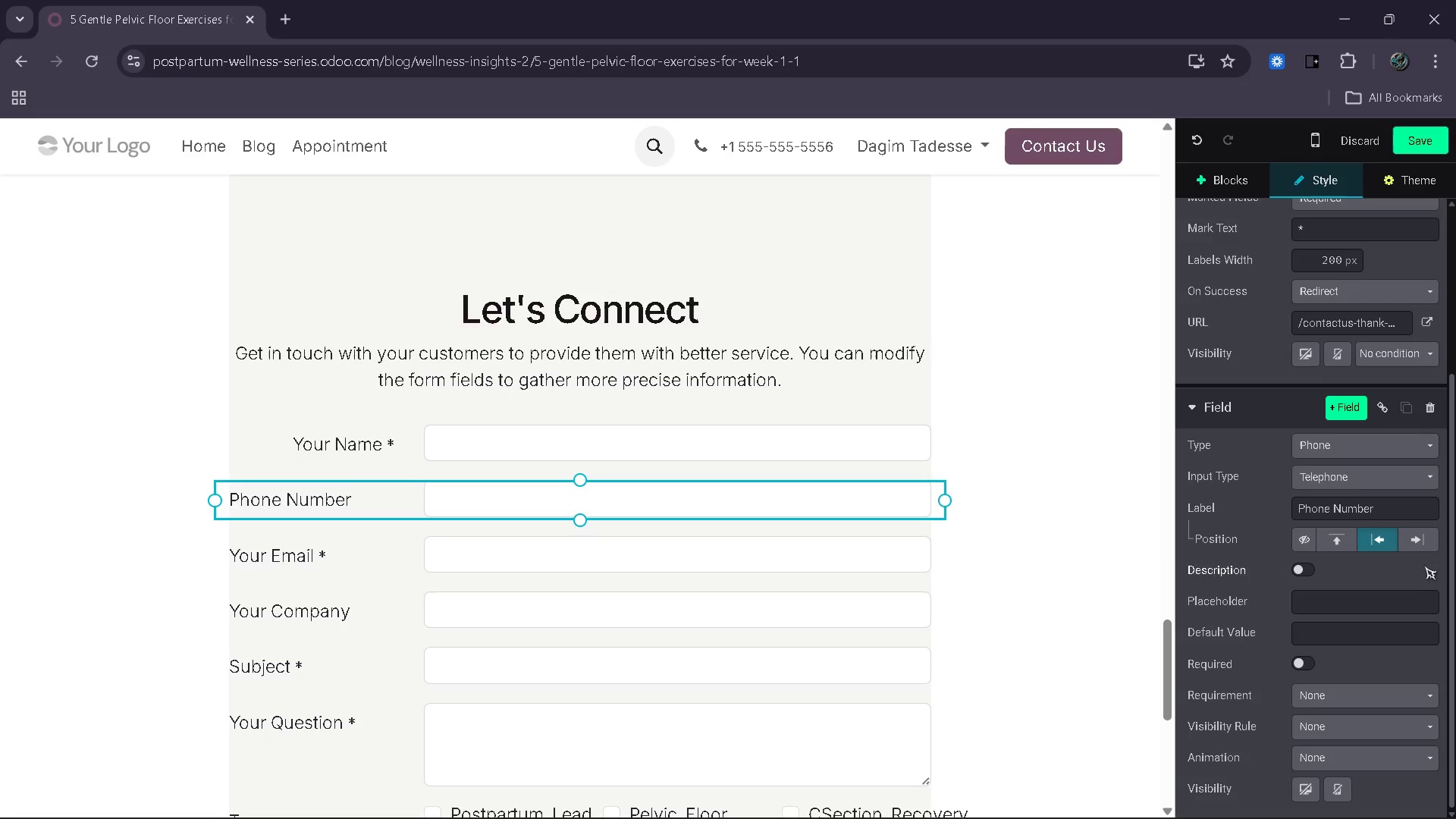 
left_click([1420, 537])
 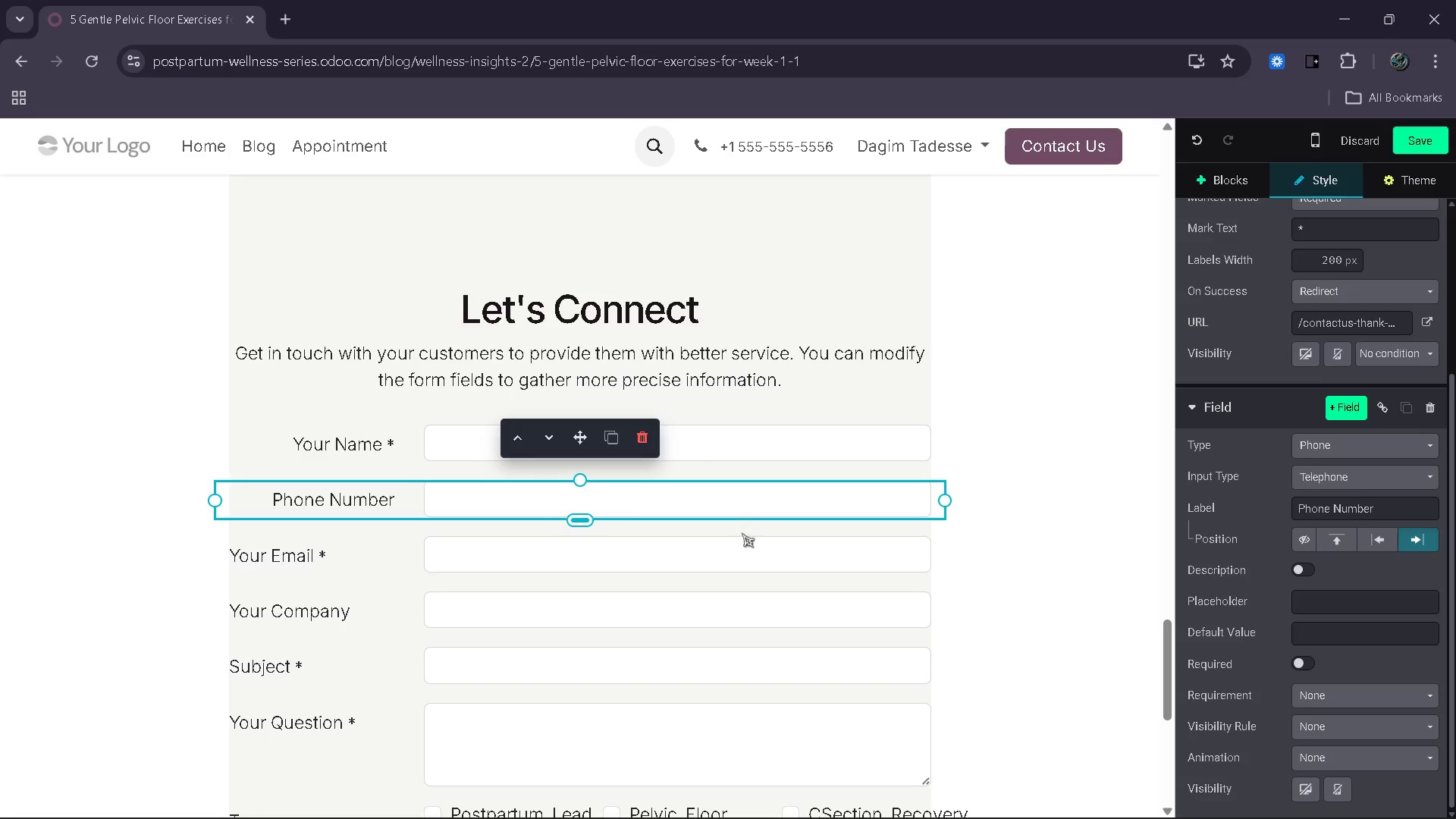 
left_click([740, 555])
 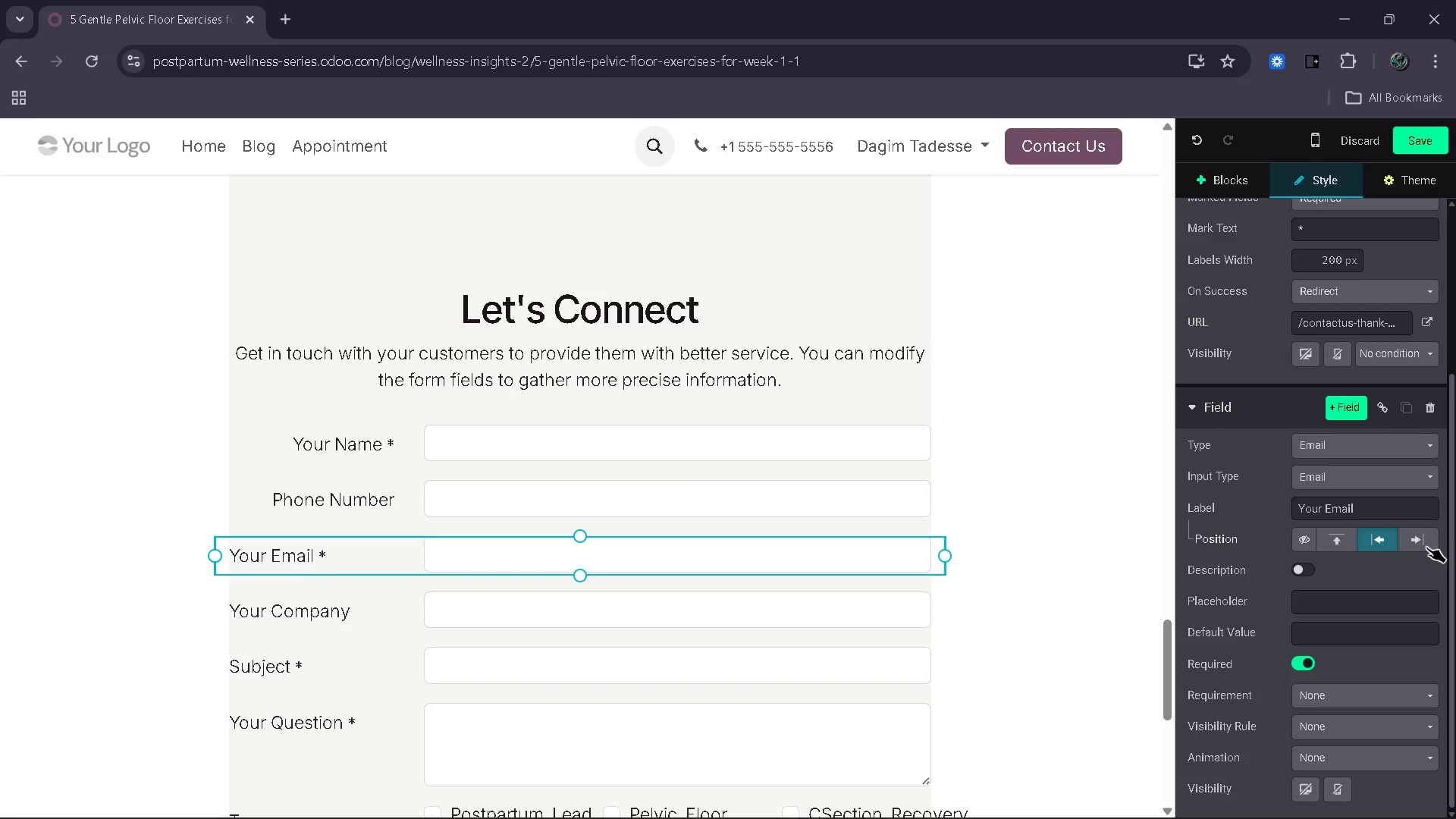 
left_click([1418, 539])
 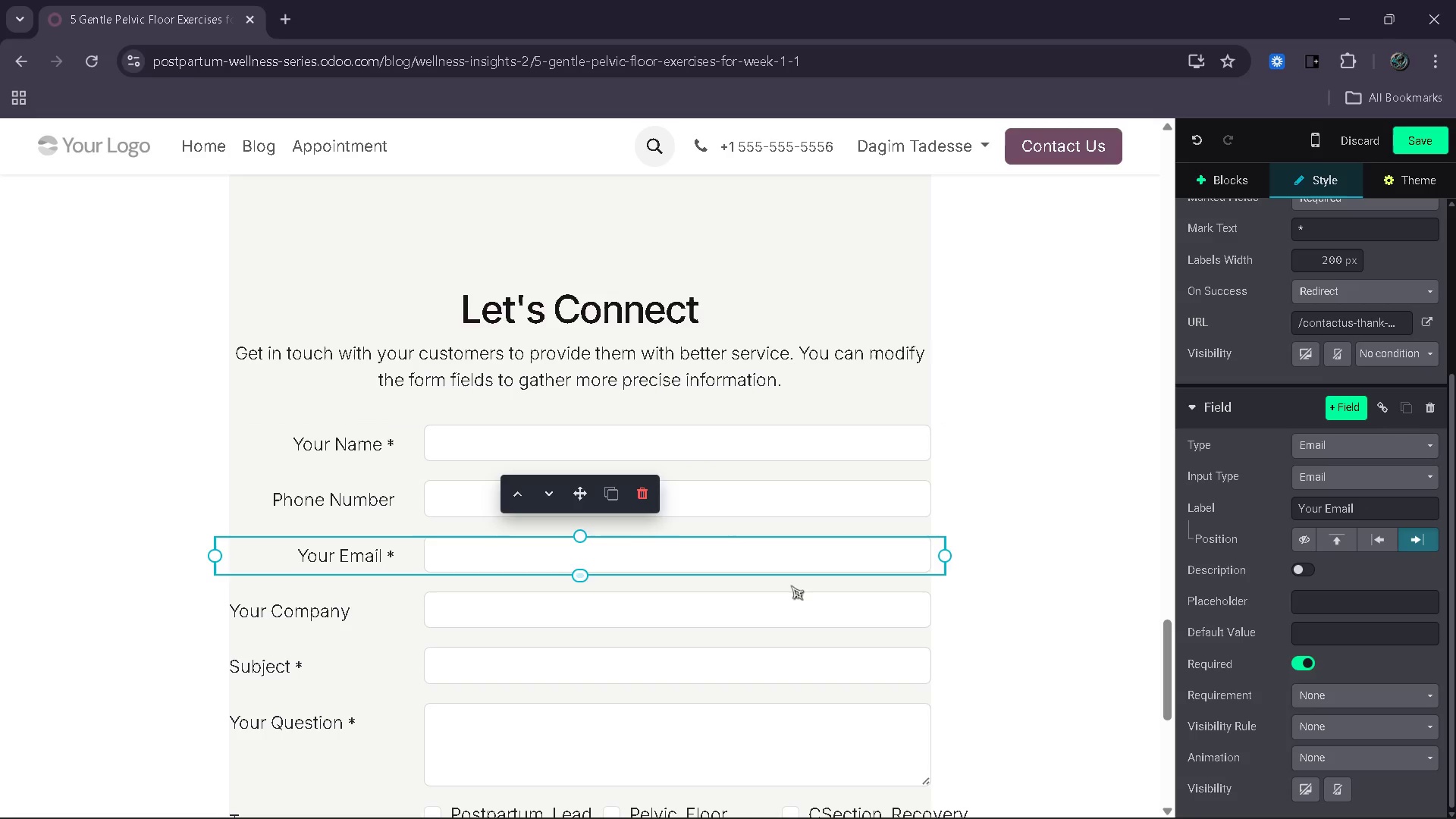 
left_click([780, 607])
 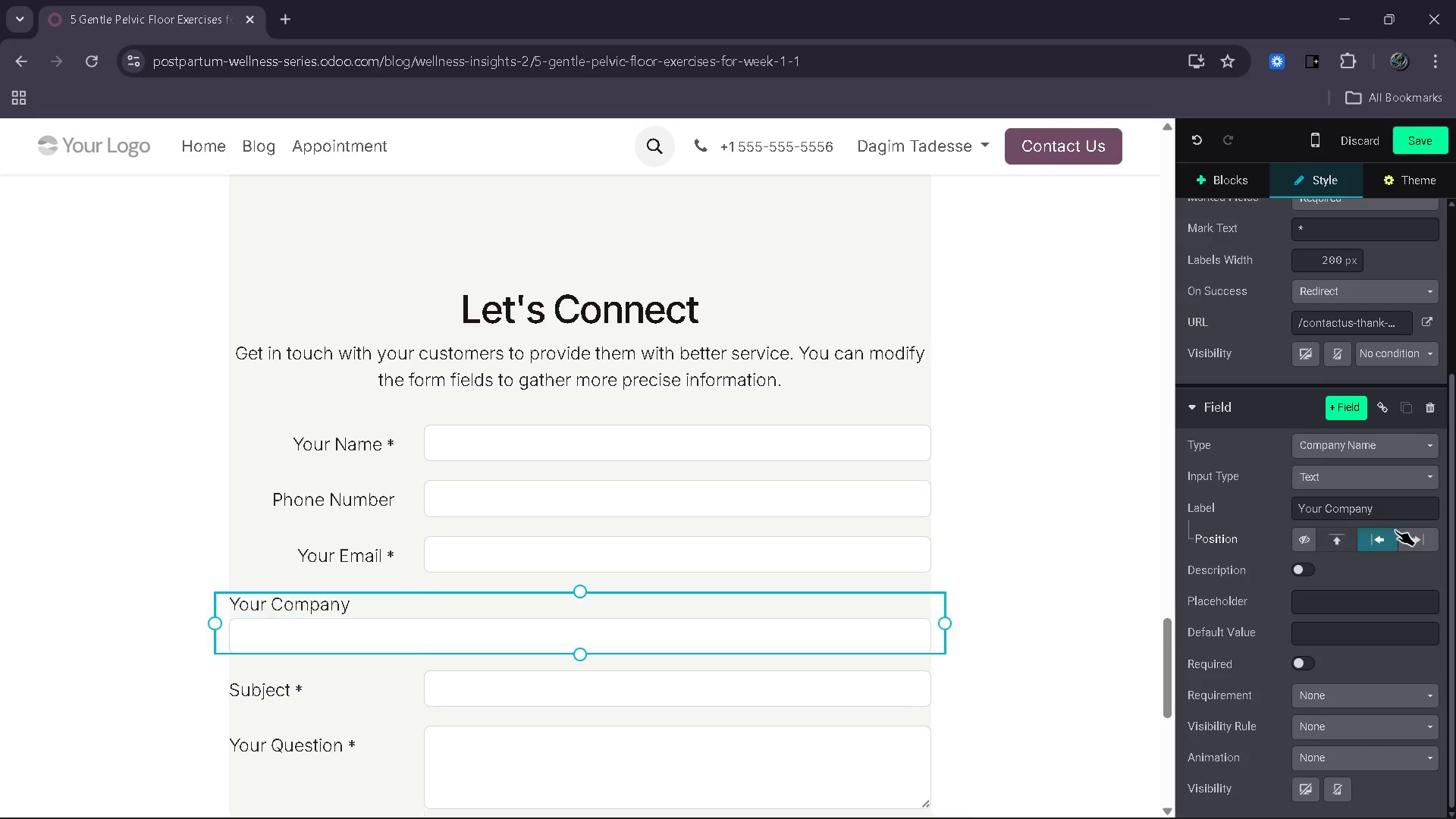 
left_click([1405, 533])
 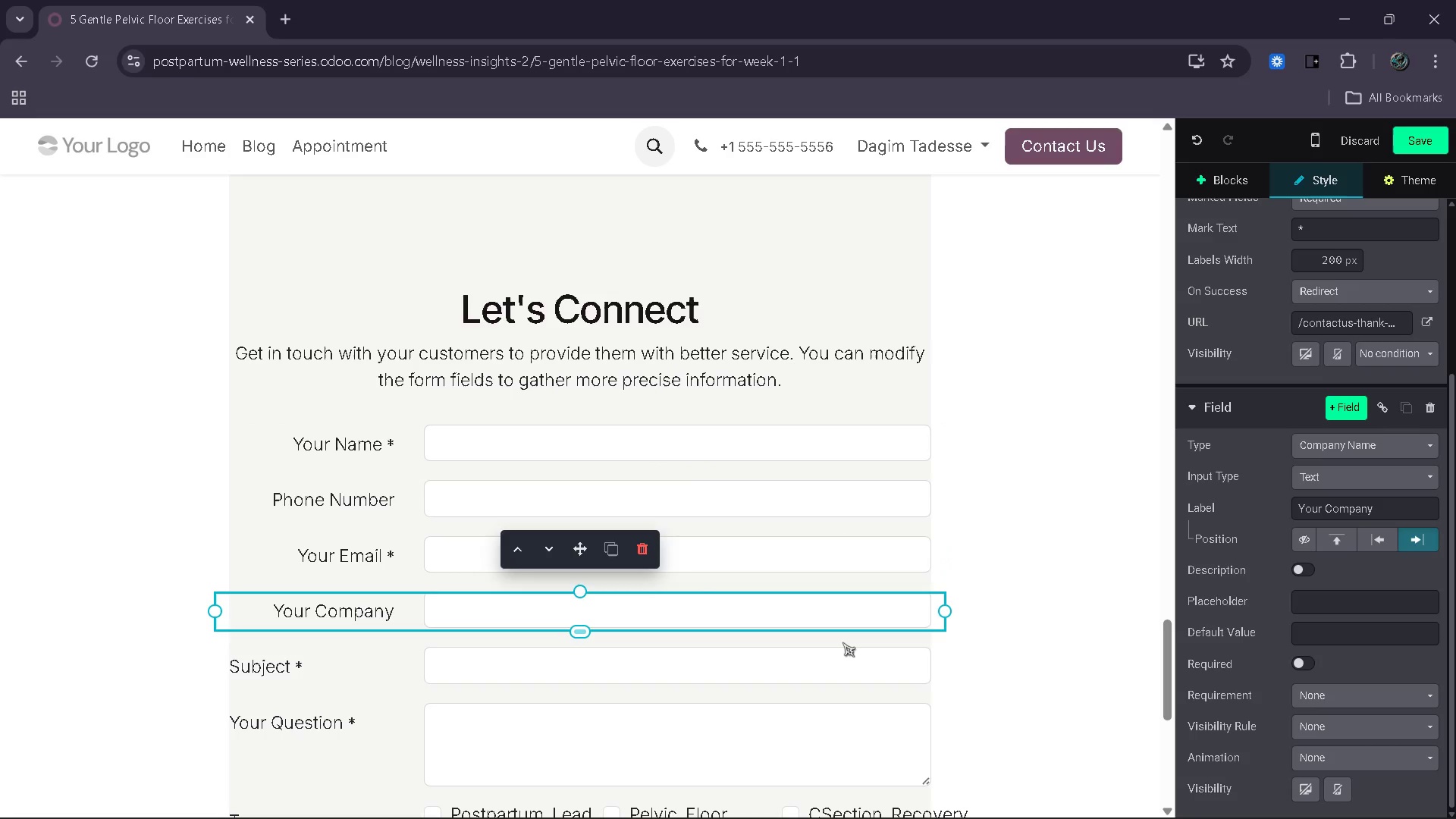 
left_click([834, 655])
 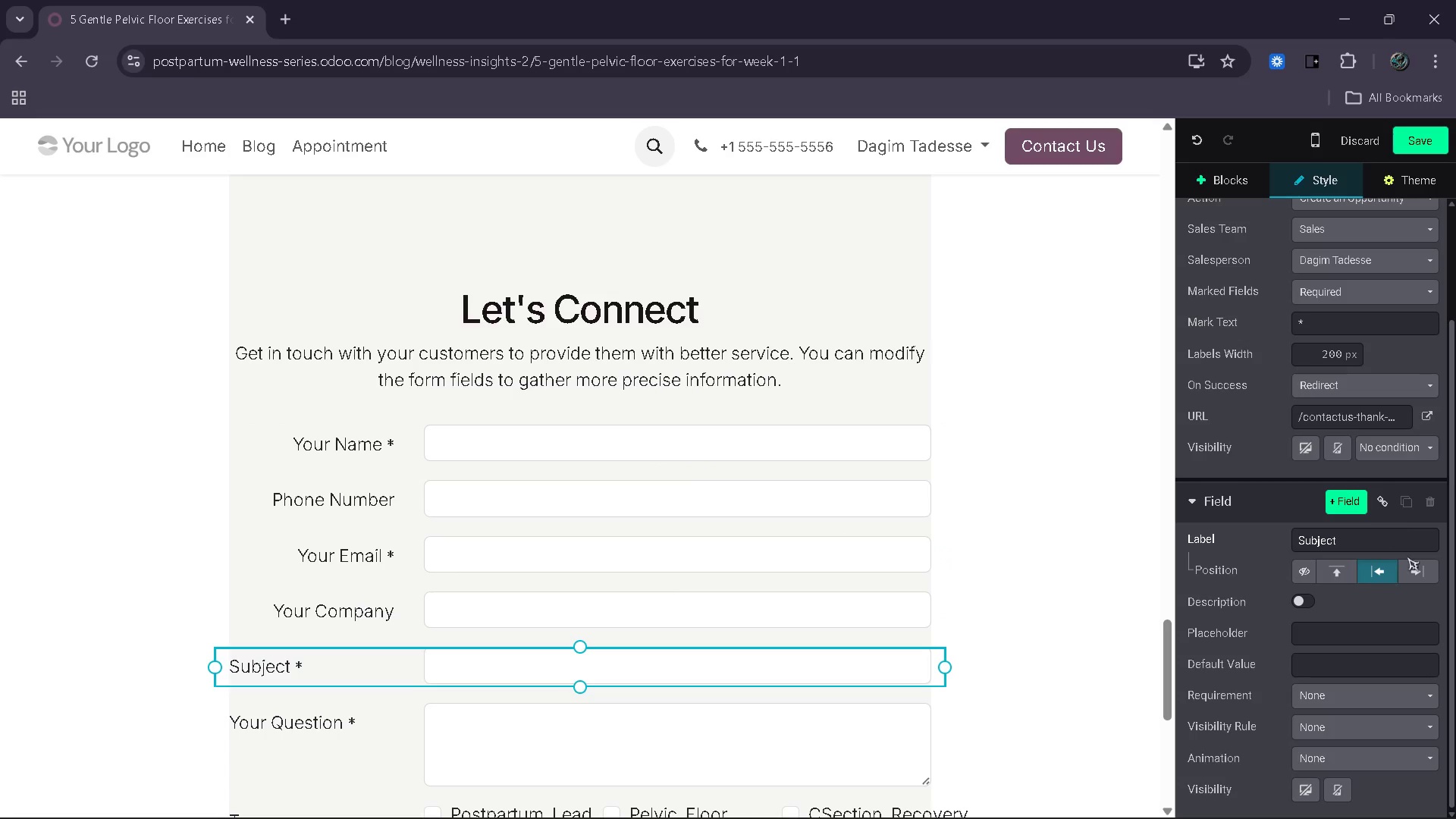 
left_click([1416, 567])
 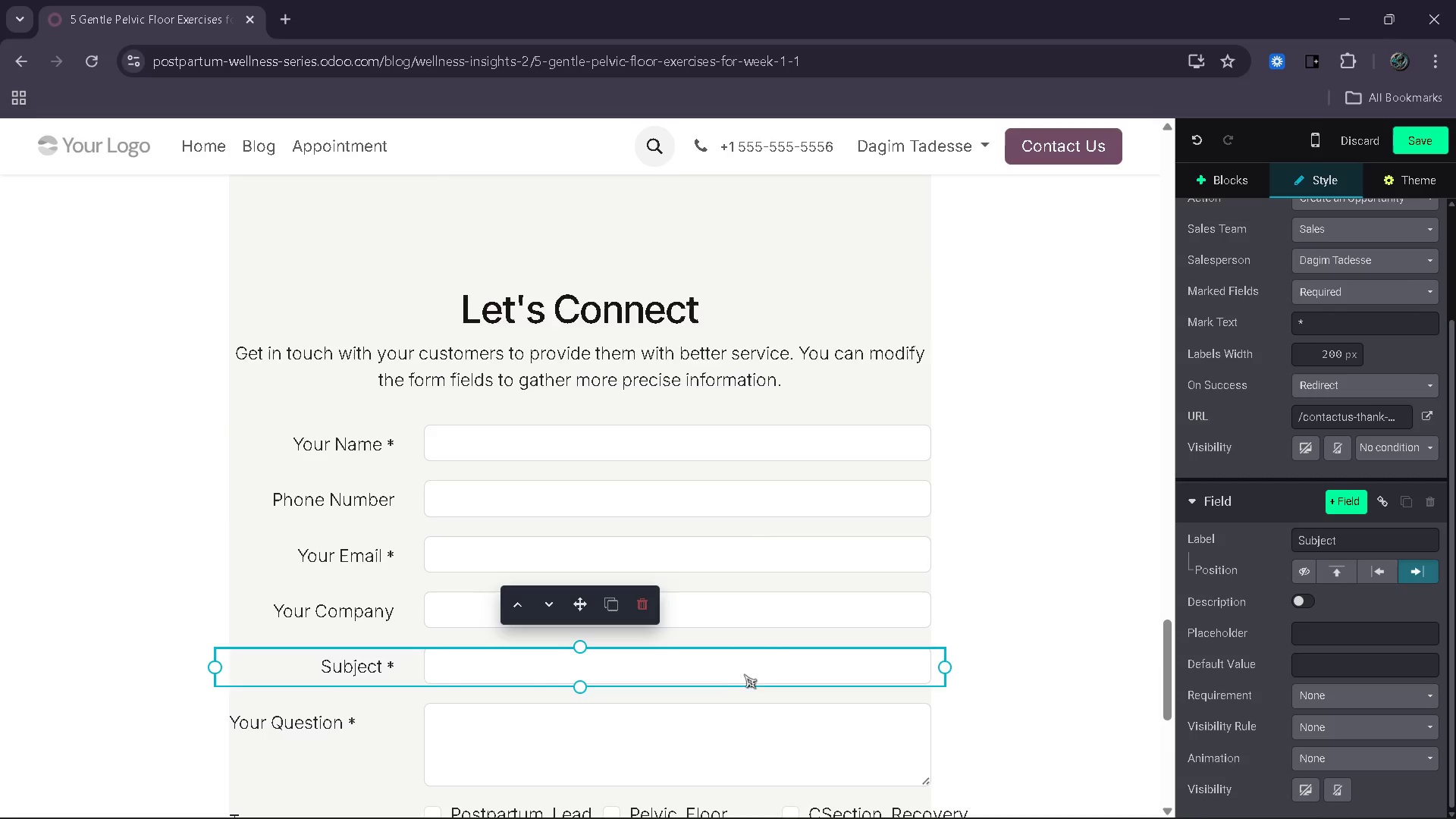 
scroll: coordinate [729, 677], scroll_direction: down, amount: 3.0
 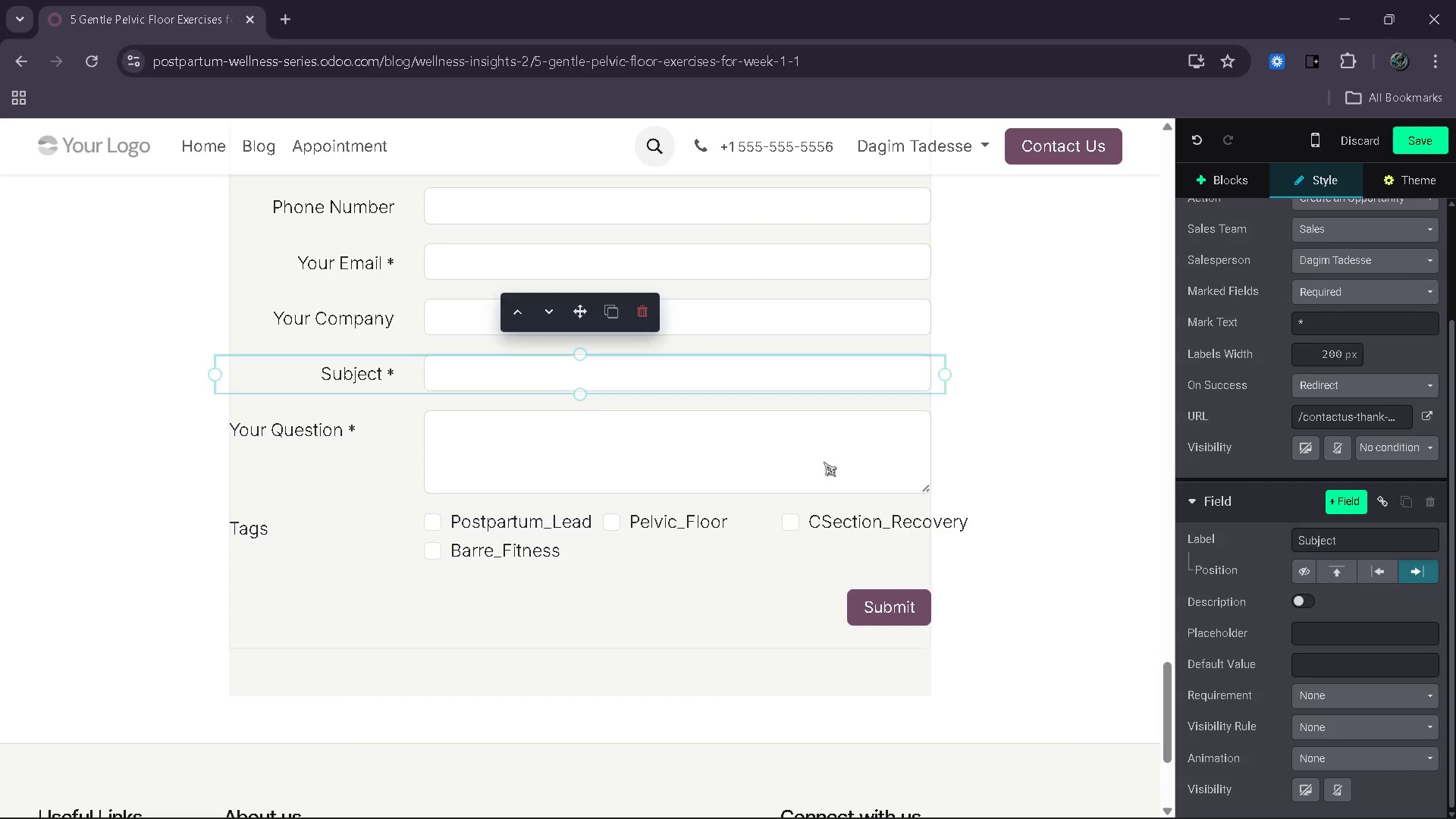 
left_click([824, 459])
 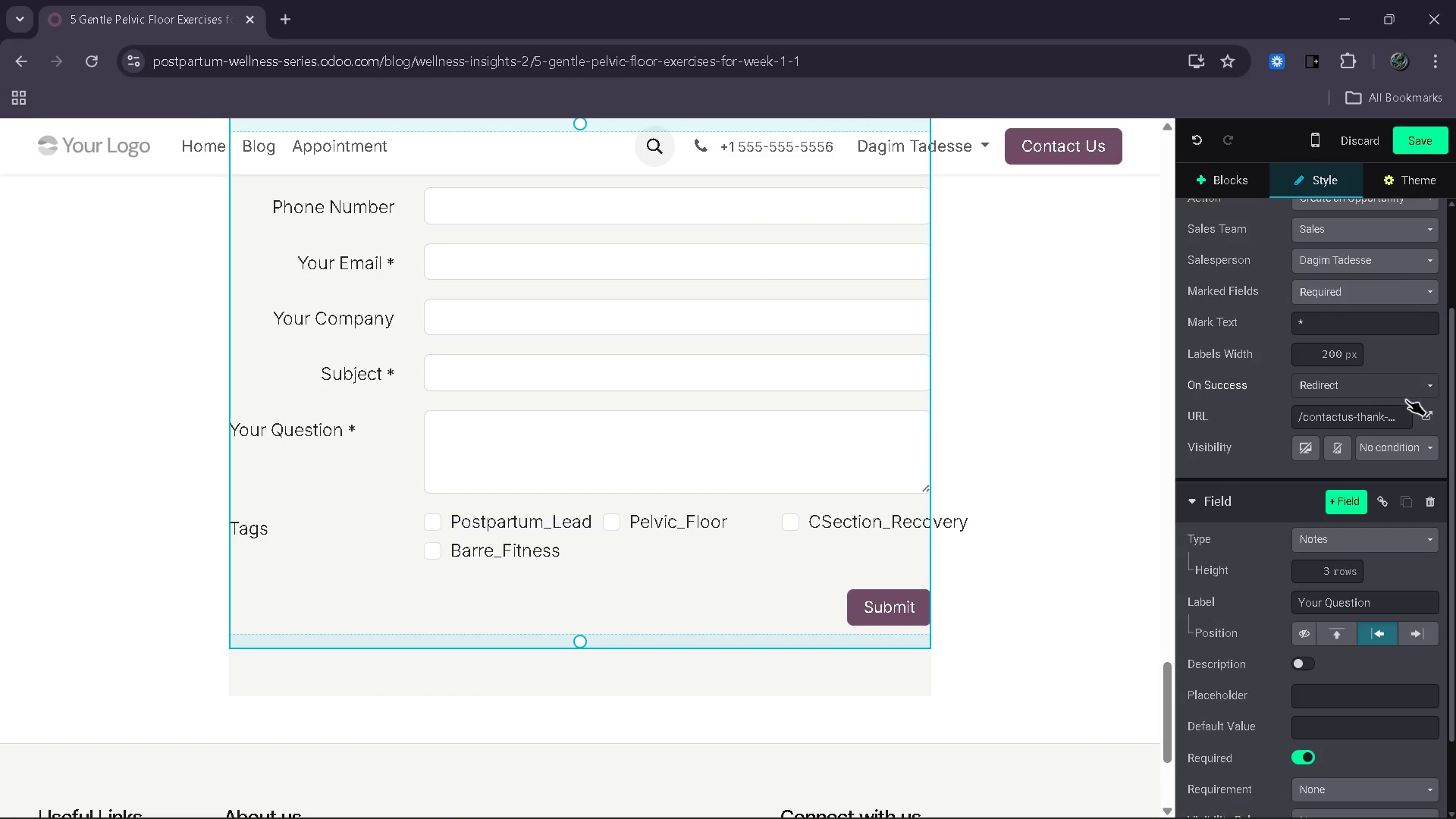 
left_click([1407, 632])
 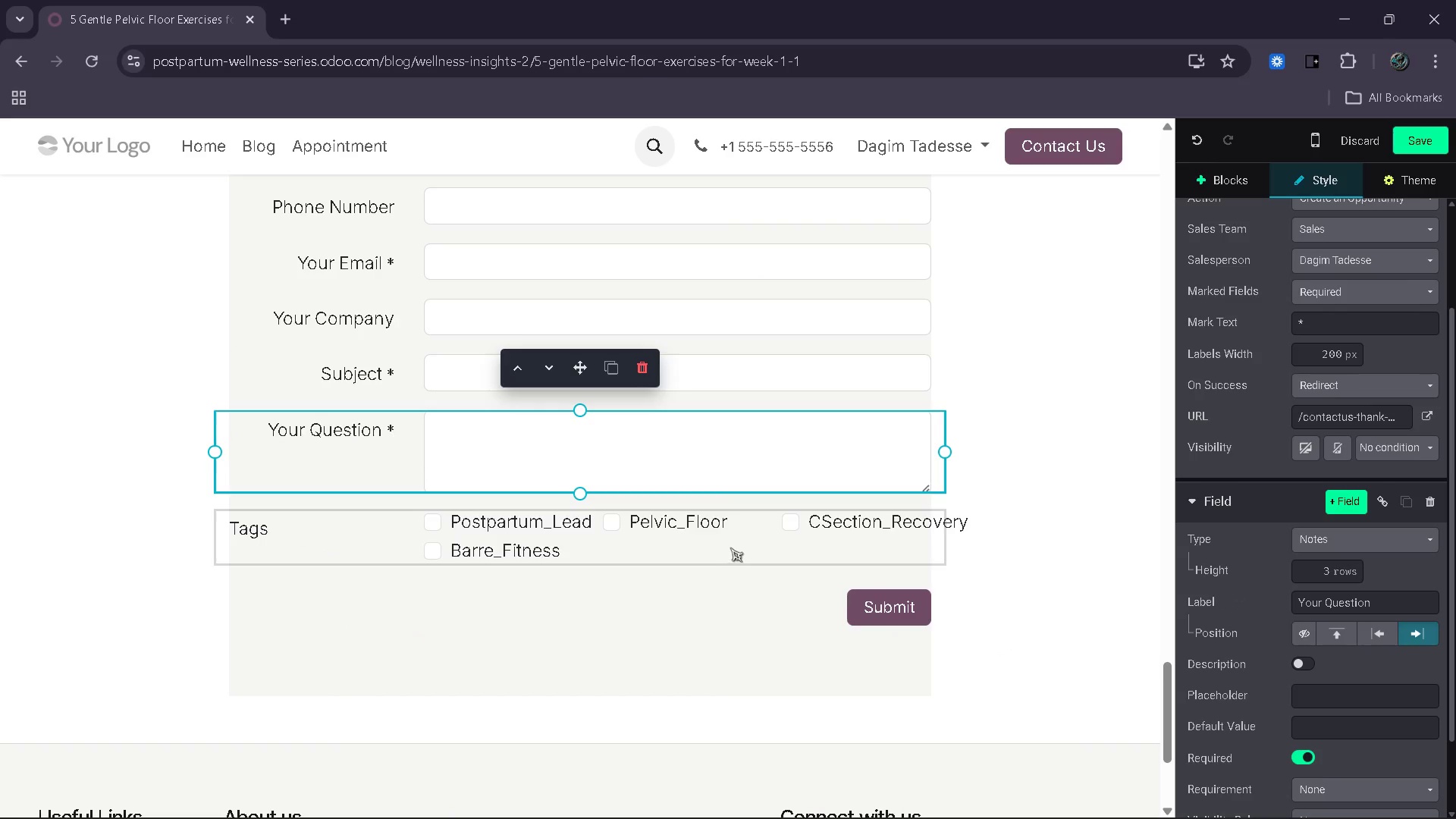 
left_click([724, 544])
 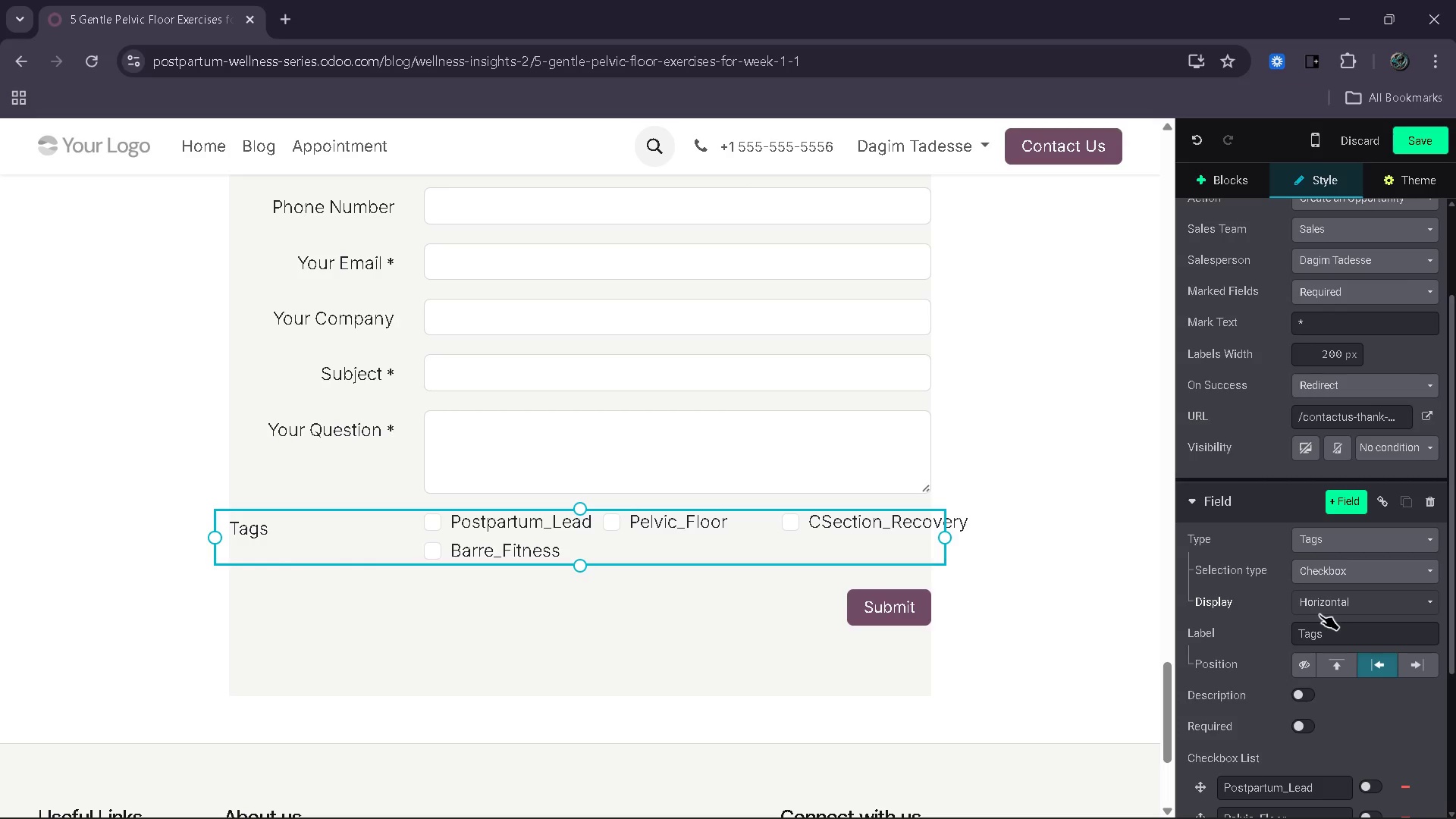 
wait(11.34)
 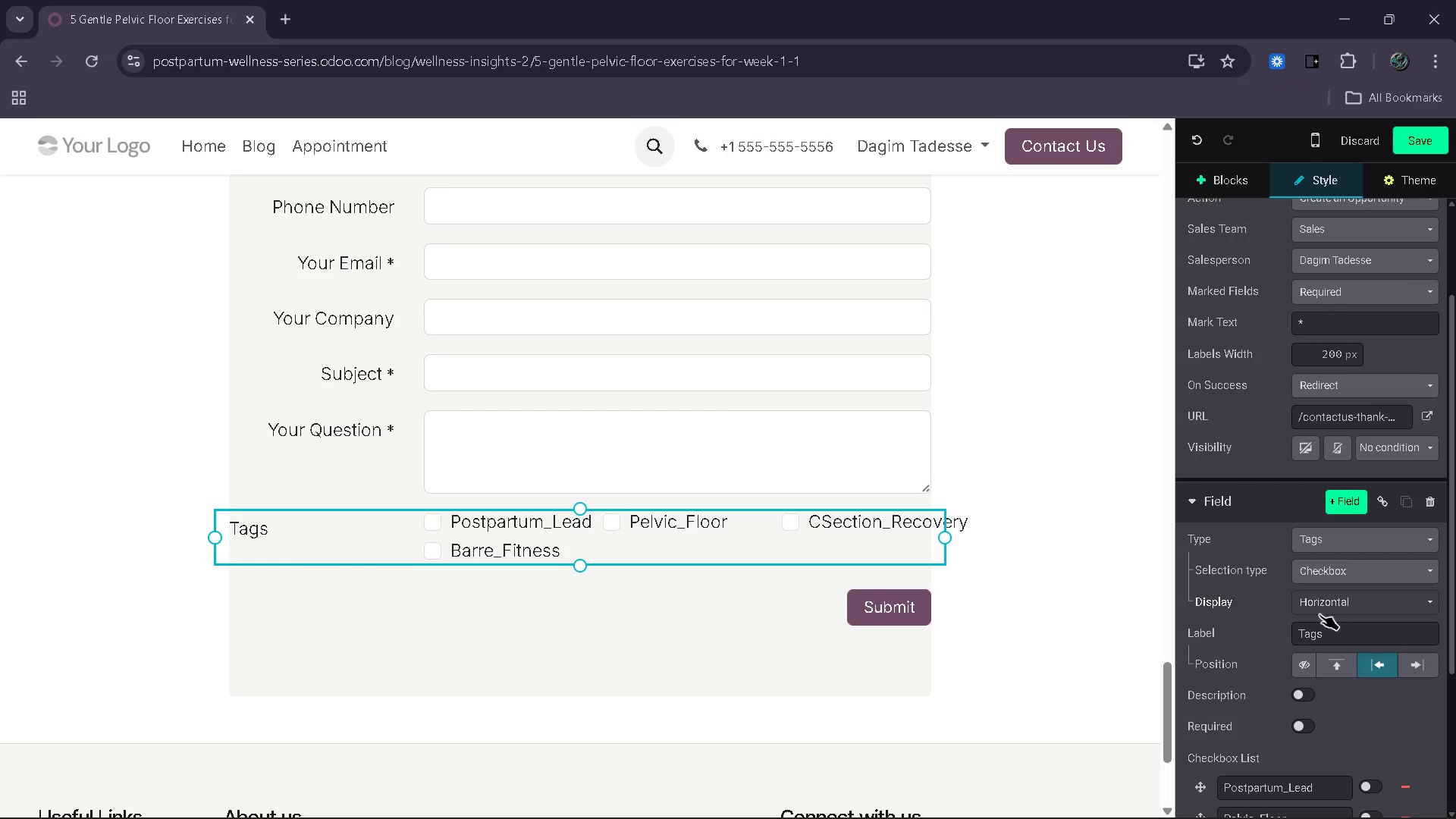 
left_click([1409, 664])
 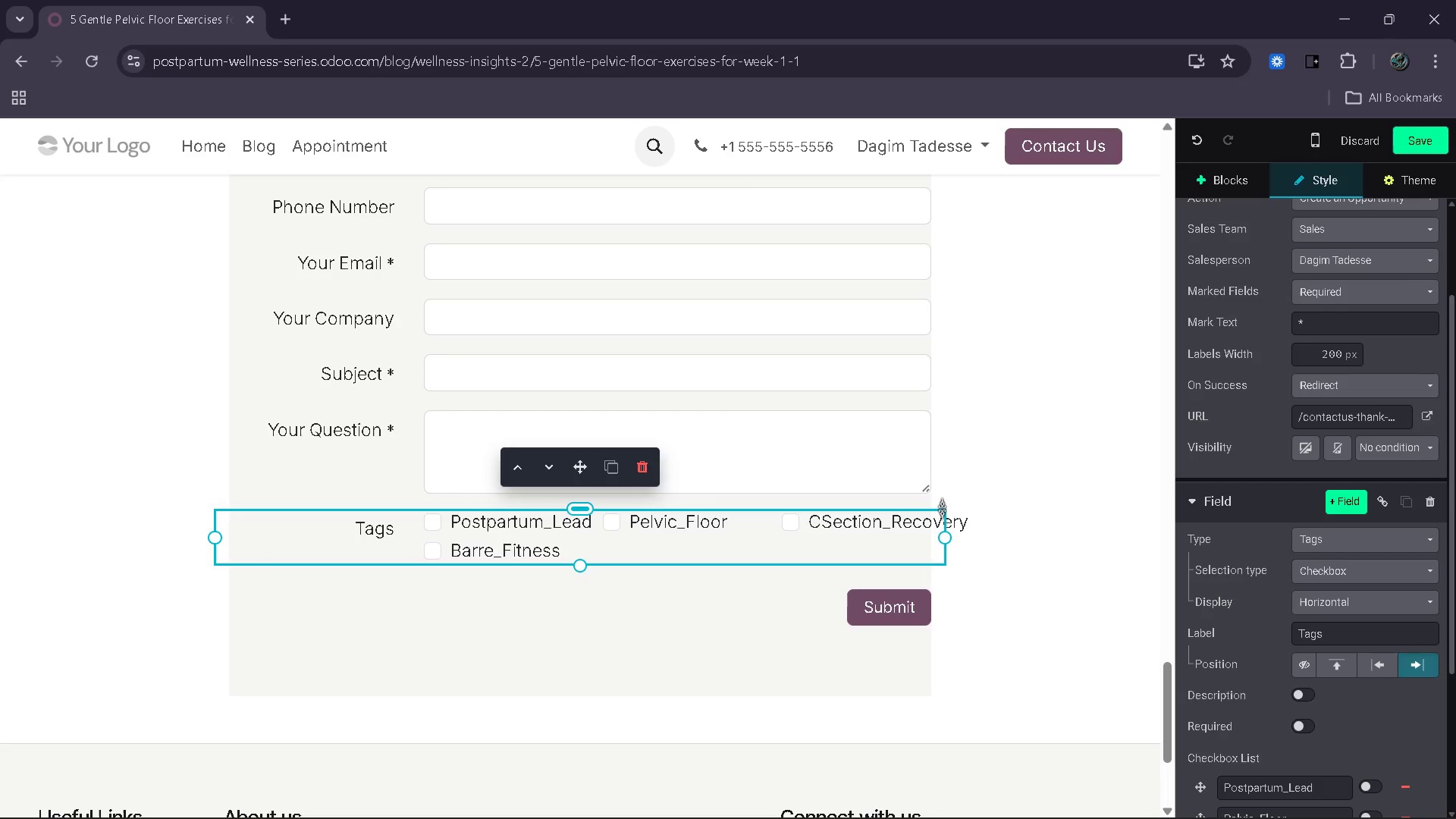 
scroll: coordinate [942, 508], scroll_direction: up, amount: 3.0
 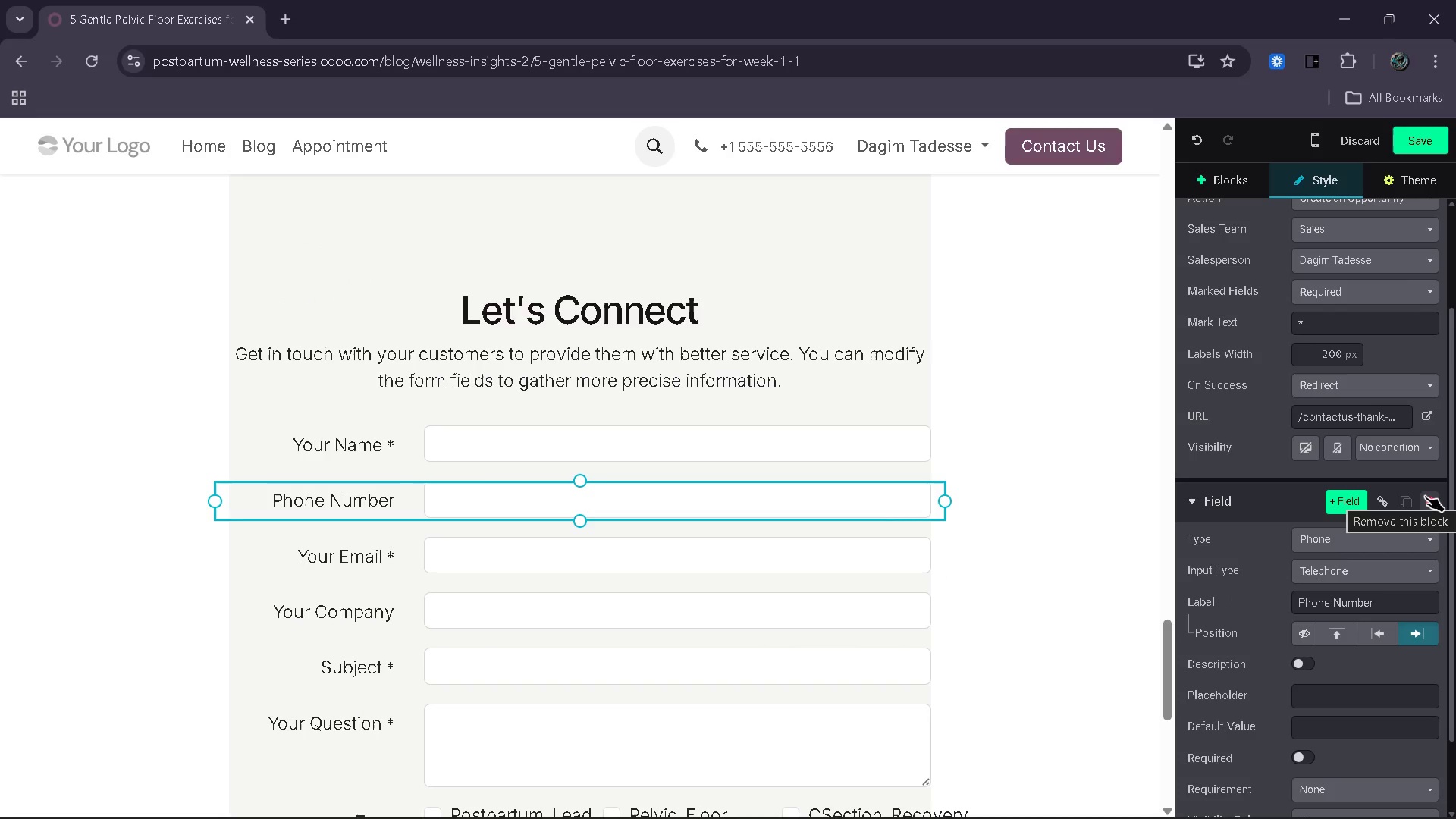 
wait(20.06)
 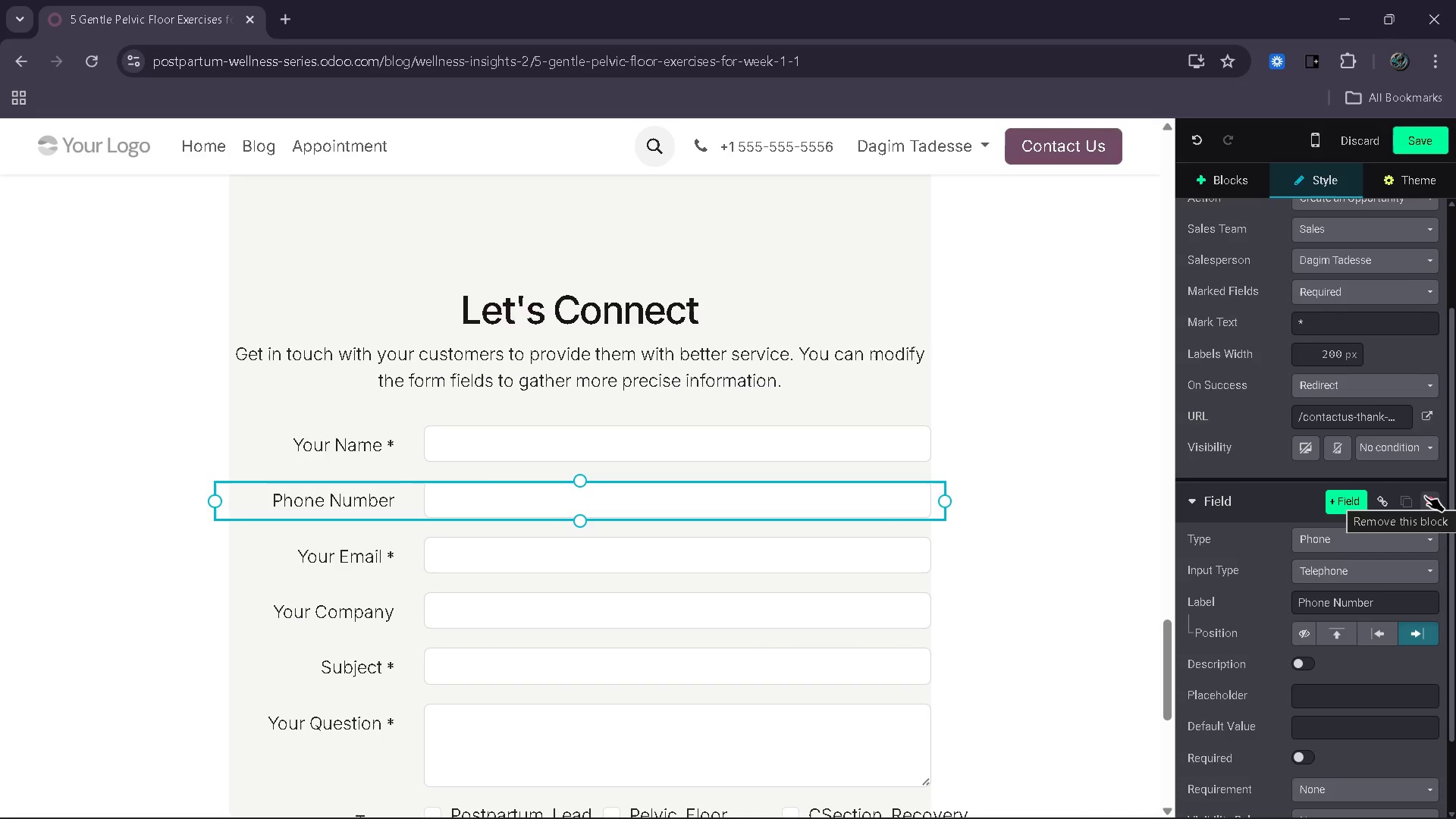 
left_click([394, 617])
 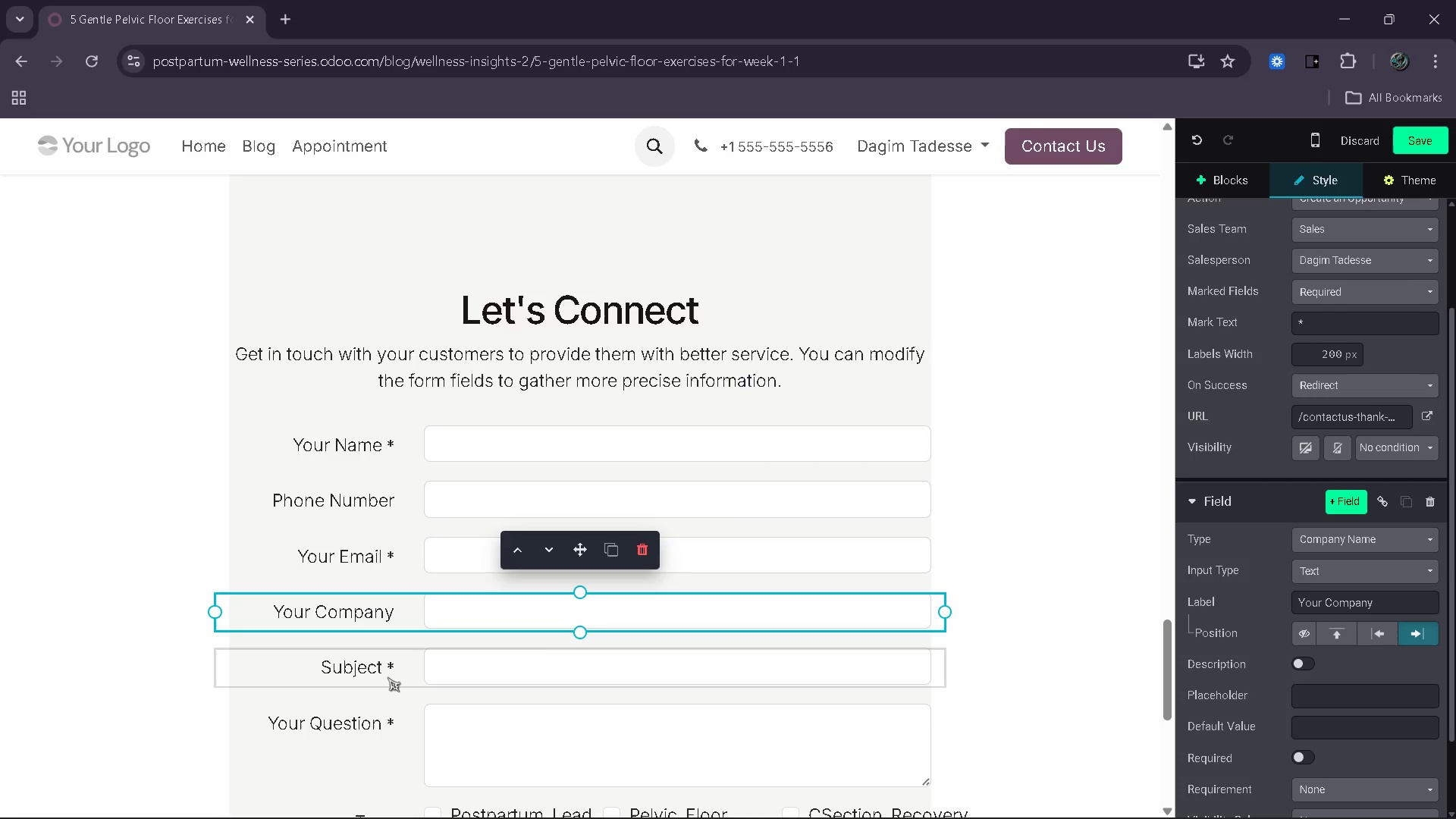 
left_click([387, 679])
 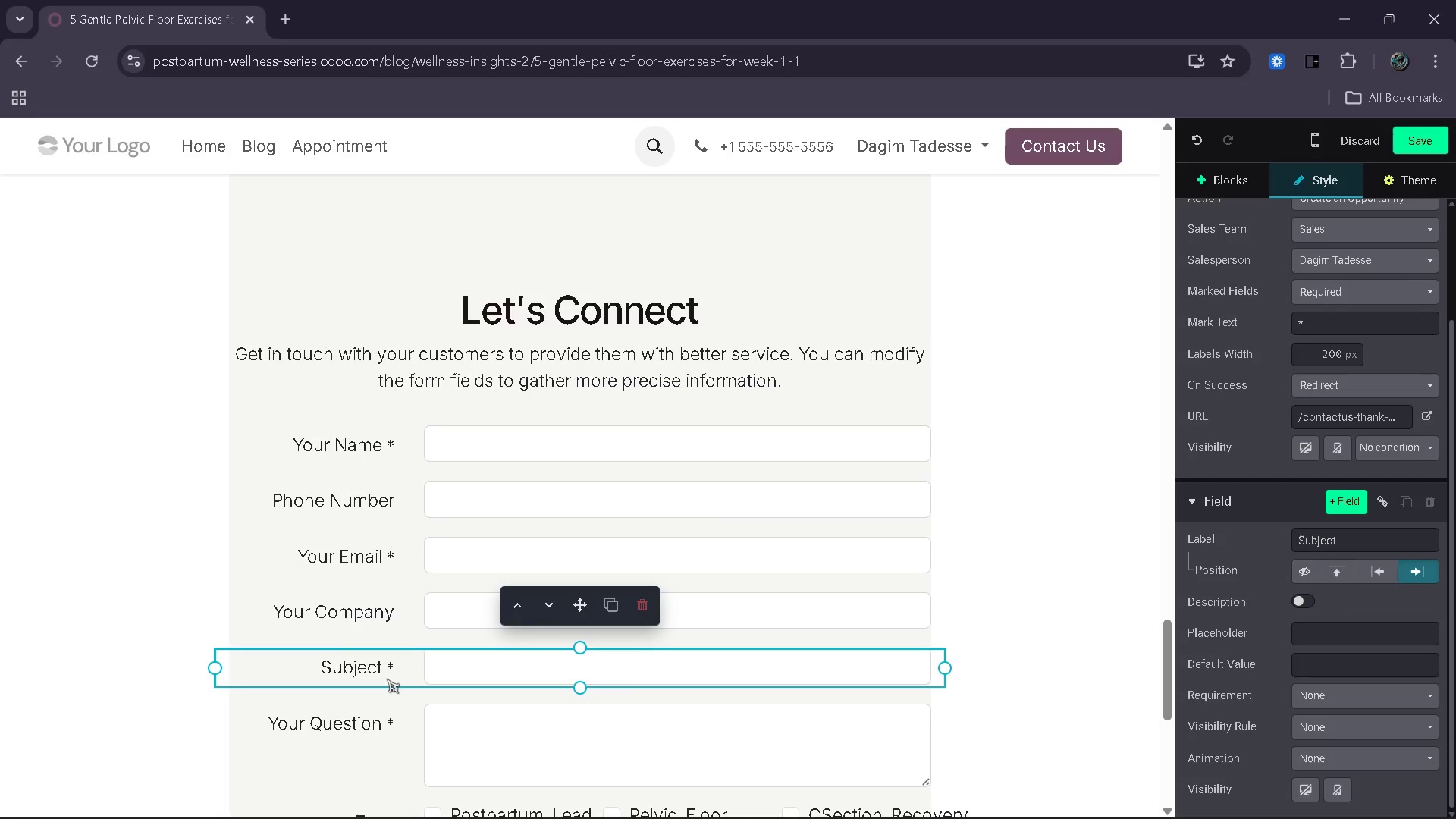 
left_click([387, 736])
 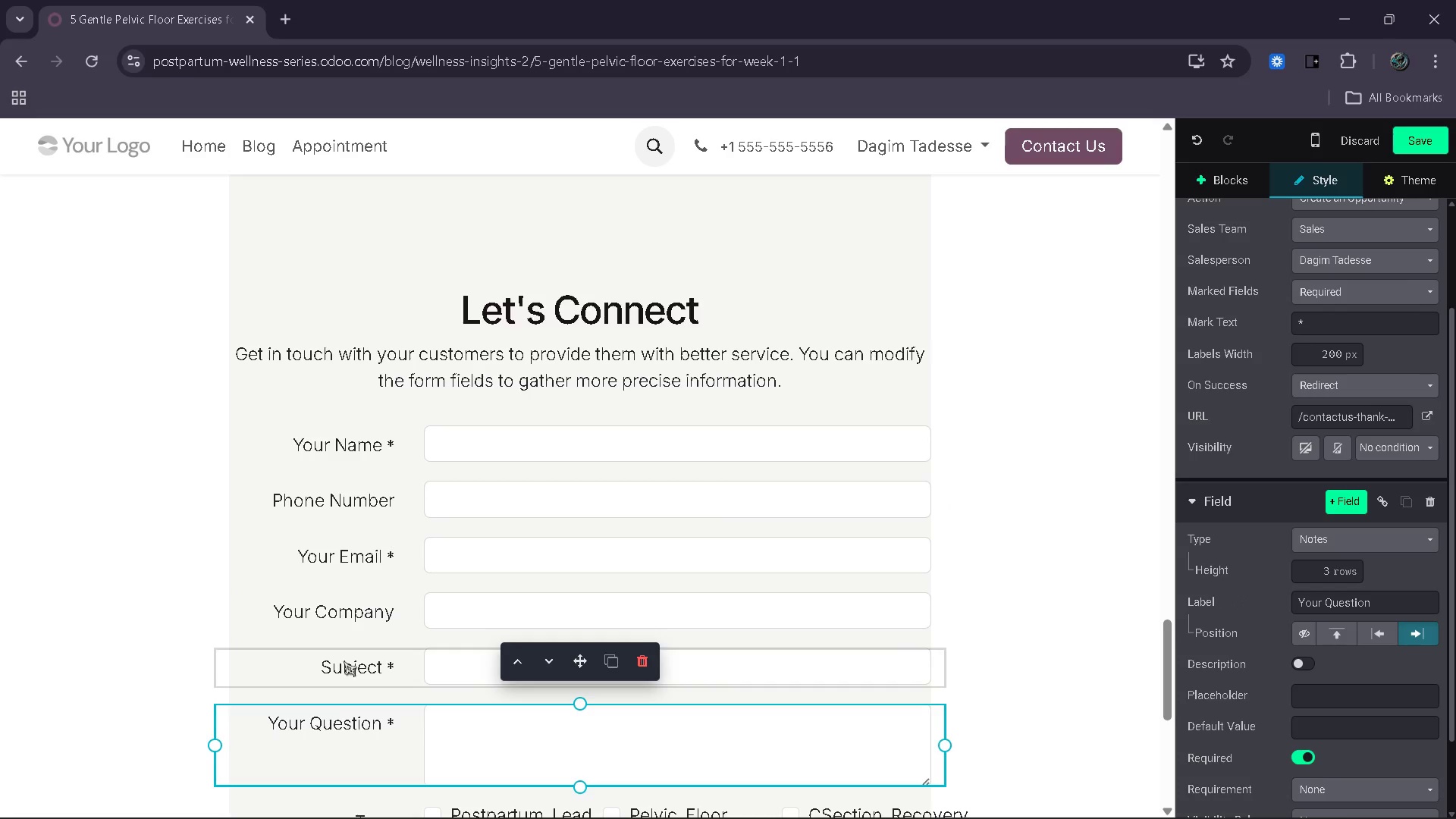 
wait(11.11)
 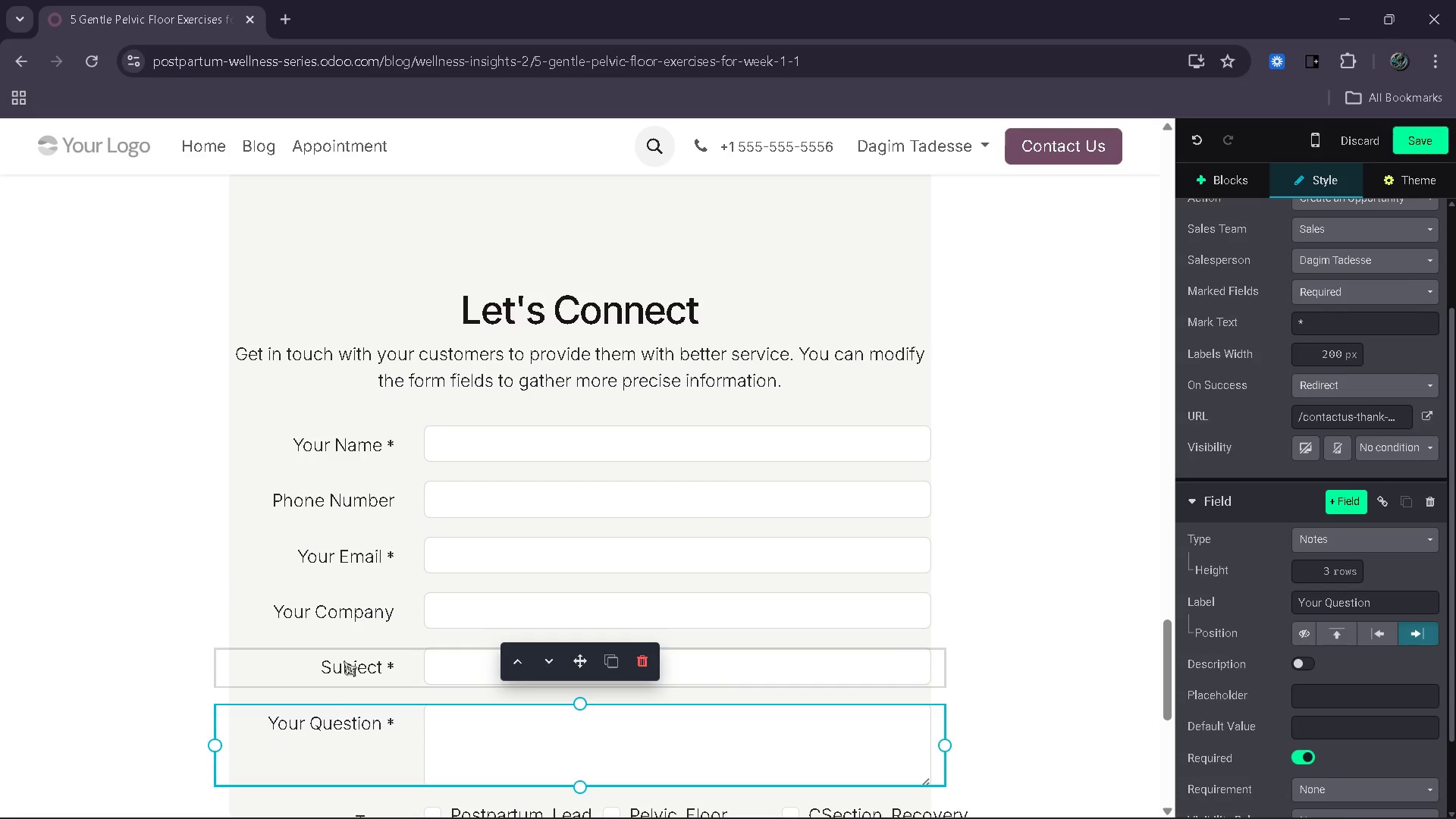 
left_click([391, 663])
 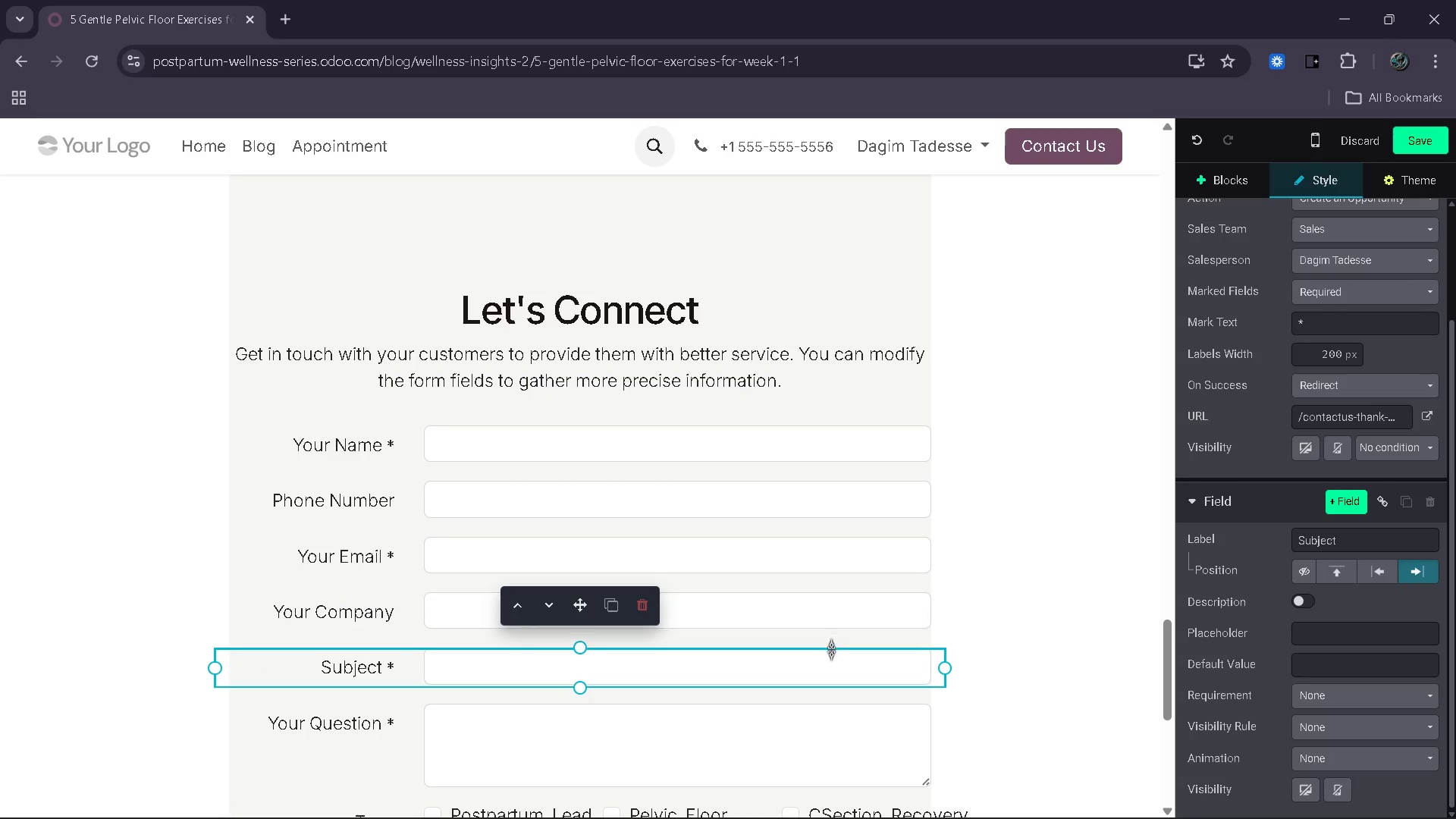 
left_click([782, 622])
 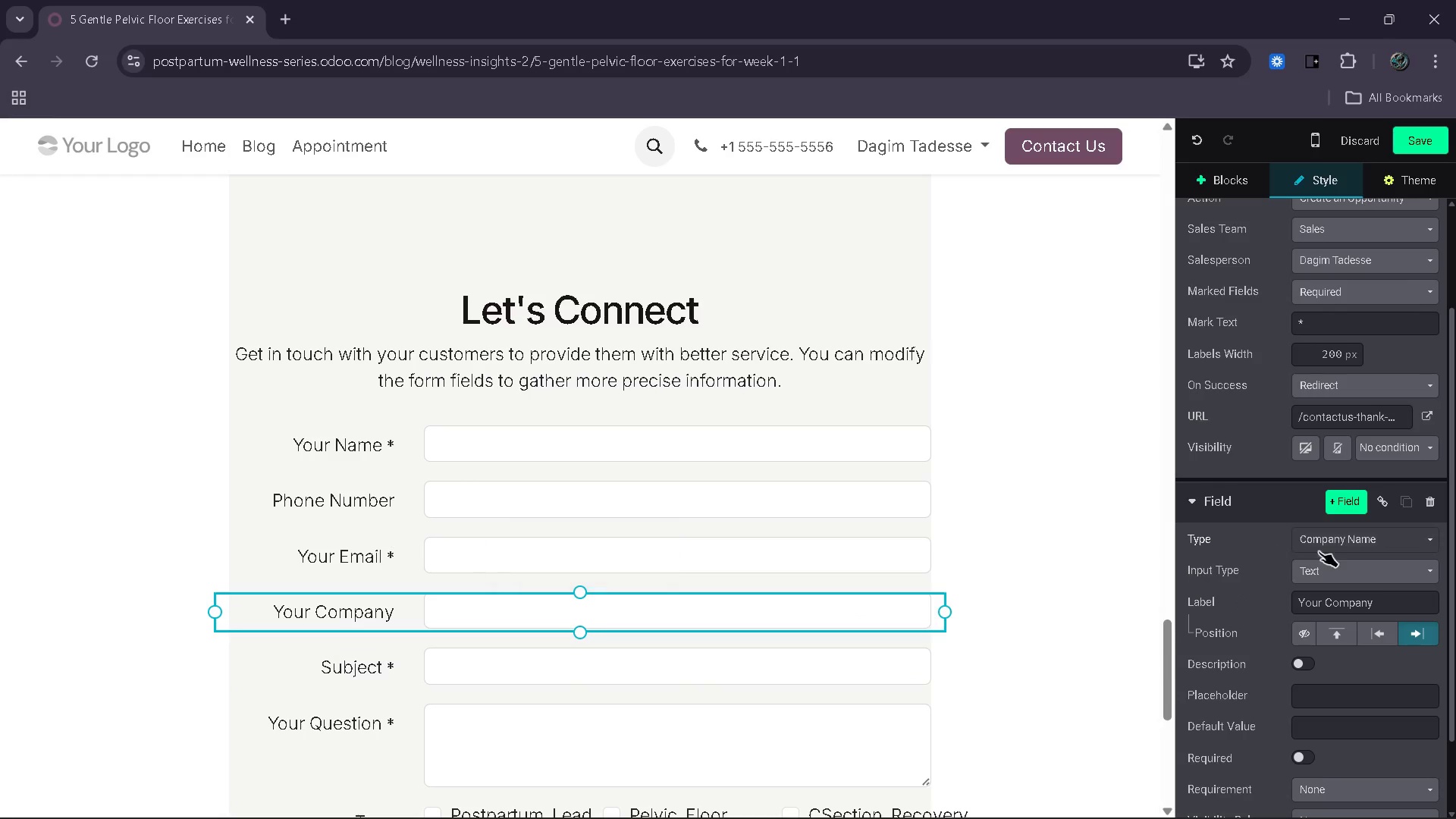 
left_click([1404, 563])
 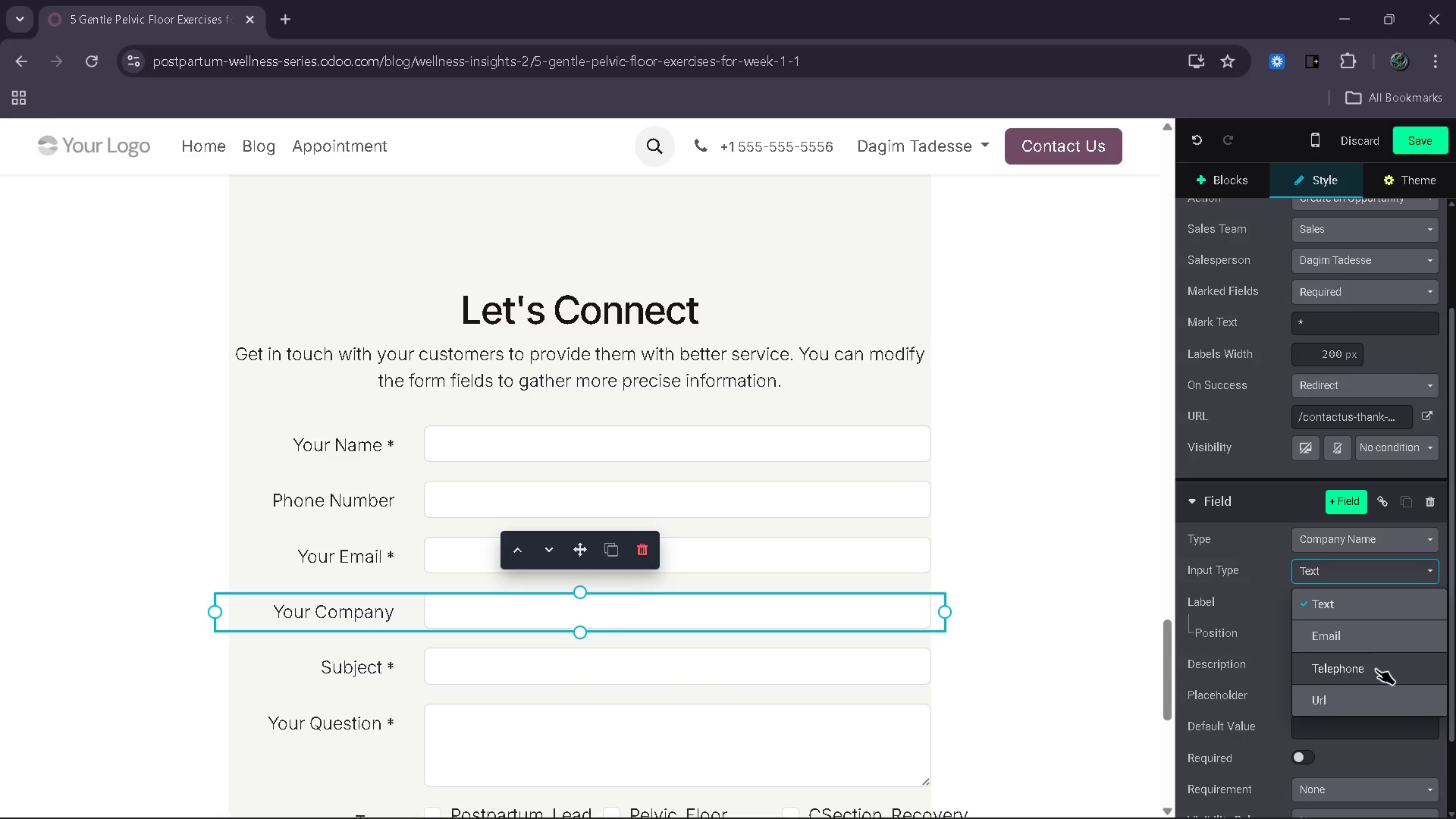 
scroll: coordinate [1376, 667], scroll_direction: down, amount: 2.0
 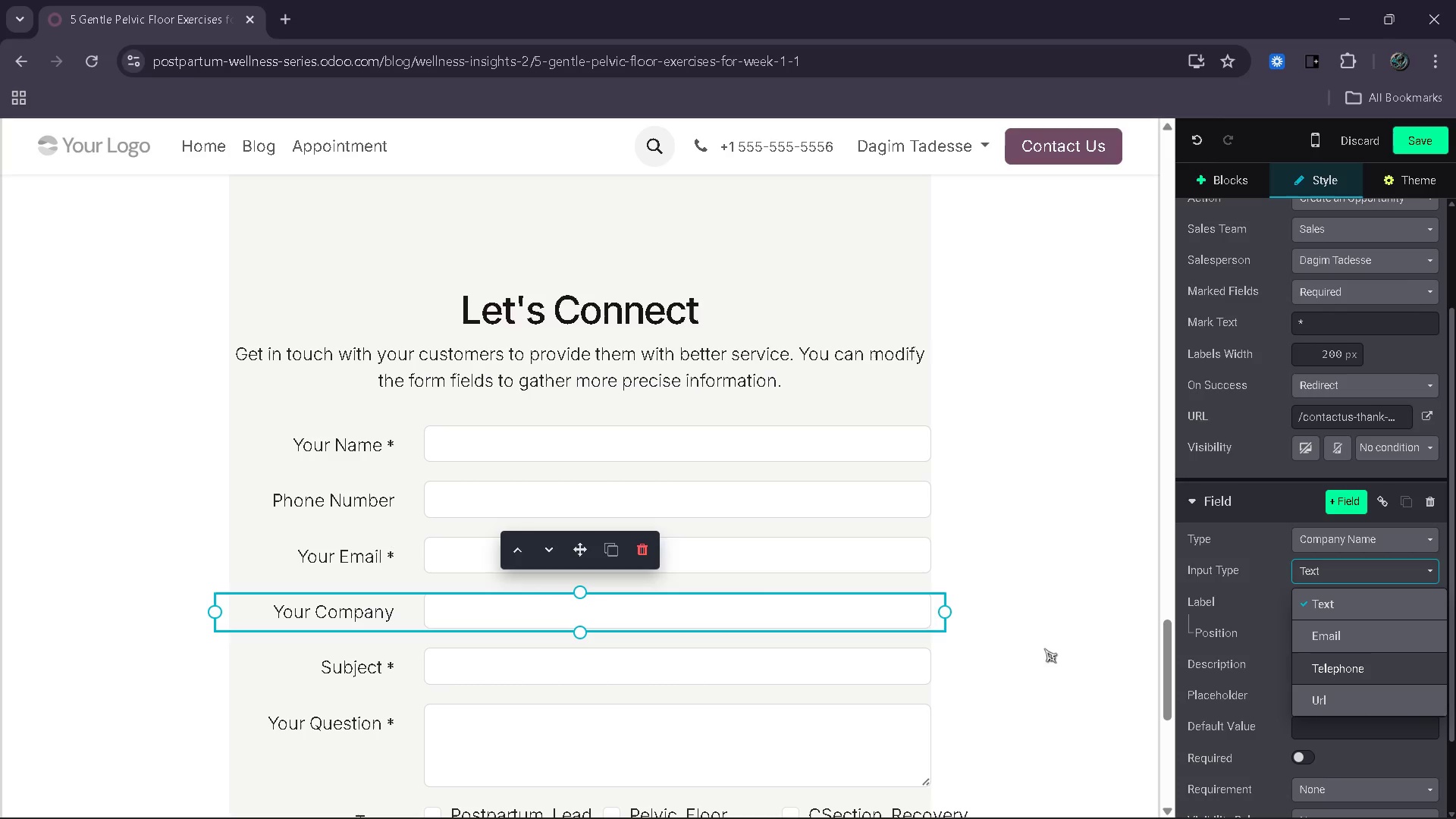 
left_click([747, 486])
 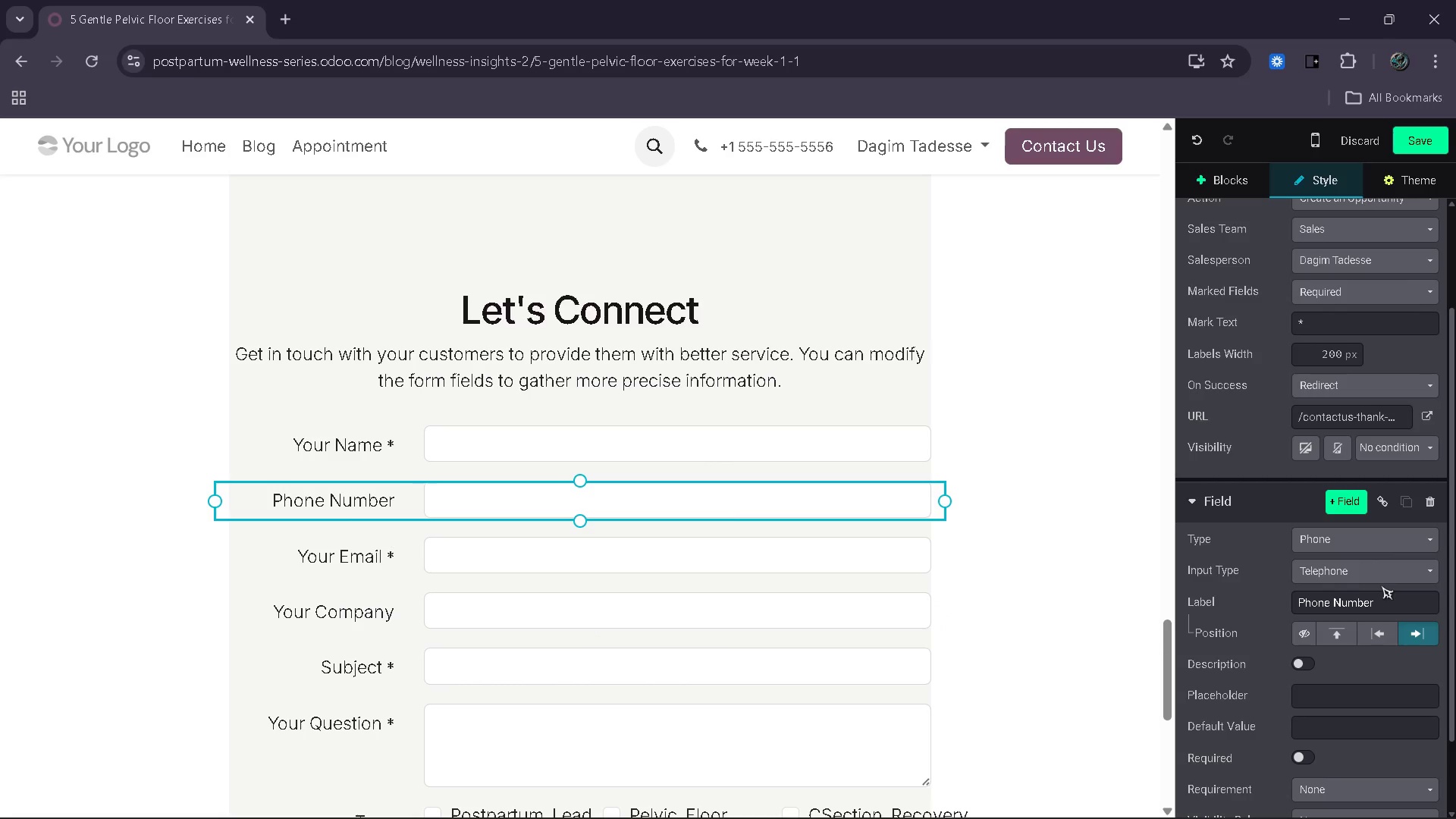 
left_click([1382, 581])
 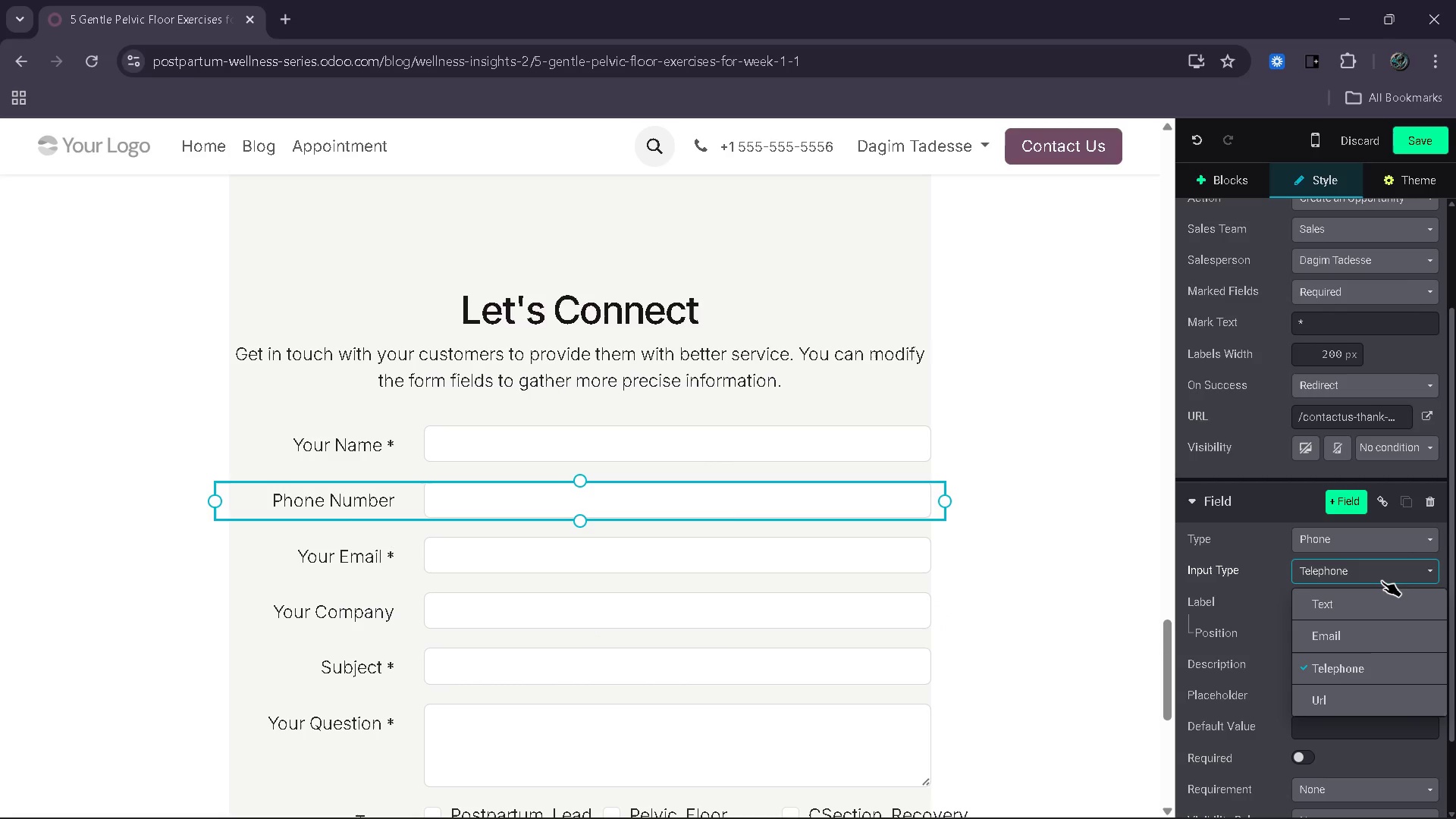 
left_click([1382, 581])
 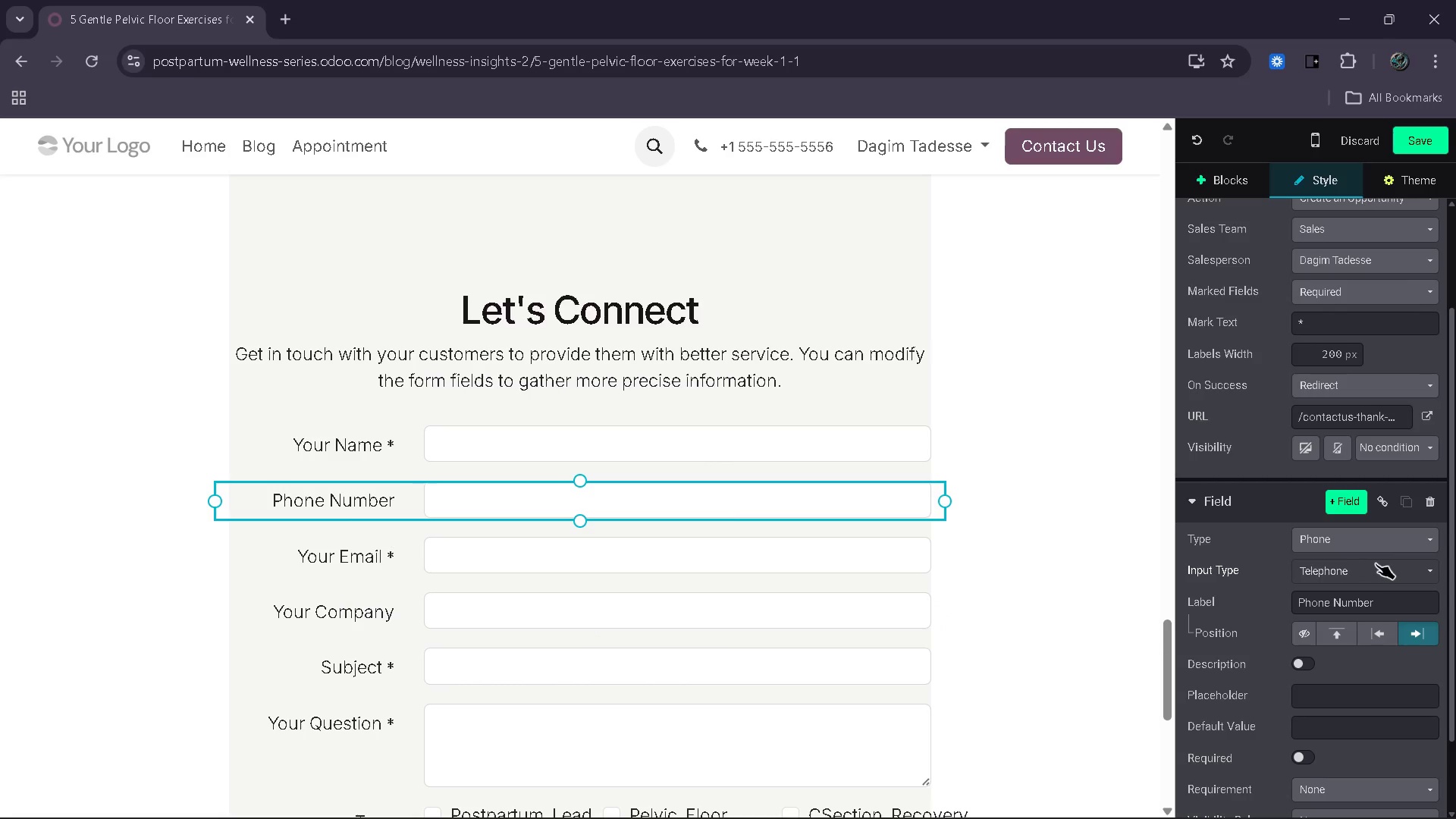 
scroll: coordinate [1345, 365], scroll_direction: down, amount: 1.0
 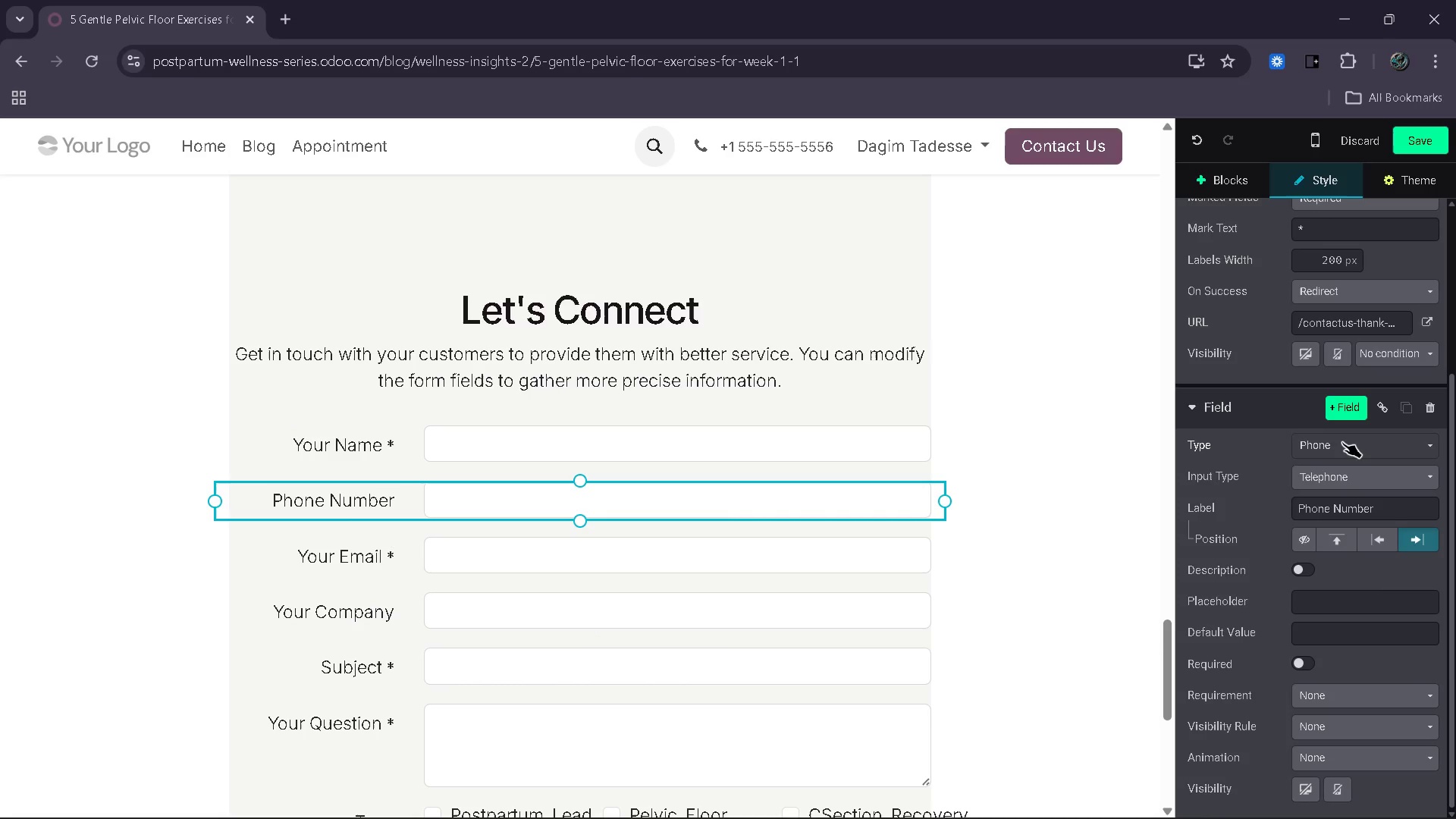 
left_click([1342, 442])
 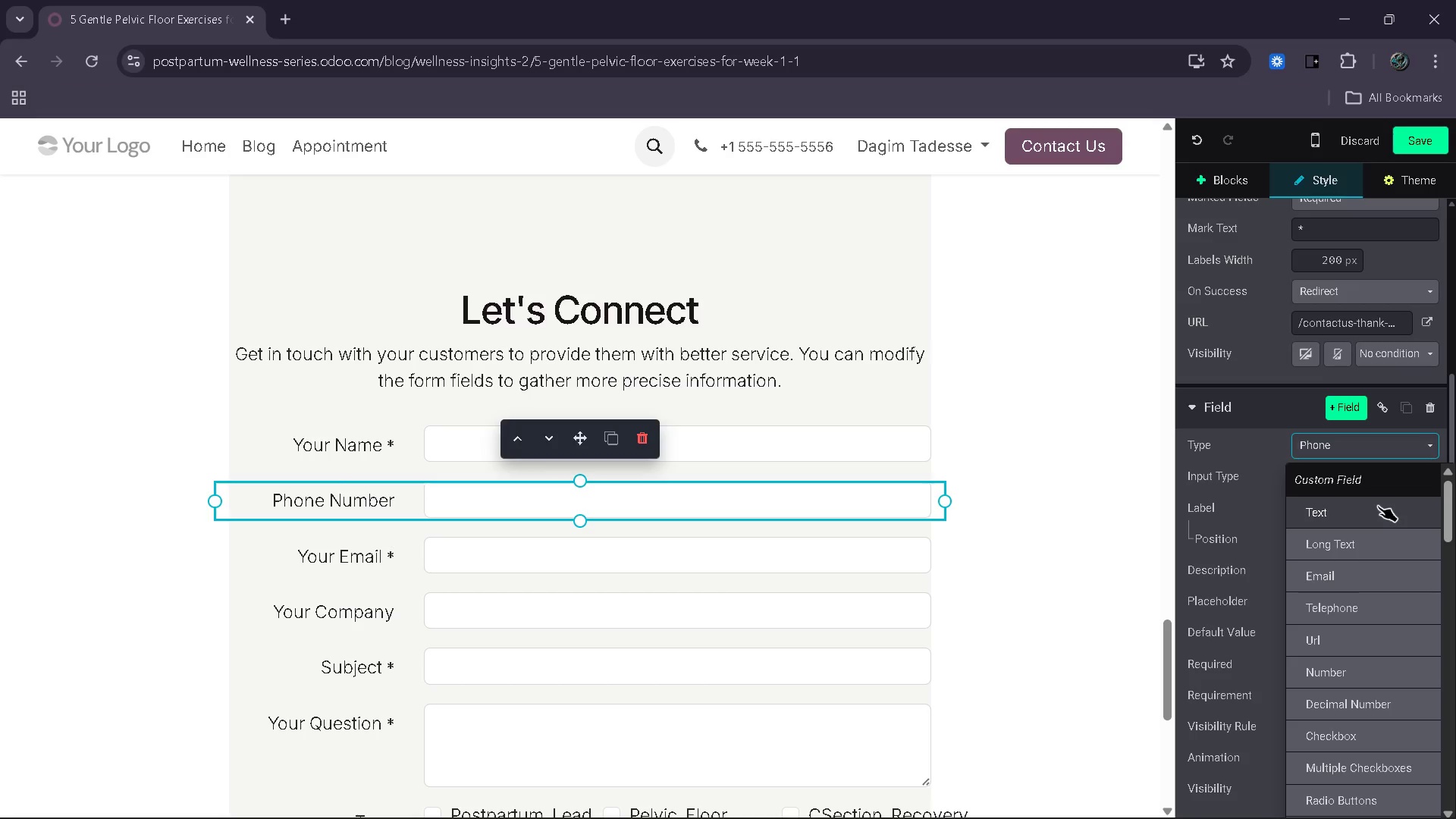 
scroll: coordinate [1378, 506], scroll_direction: down, amount: 1.0
 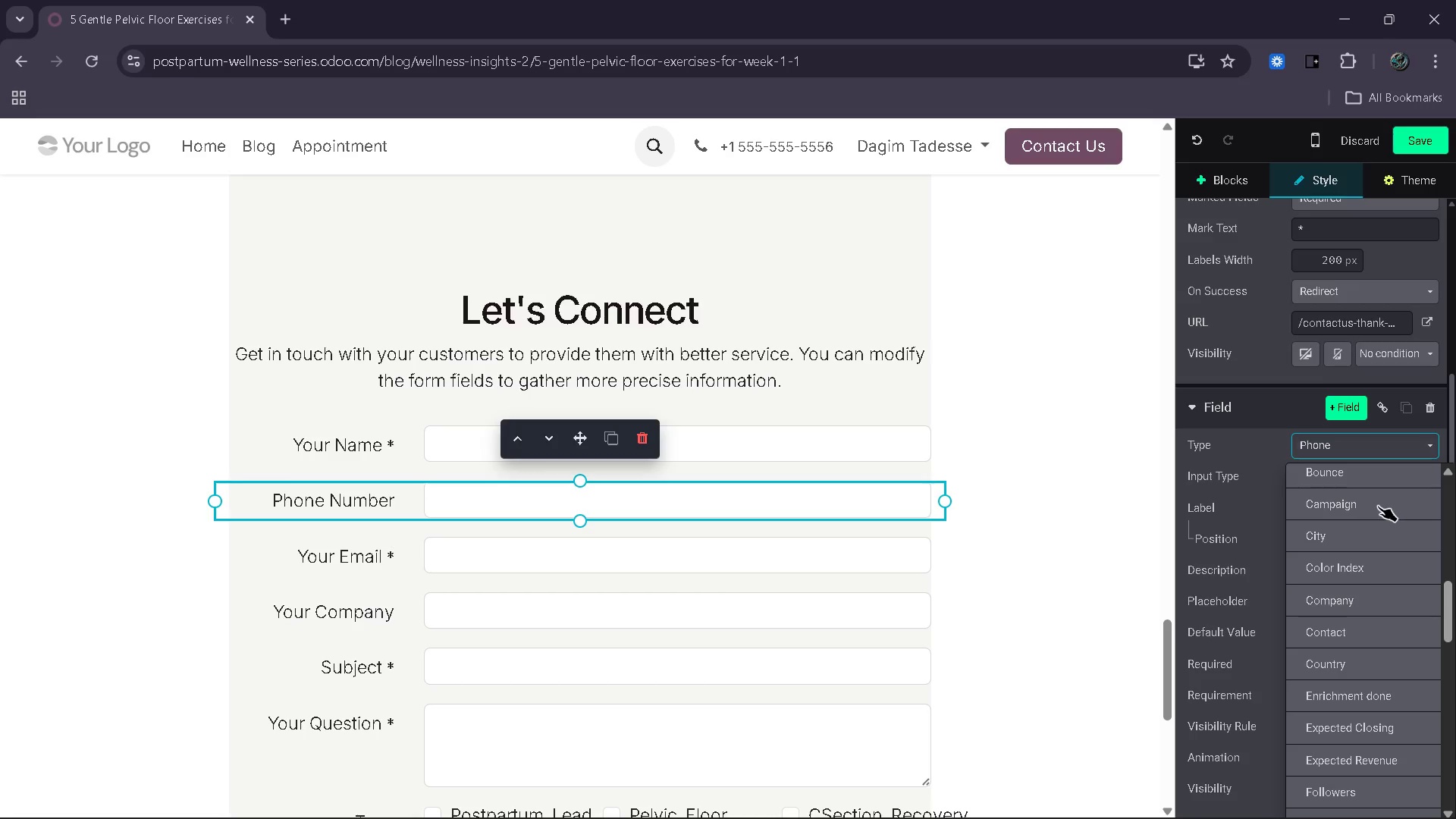 
scroll: coordinate [1378, 506], scroll_direction: up, amount: 7.0
 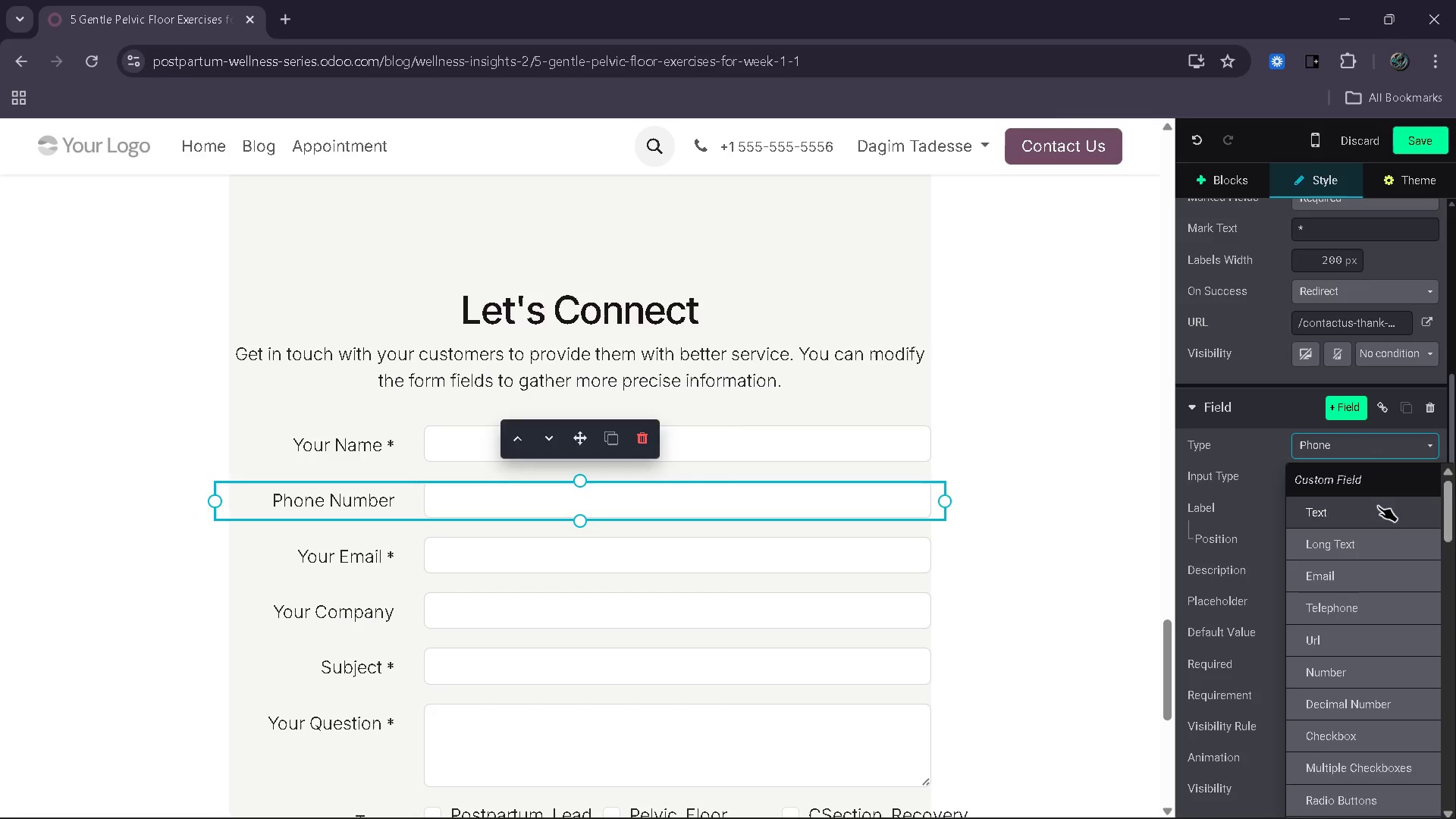 
scroll: coordinate [1378, 506], scroll_direction: down, amount: 4.0
 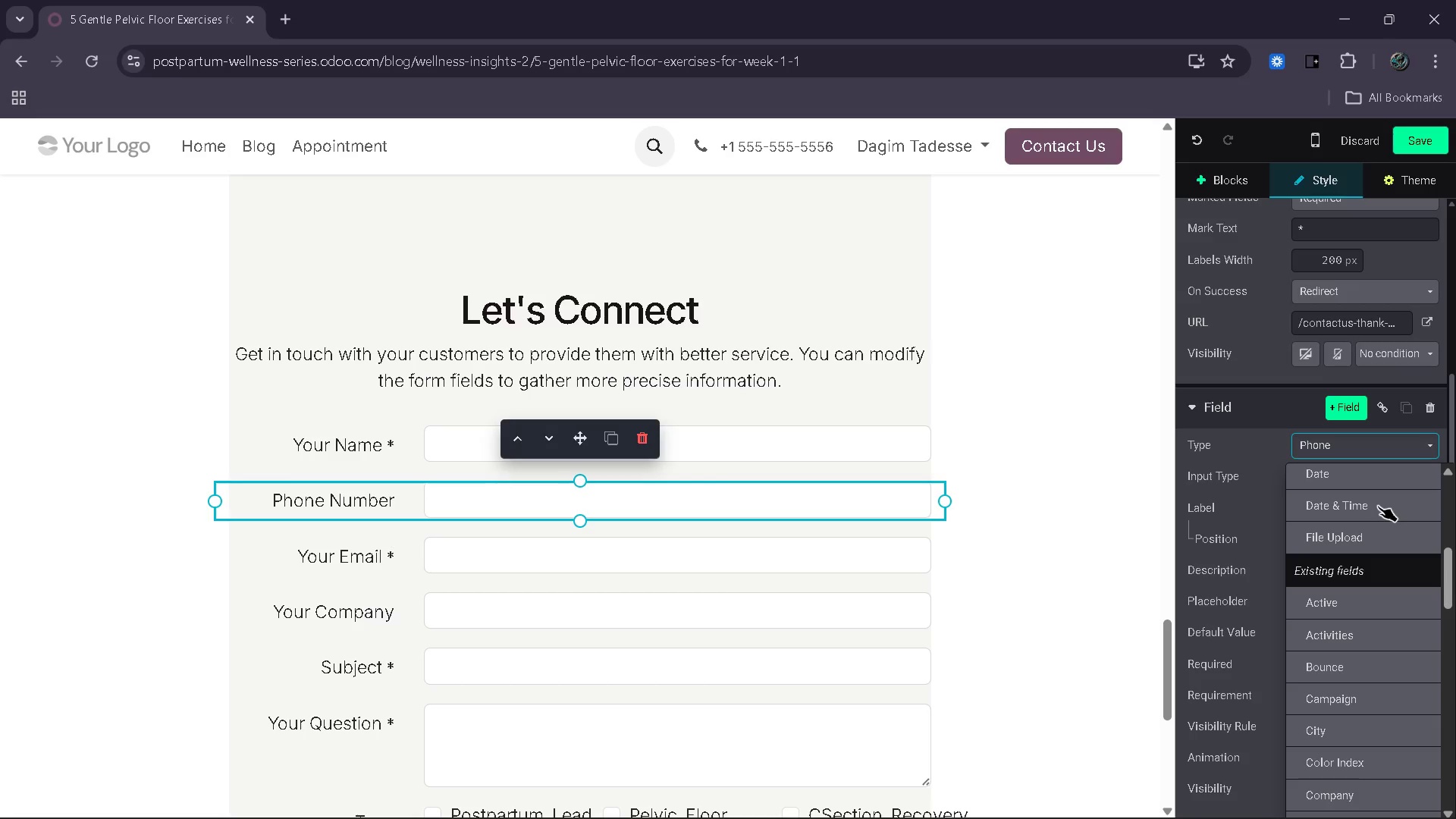 
scroll: coordinate [1378, 506], scroll_direction: none, amount: 0.0
 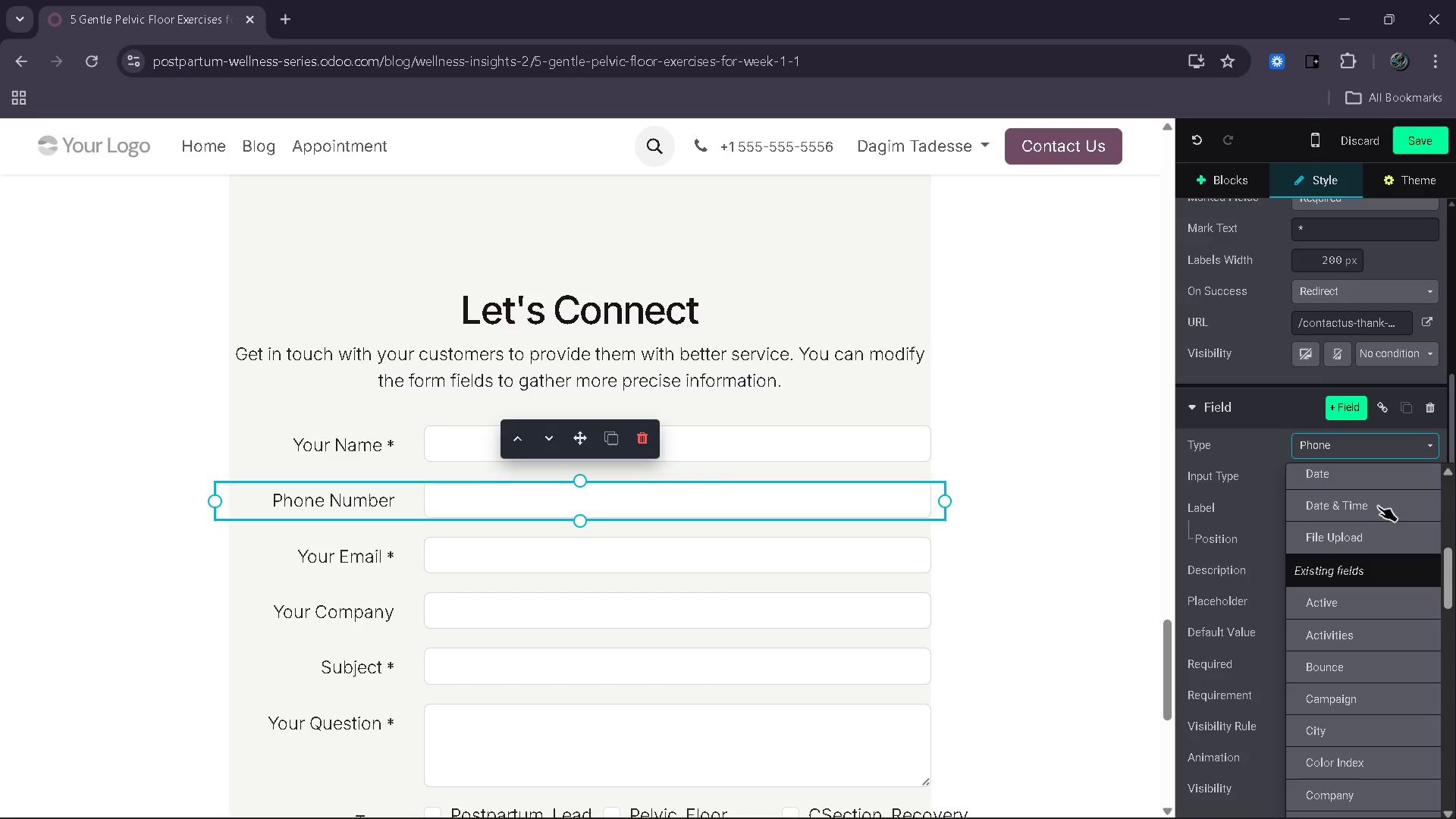 
left_click([1378, 506])
 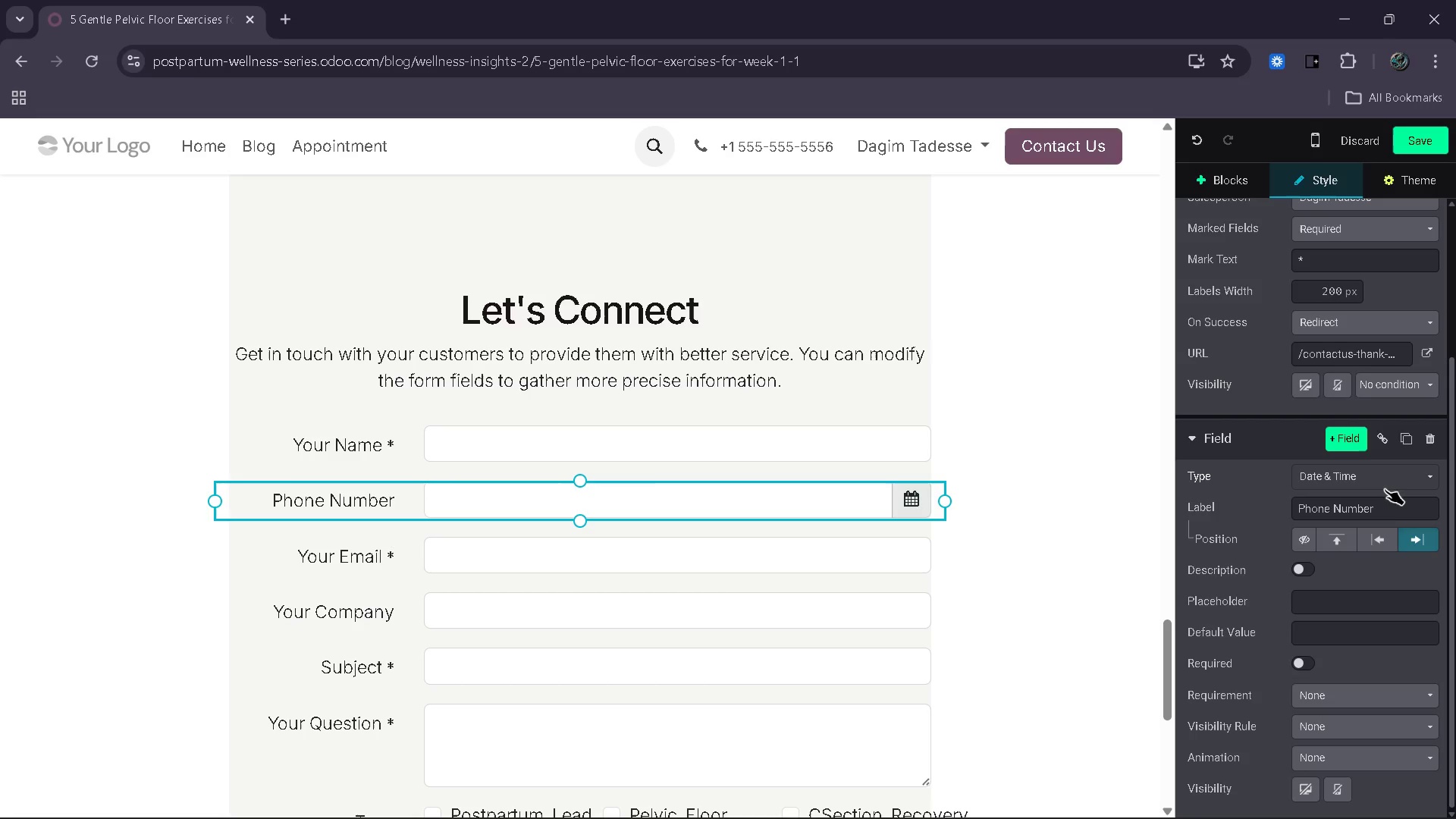 
left_click([1385, 489])
 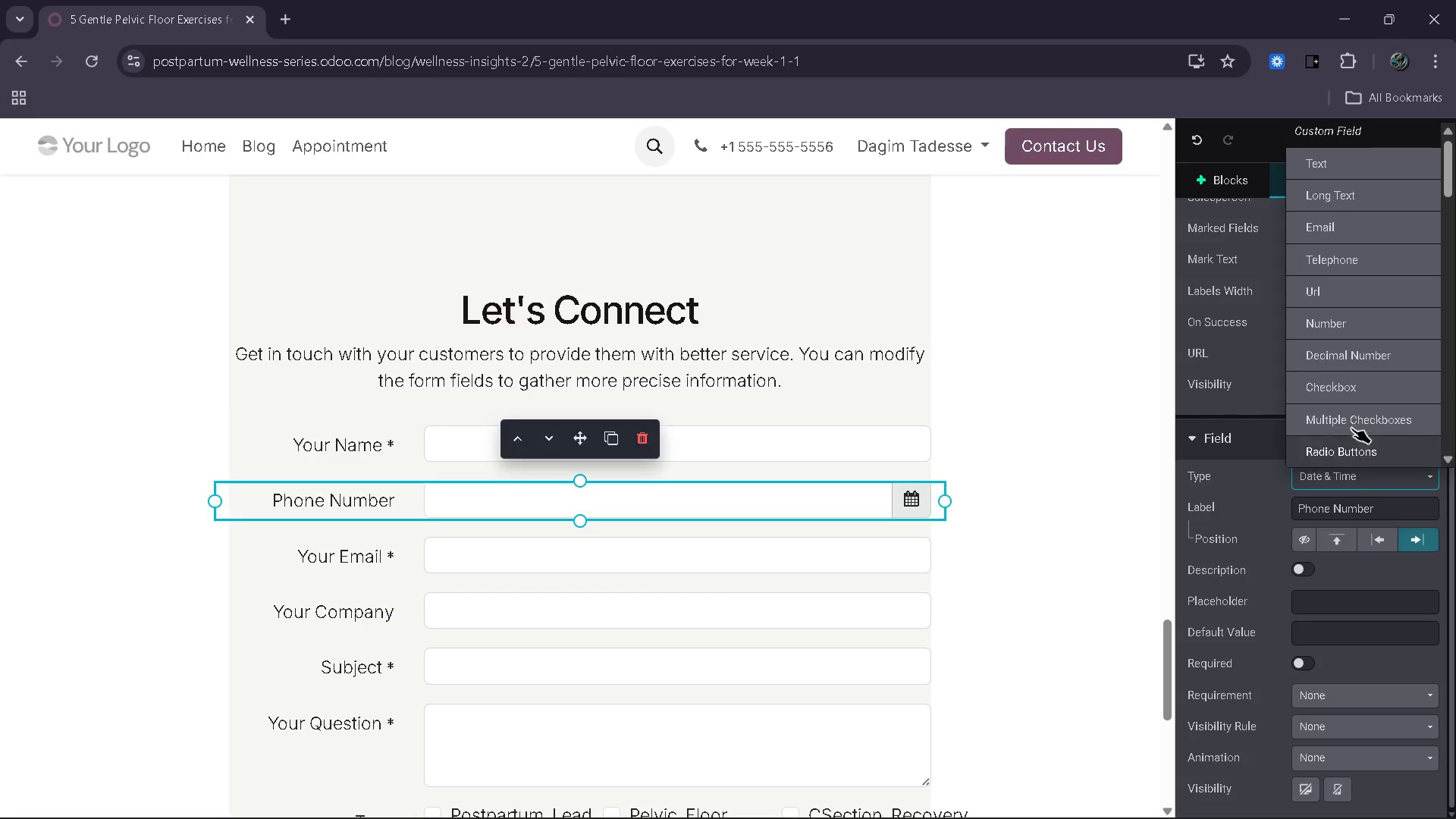 
scroll: coordinate [1338, 397], scroll_direction: up, amount: 2.0
 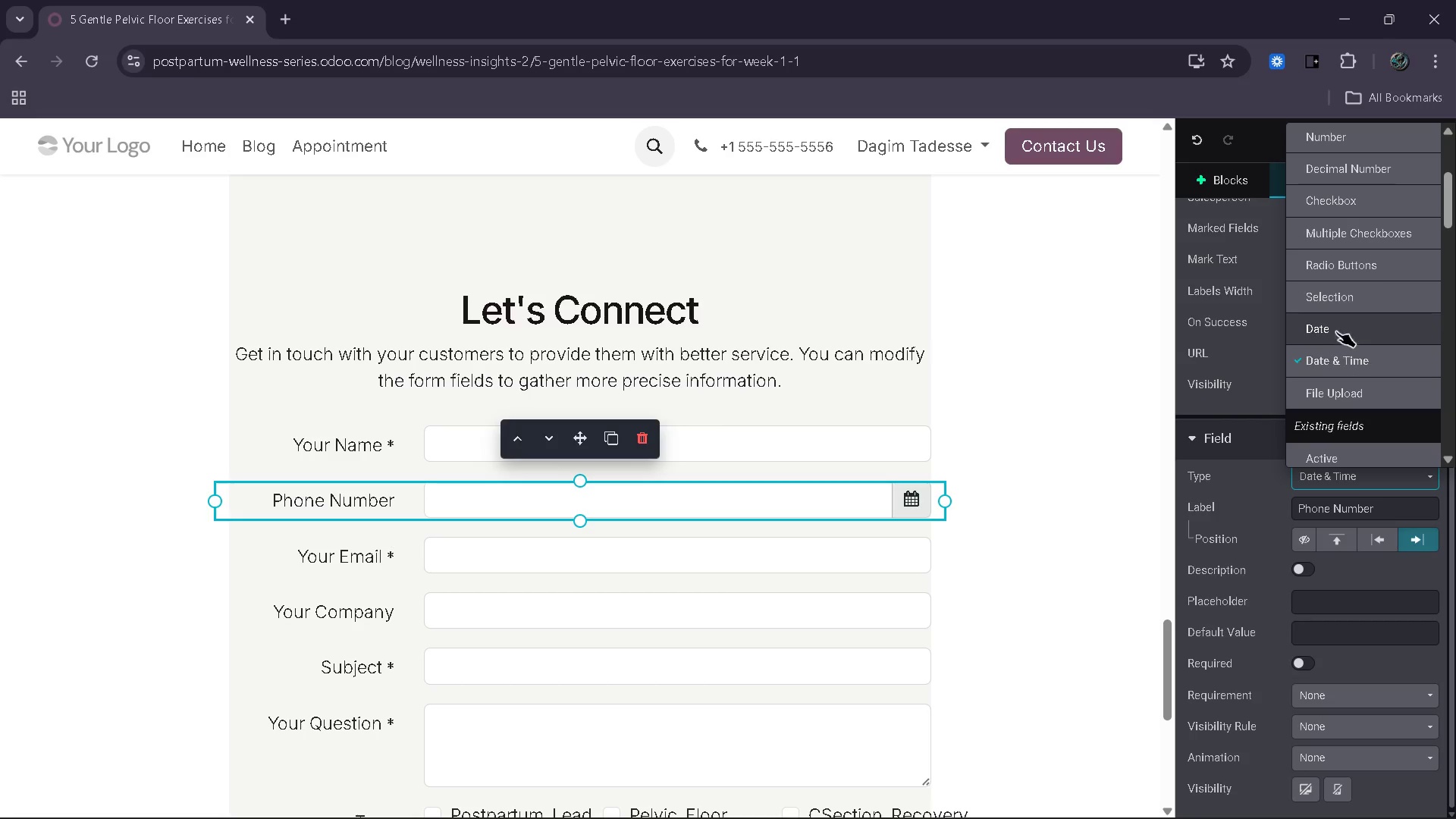 
left_click([1336, 331])
 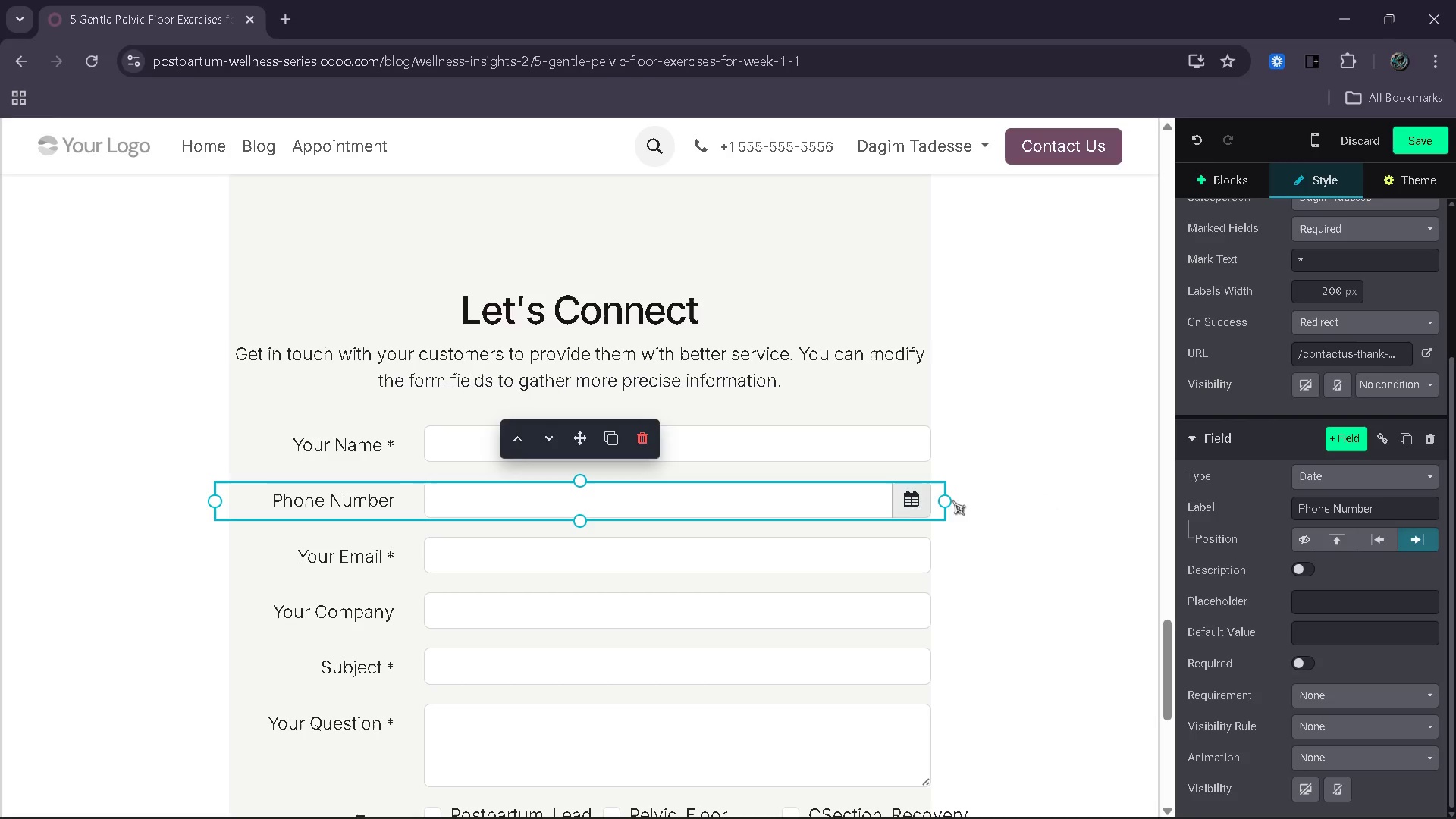 
left_click([833, 509])
 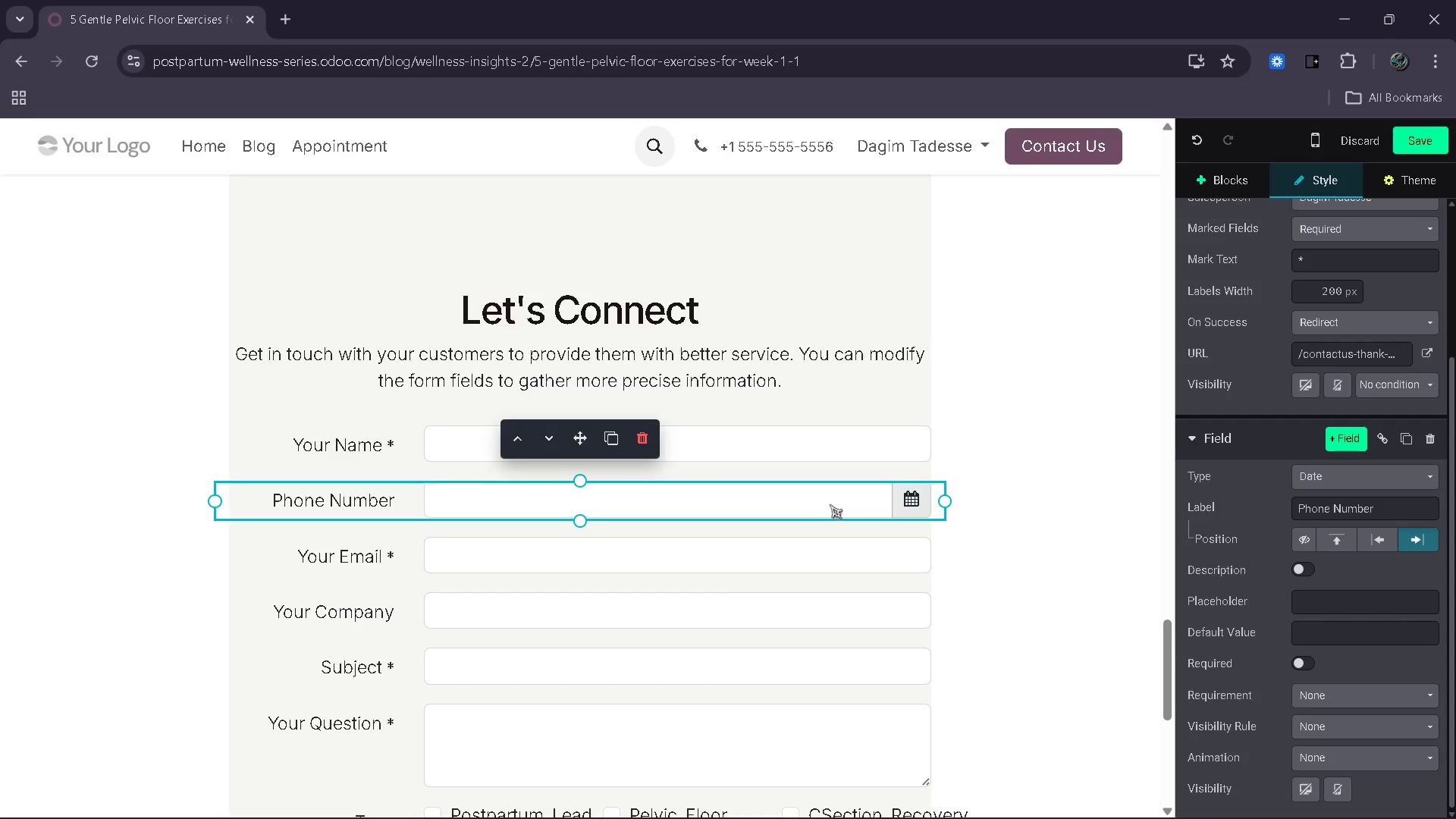 
left_click([784, 499])
 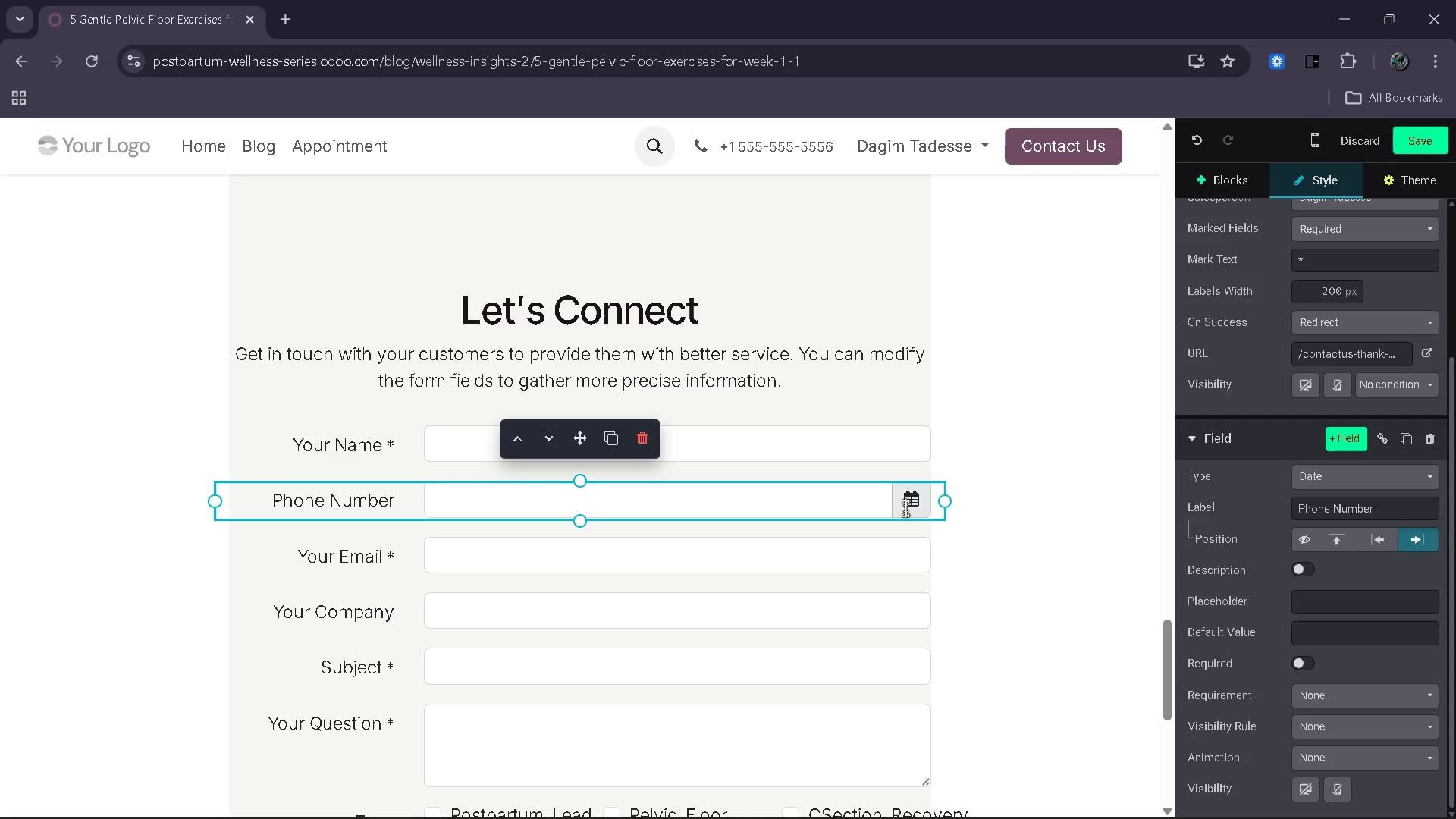 
left_click([912, 507])
 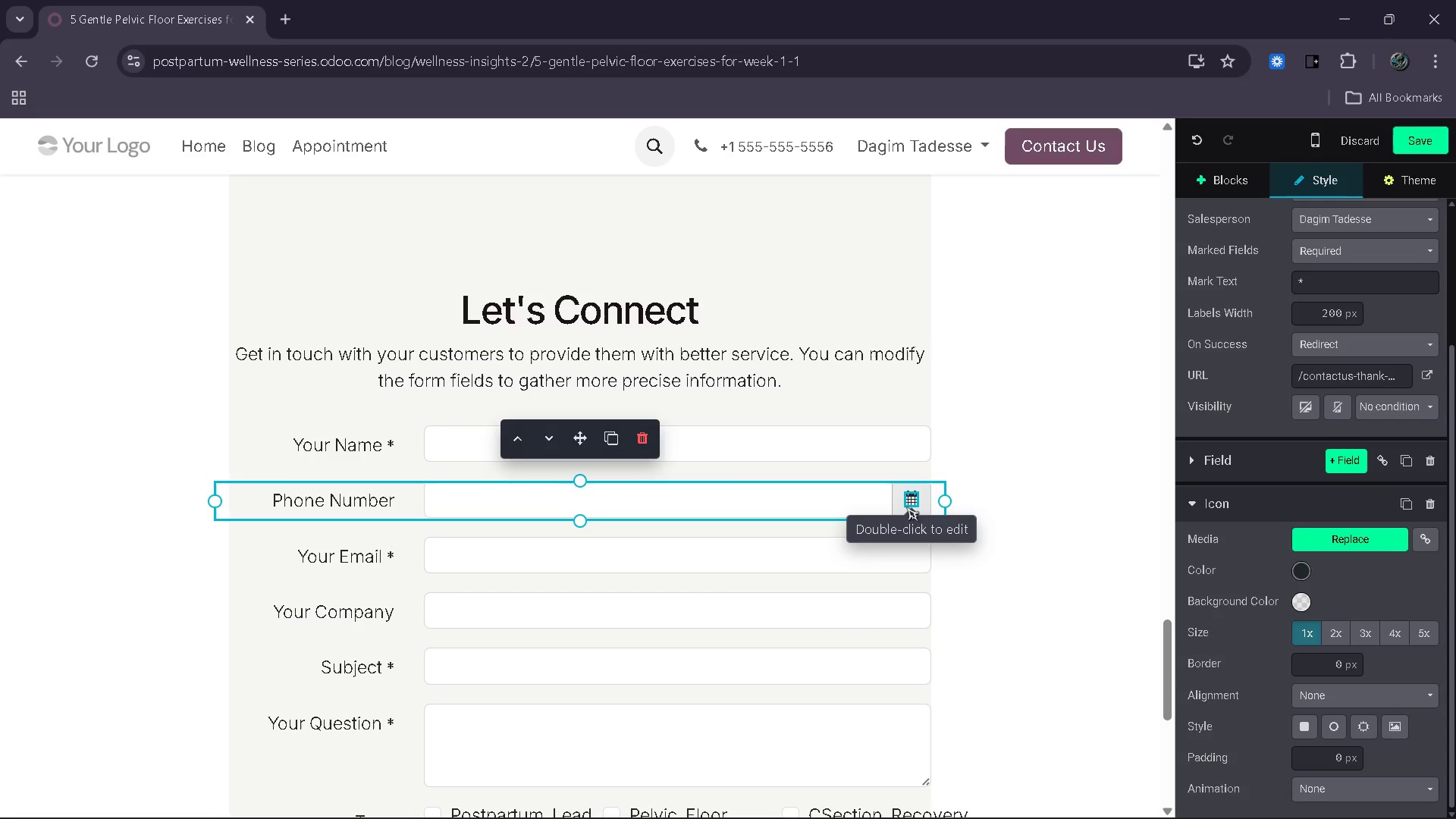 
left_click([906, 505])
 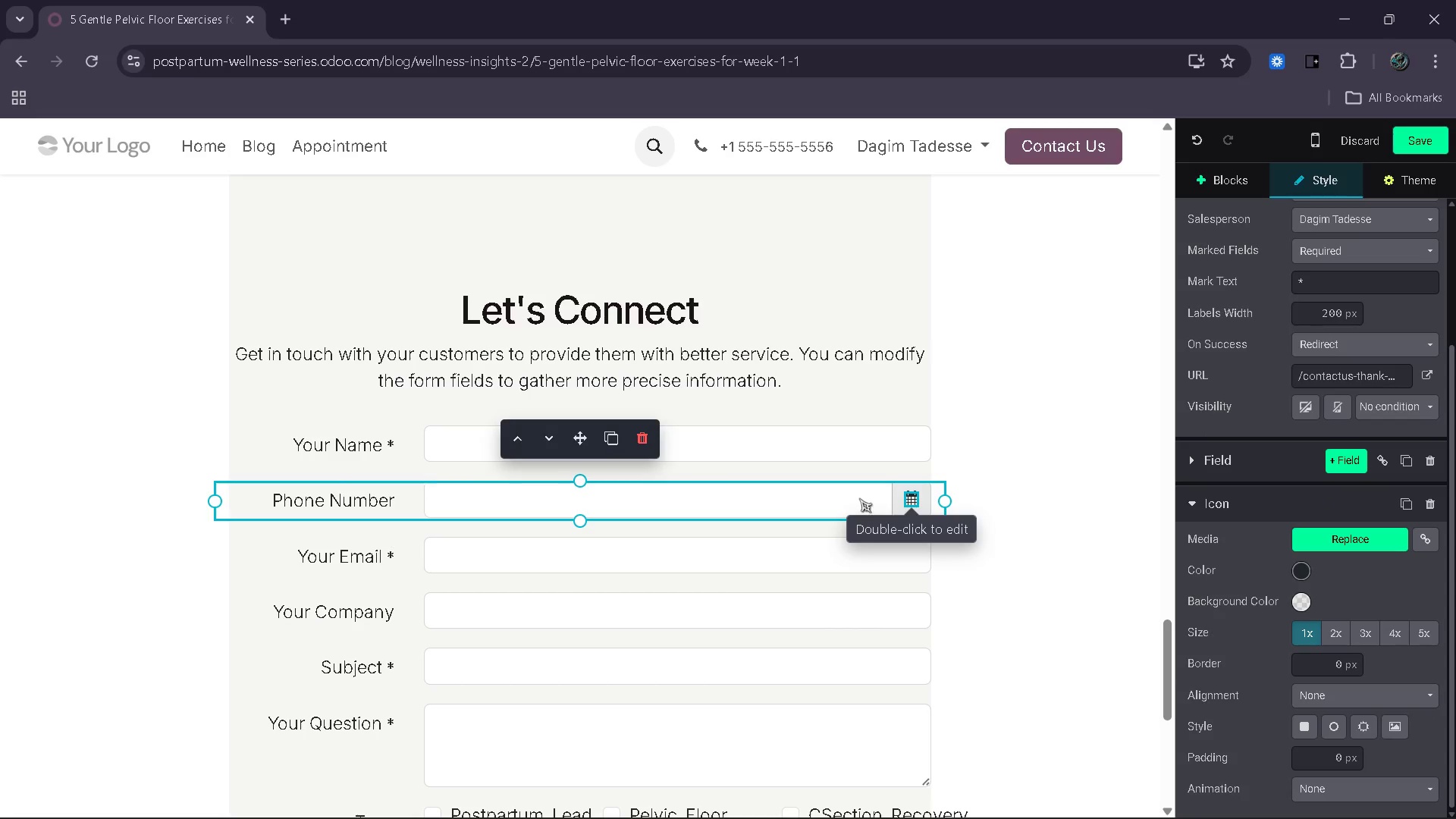 
left_click([858, 498])
 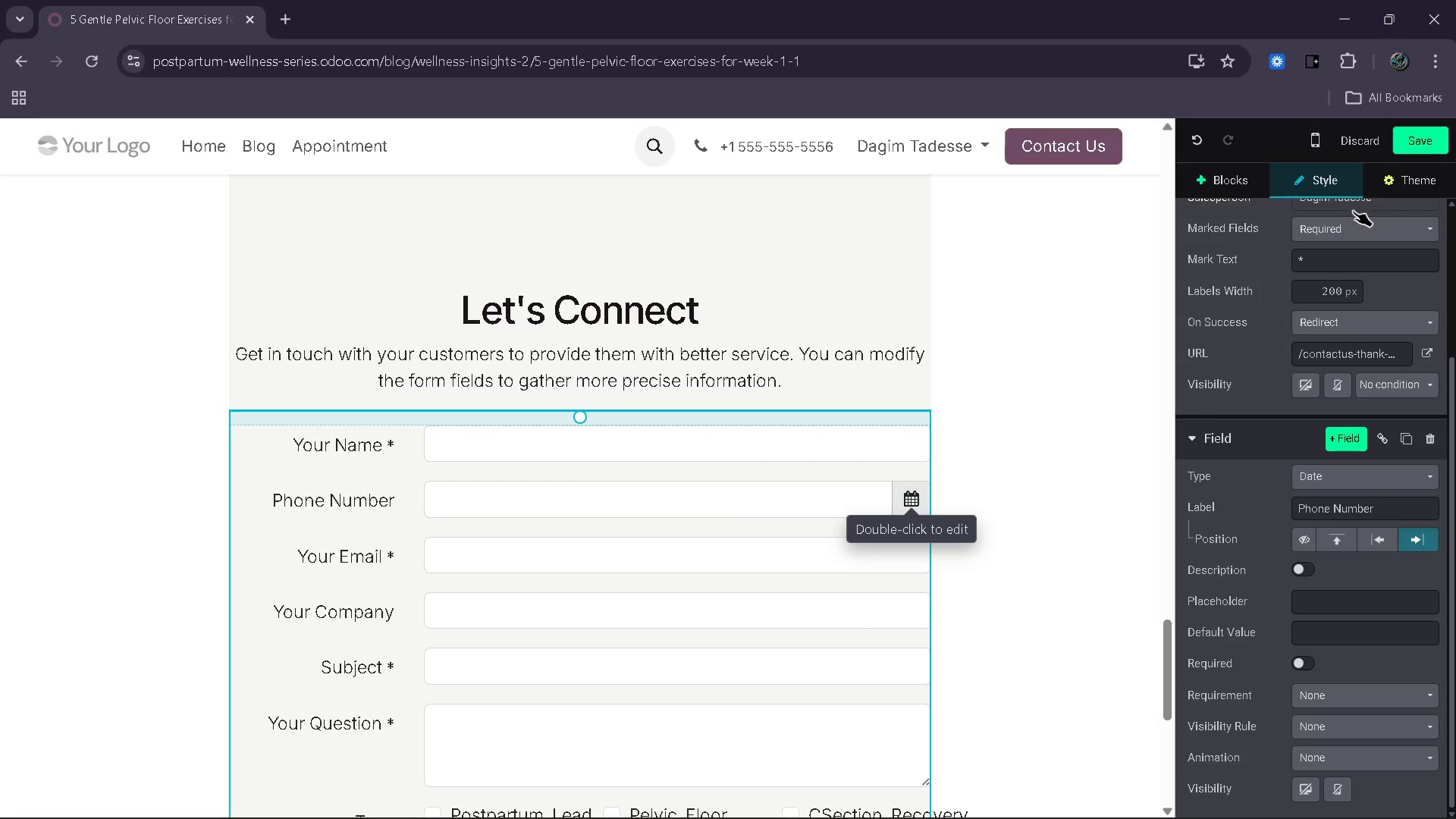 
scroll: coordinate [912, 764], scroll_direction: down, amount: 10.0
 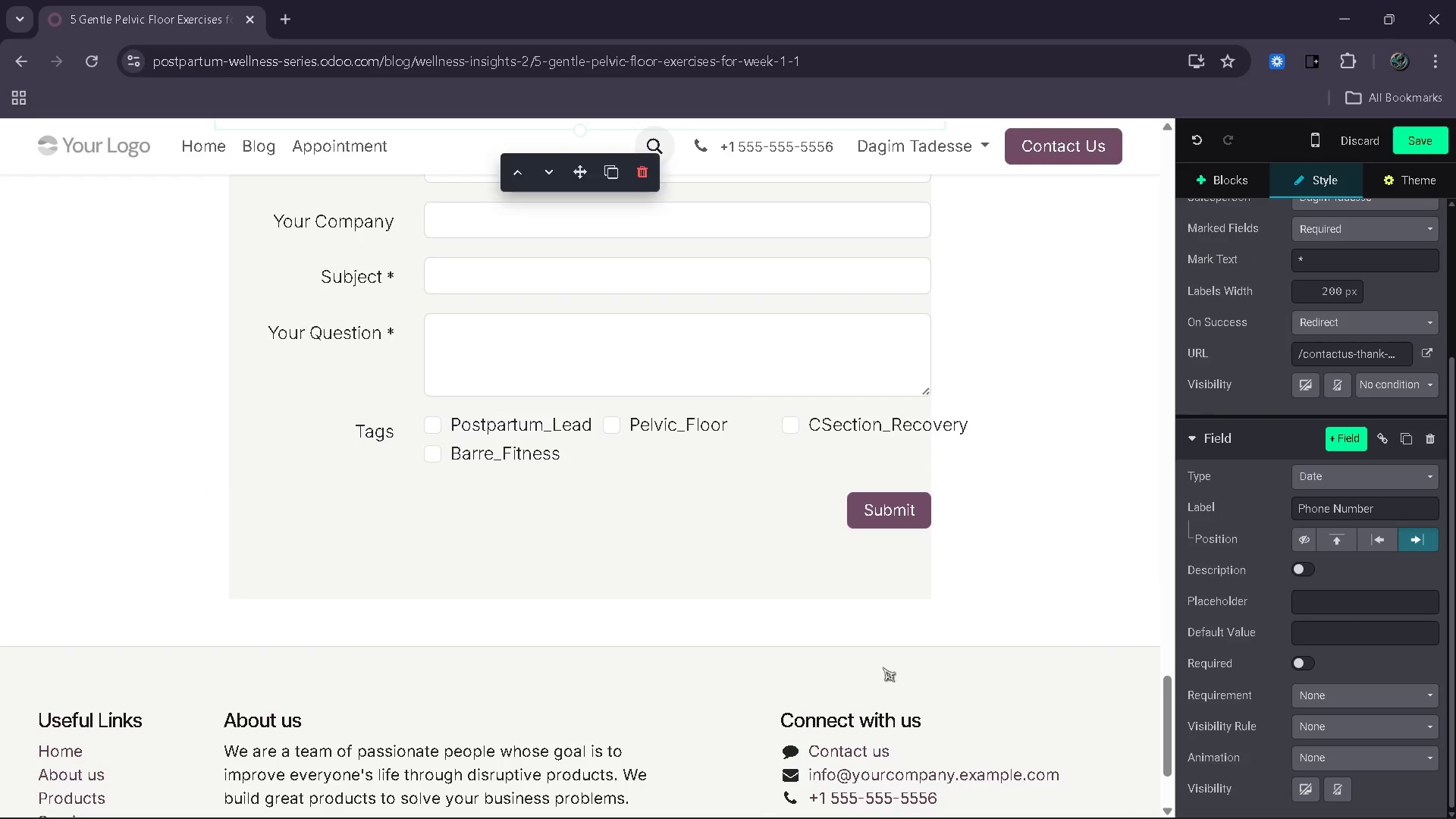 
scroll: coordinate [881, 659], scroll_direction: up, amount: 4.0
 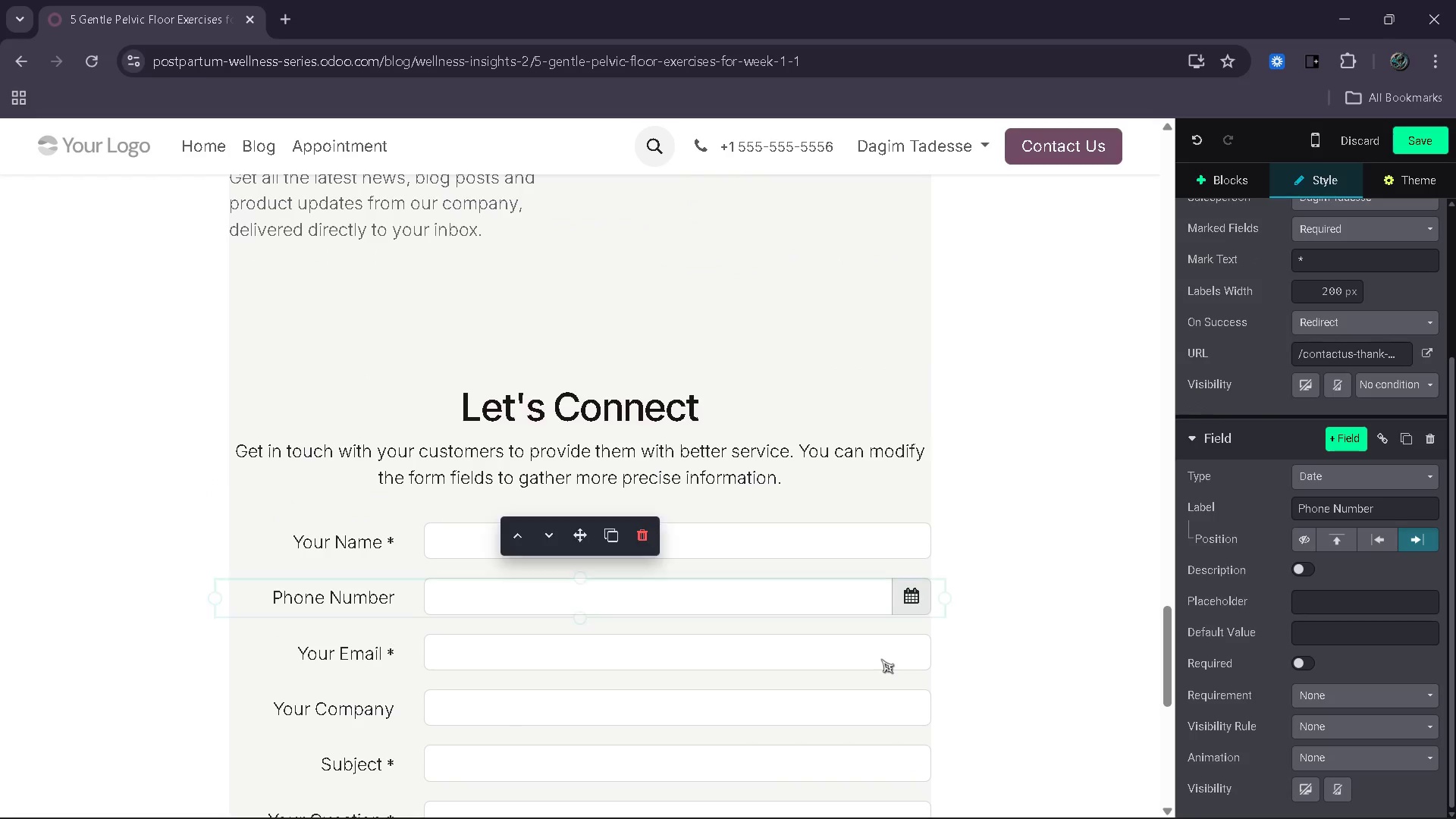 
scroll: coordinate [881, 659], scroll_direction: down, amount: 2.0
 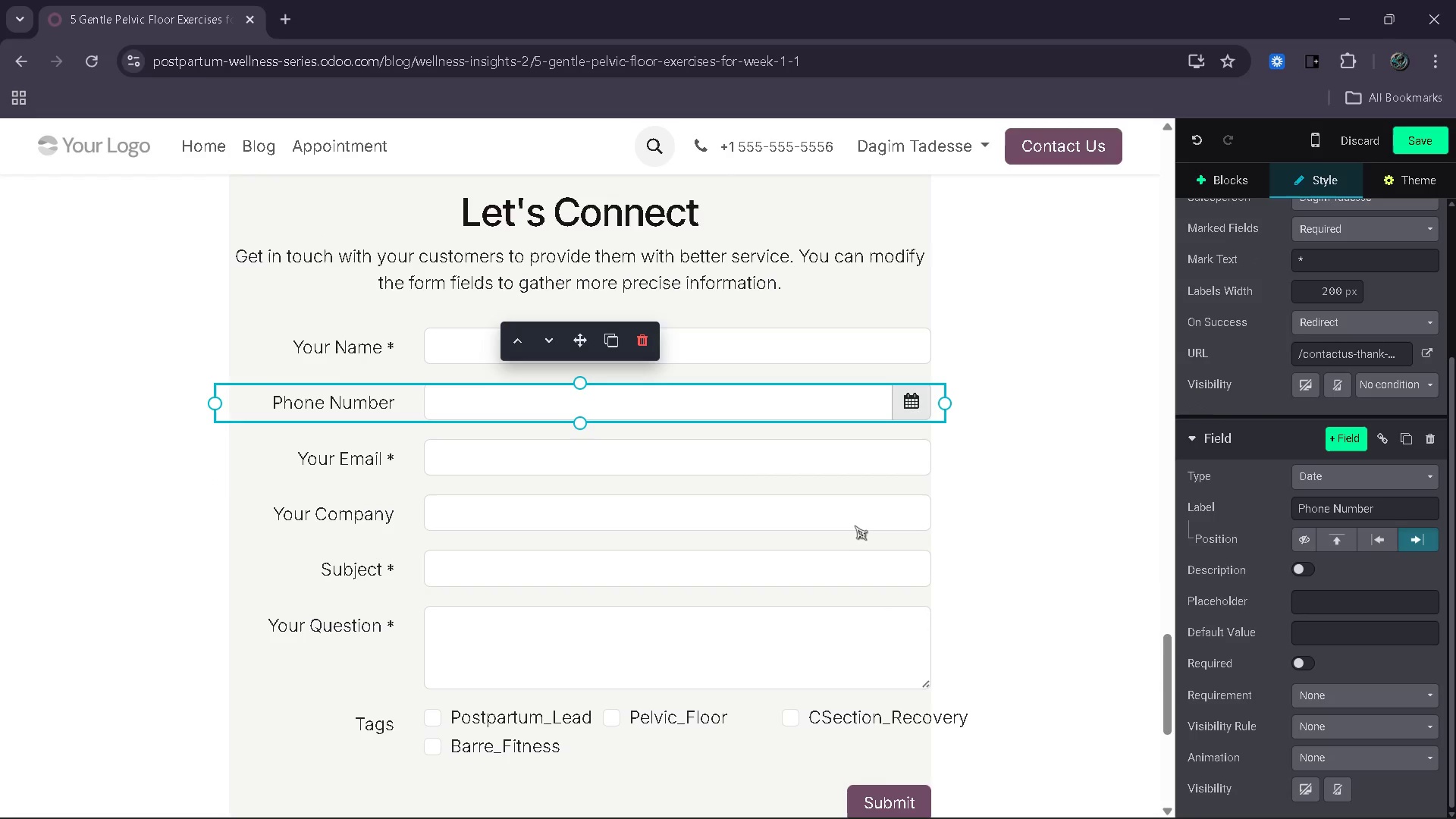 
left_click([855, 516])
 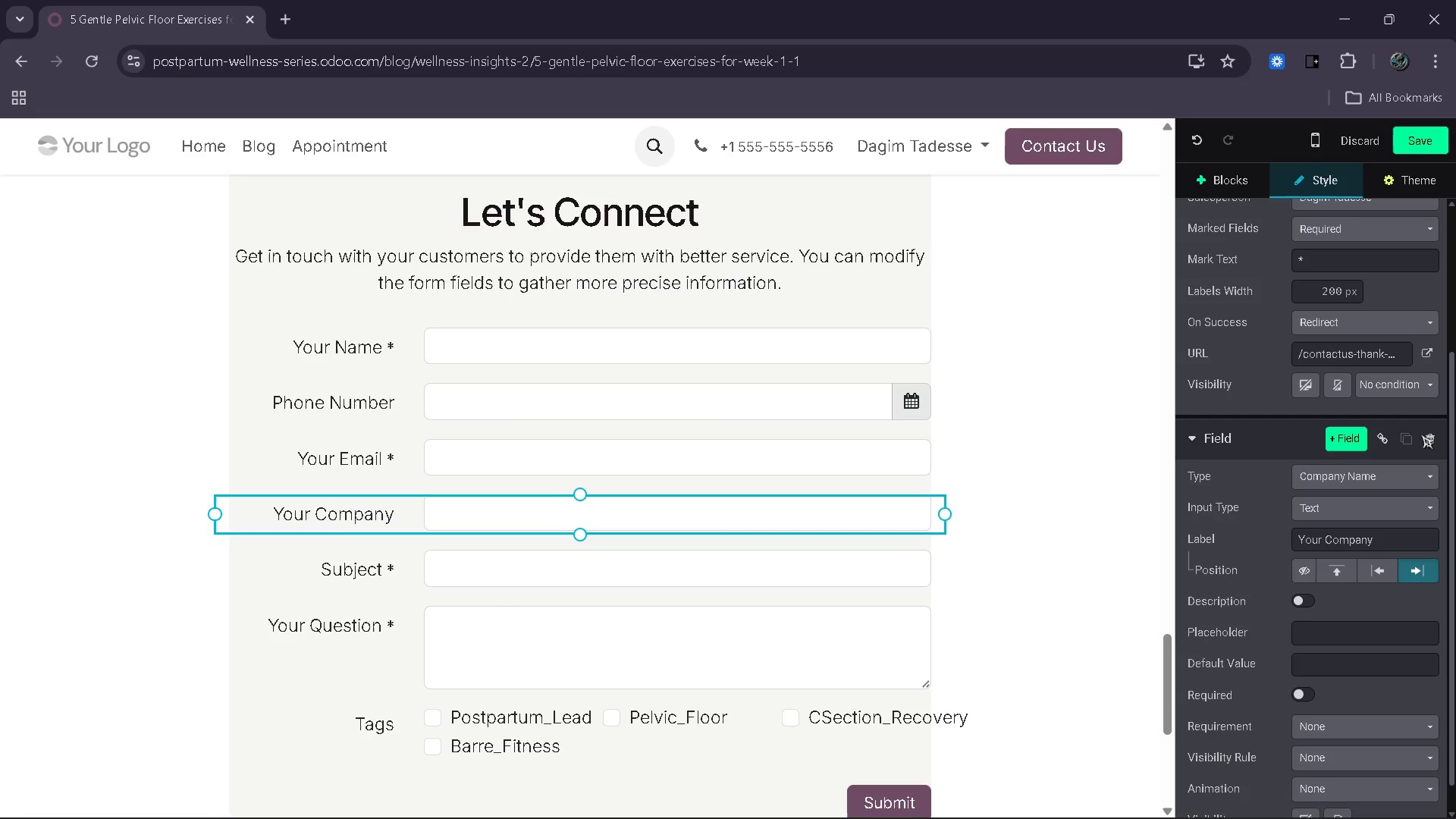 
left_click([1434, 432])
 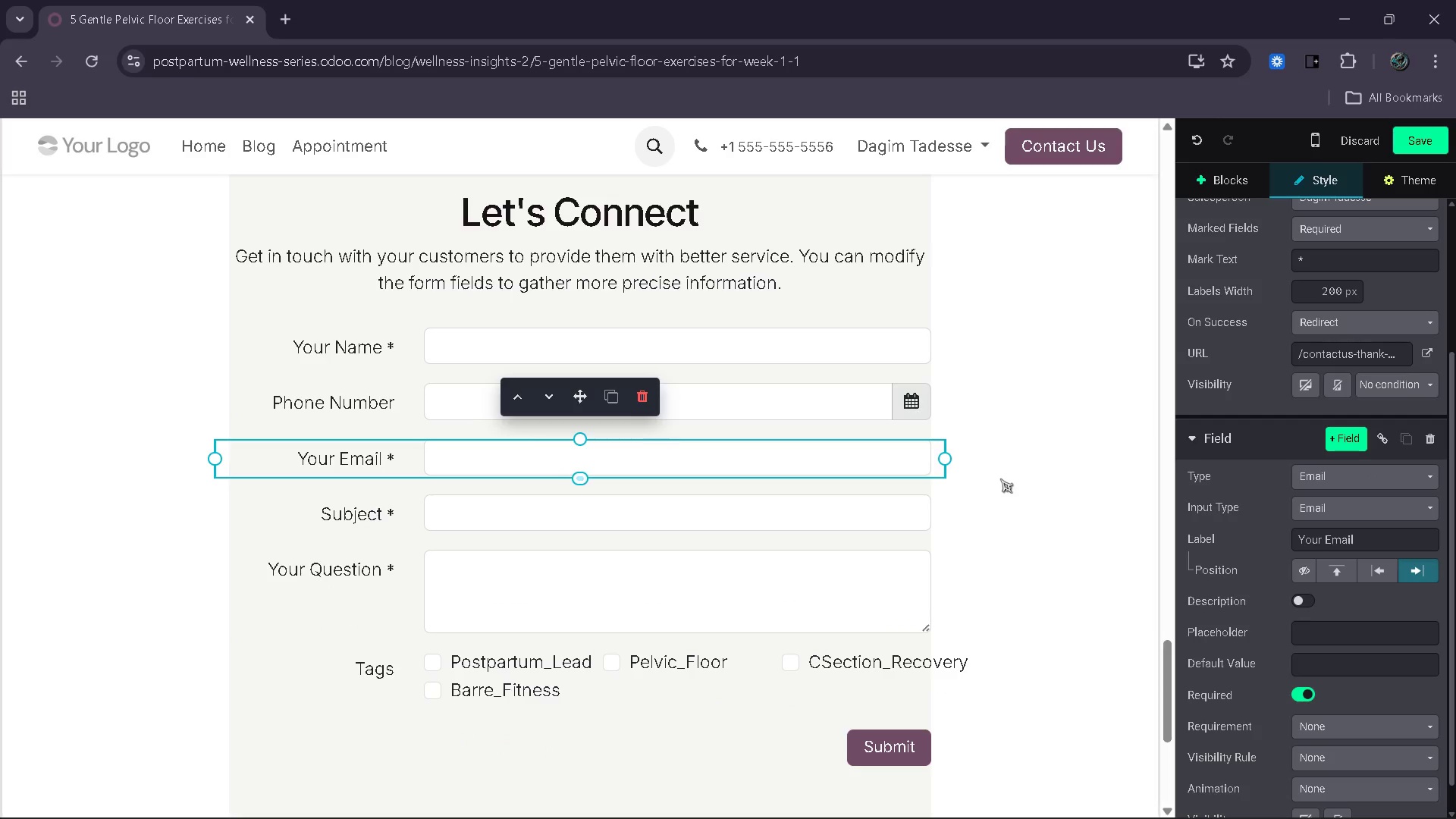 
left_click([1324, 535])
 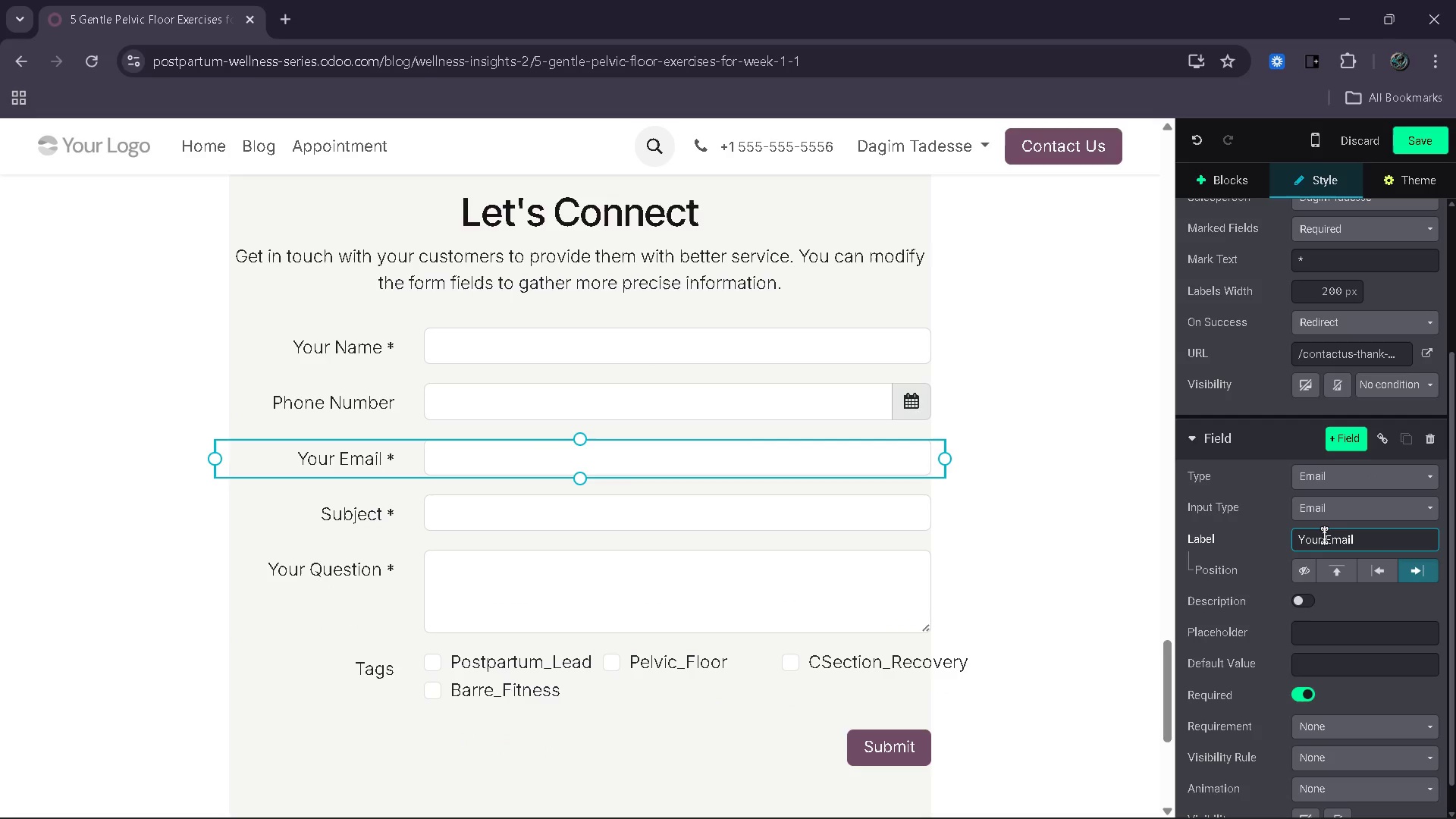 
key(Backspace)
 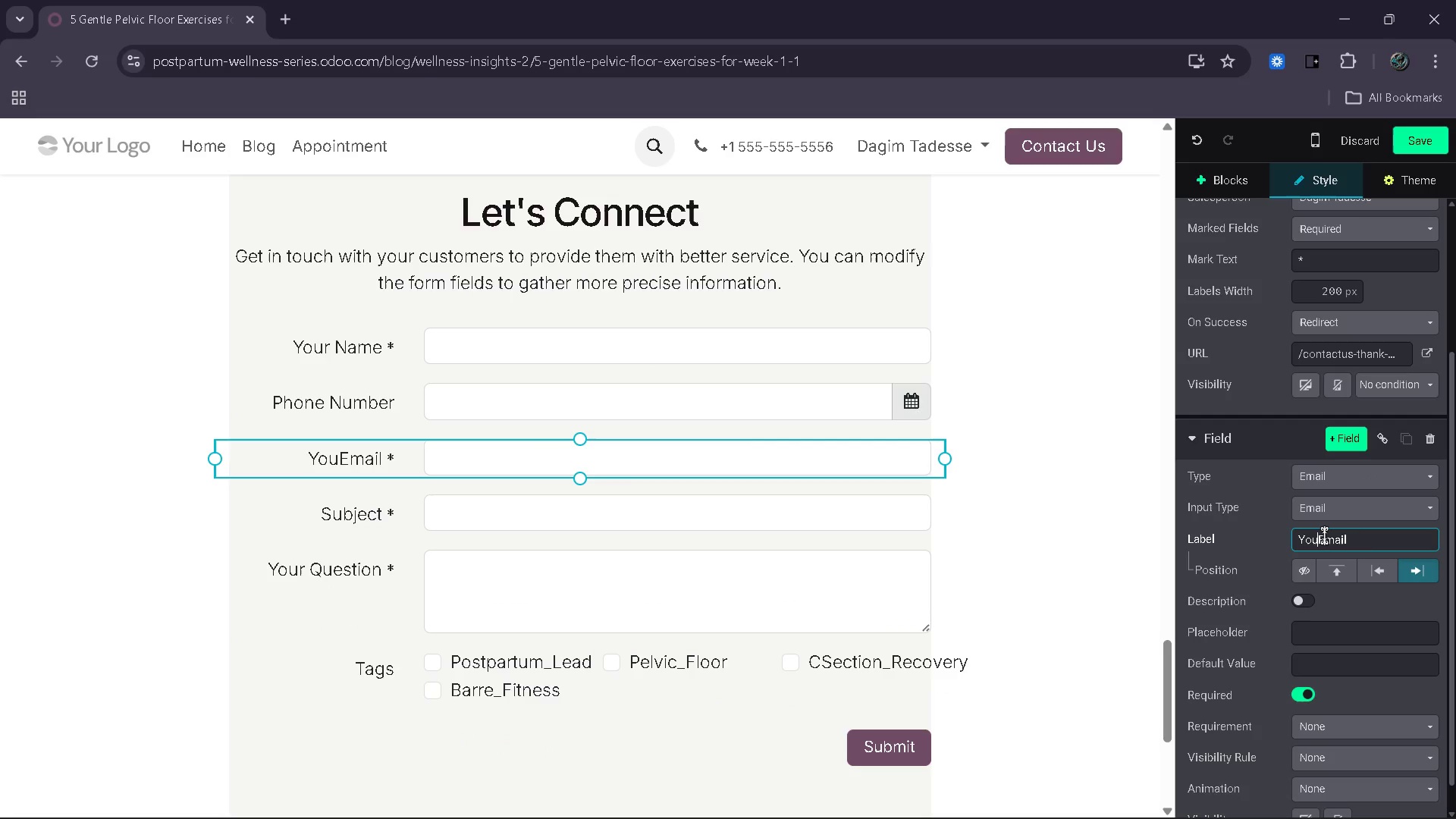 
key(Backspace)
 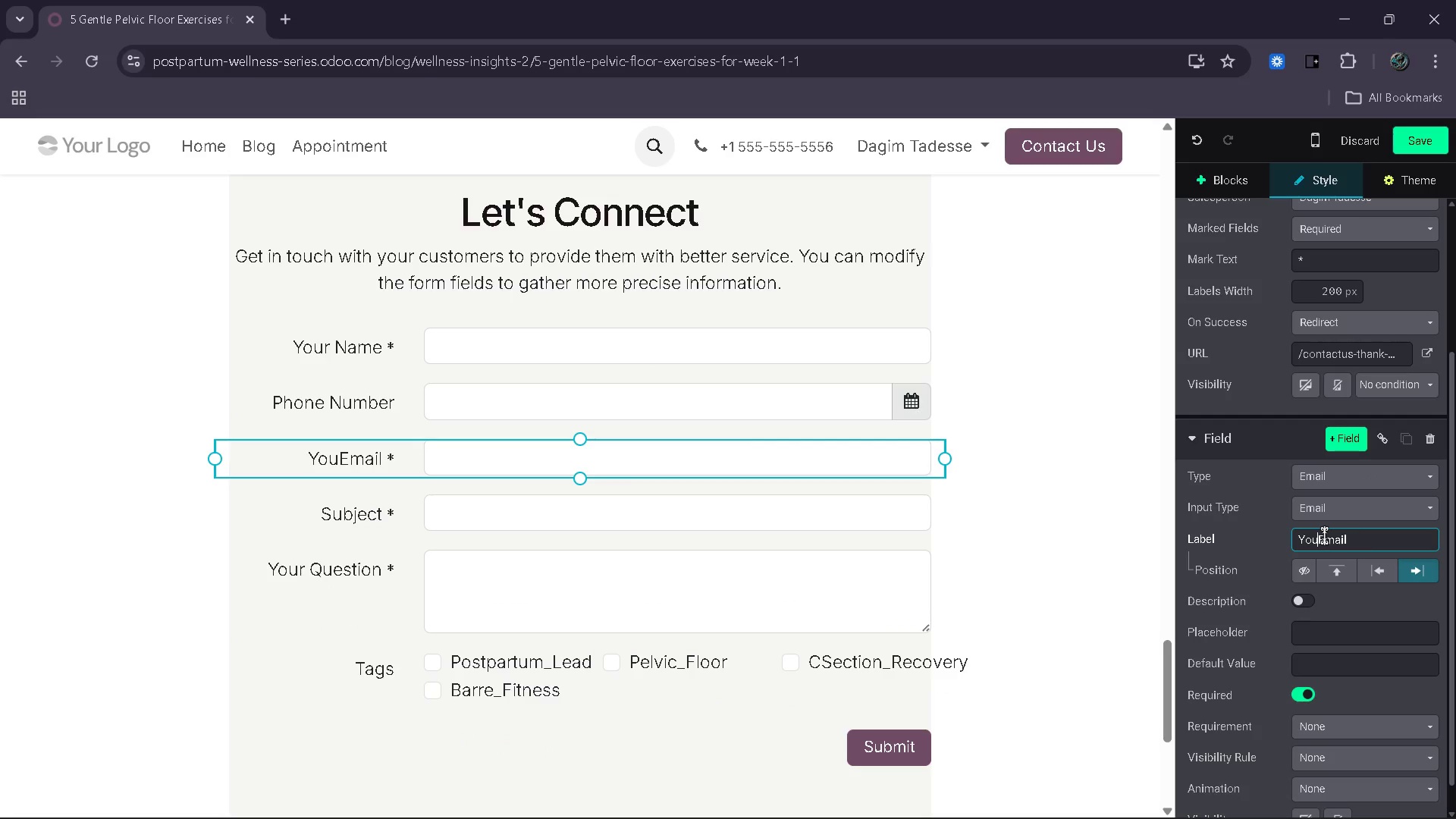 
key(Backspace)
 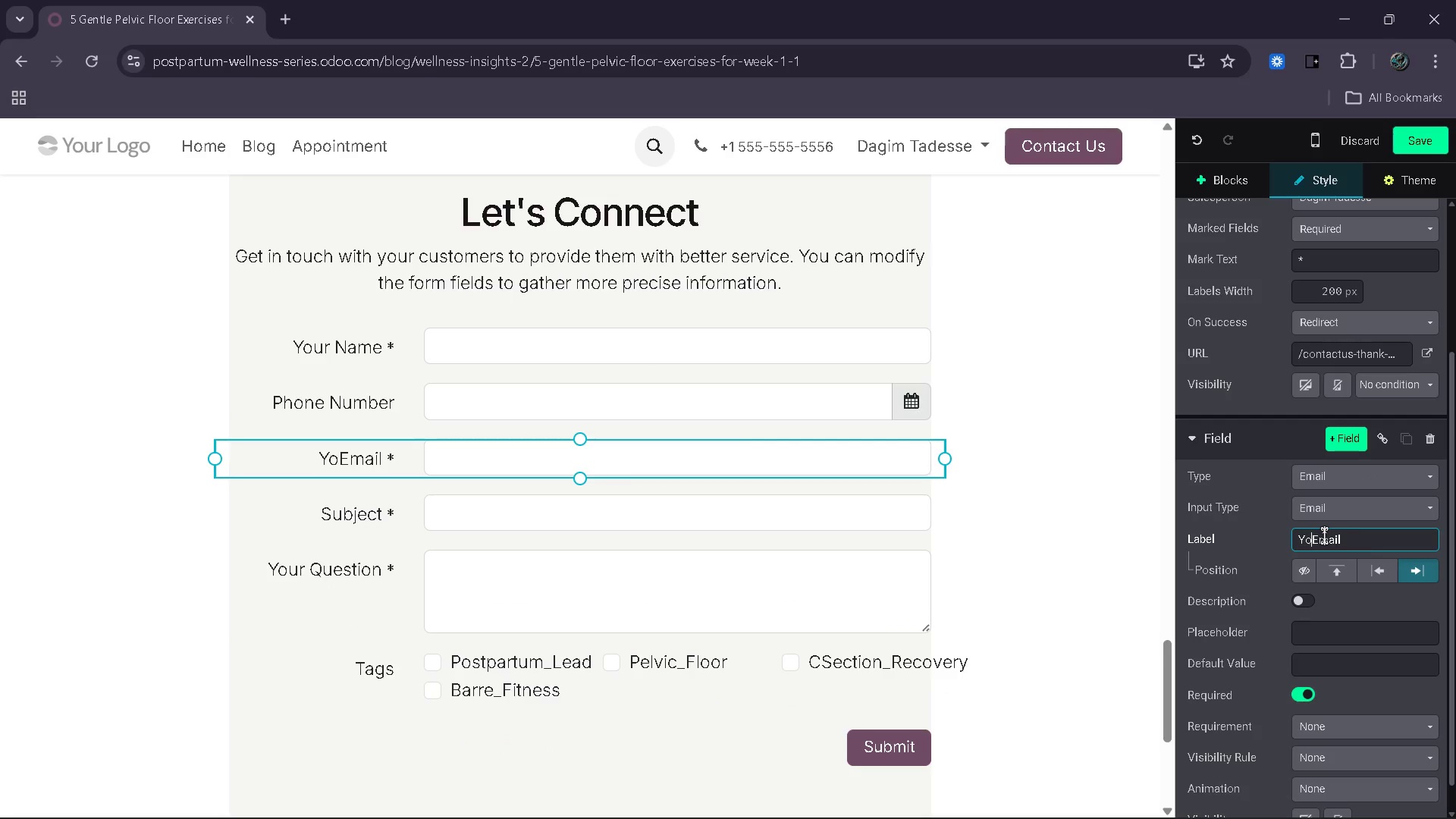 
key(Backspace)
 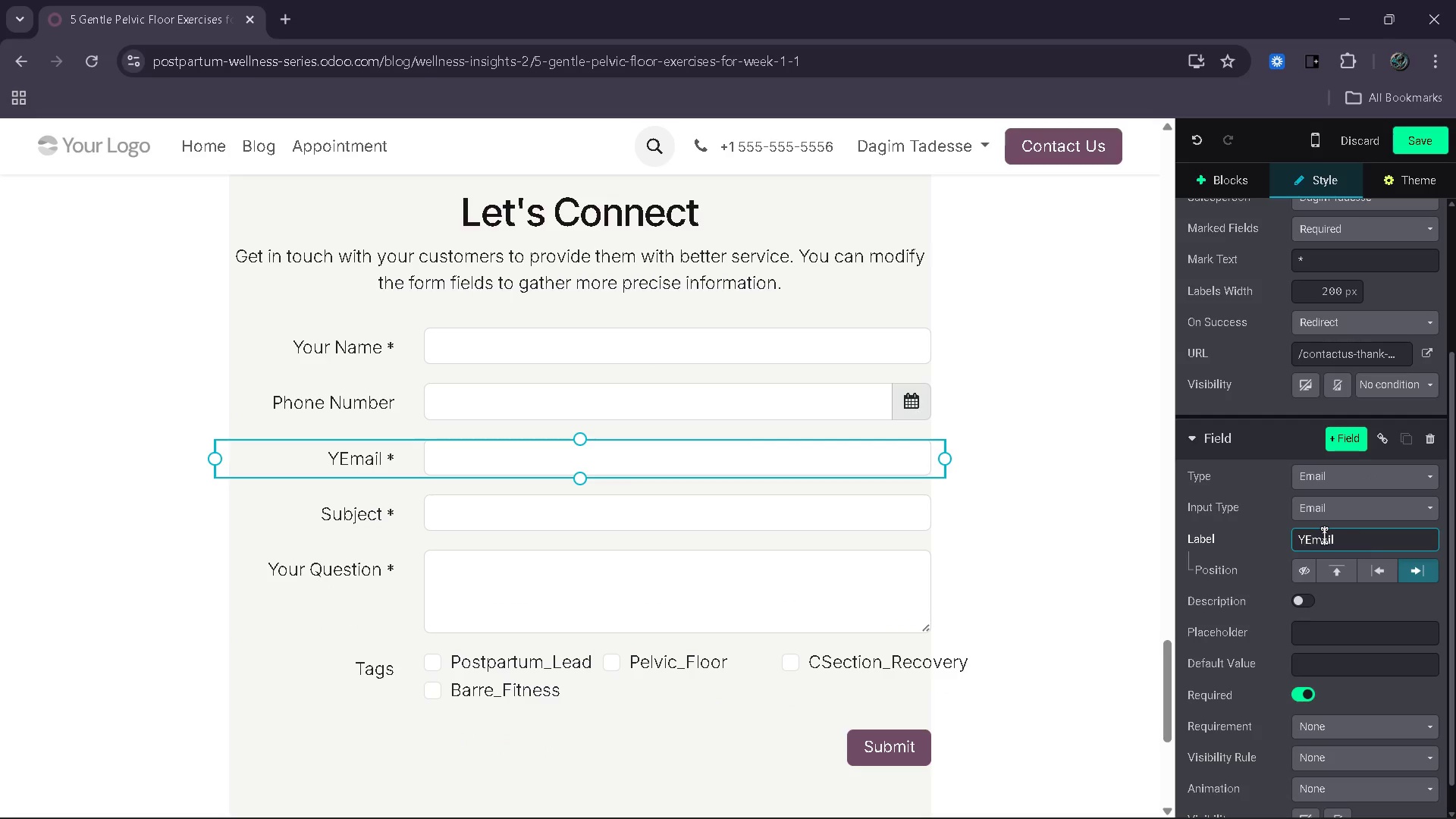 
key(Backspace)
 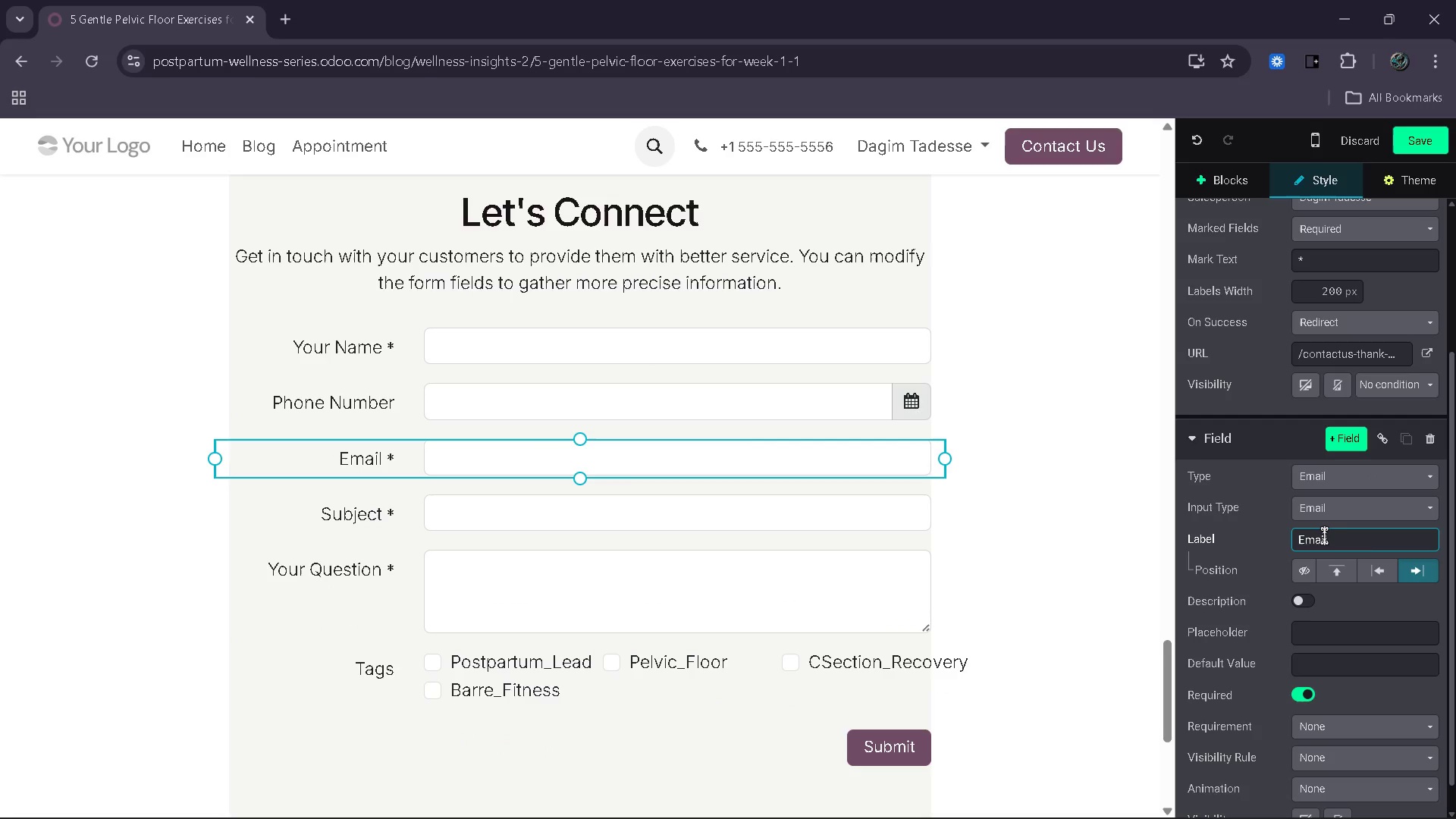 
key(Backspace)
 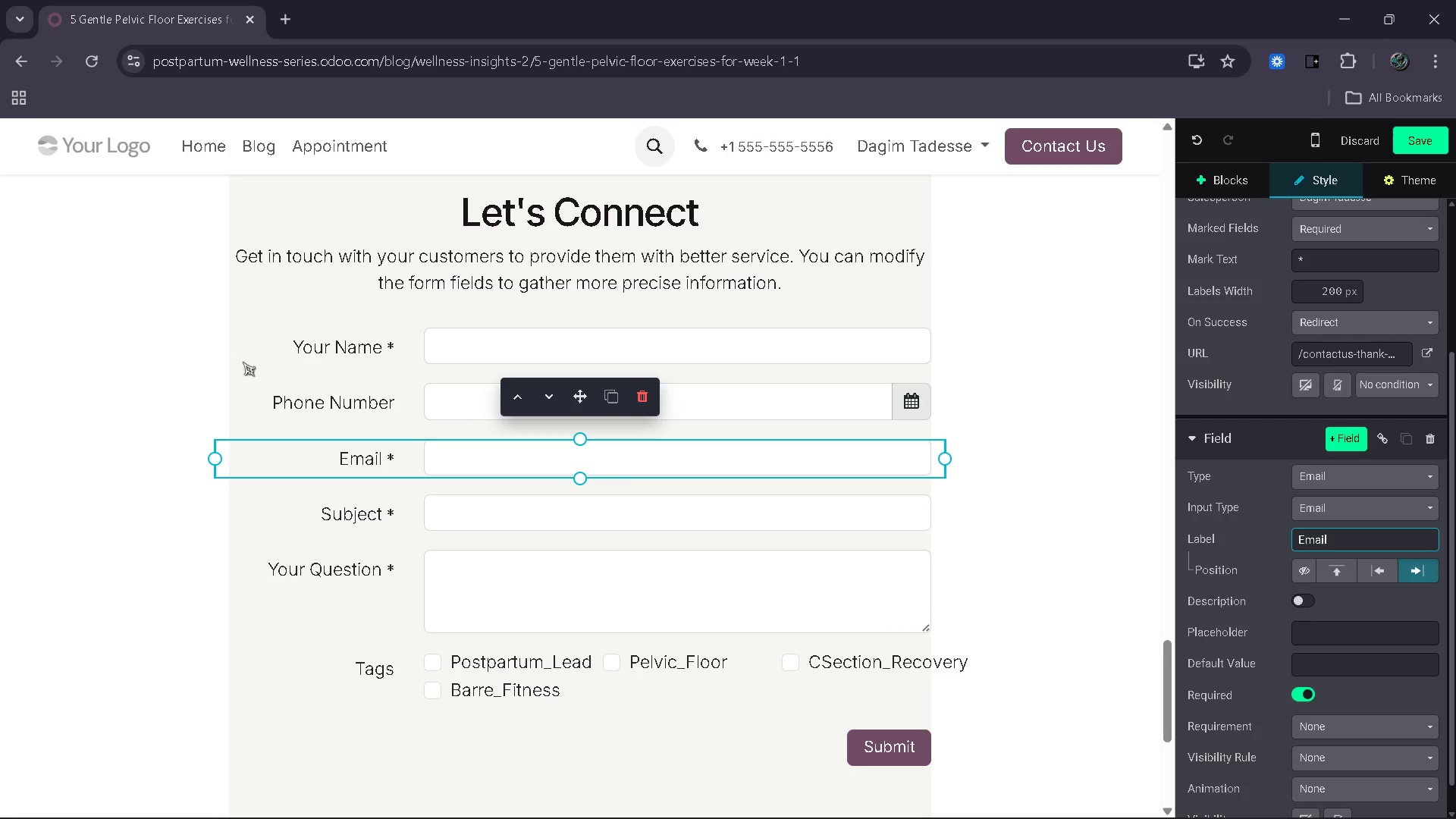 
left_click([381, 342])
 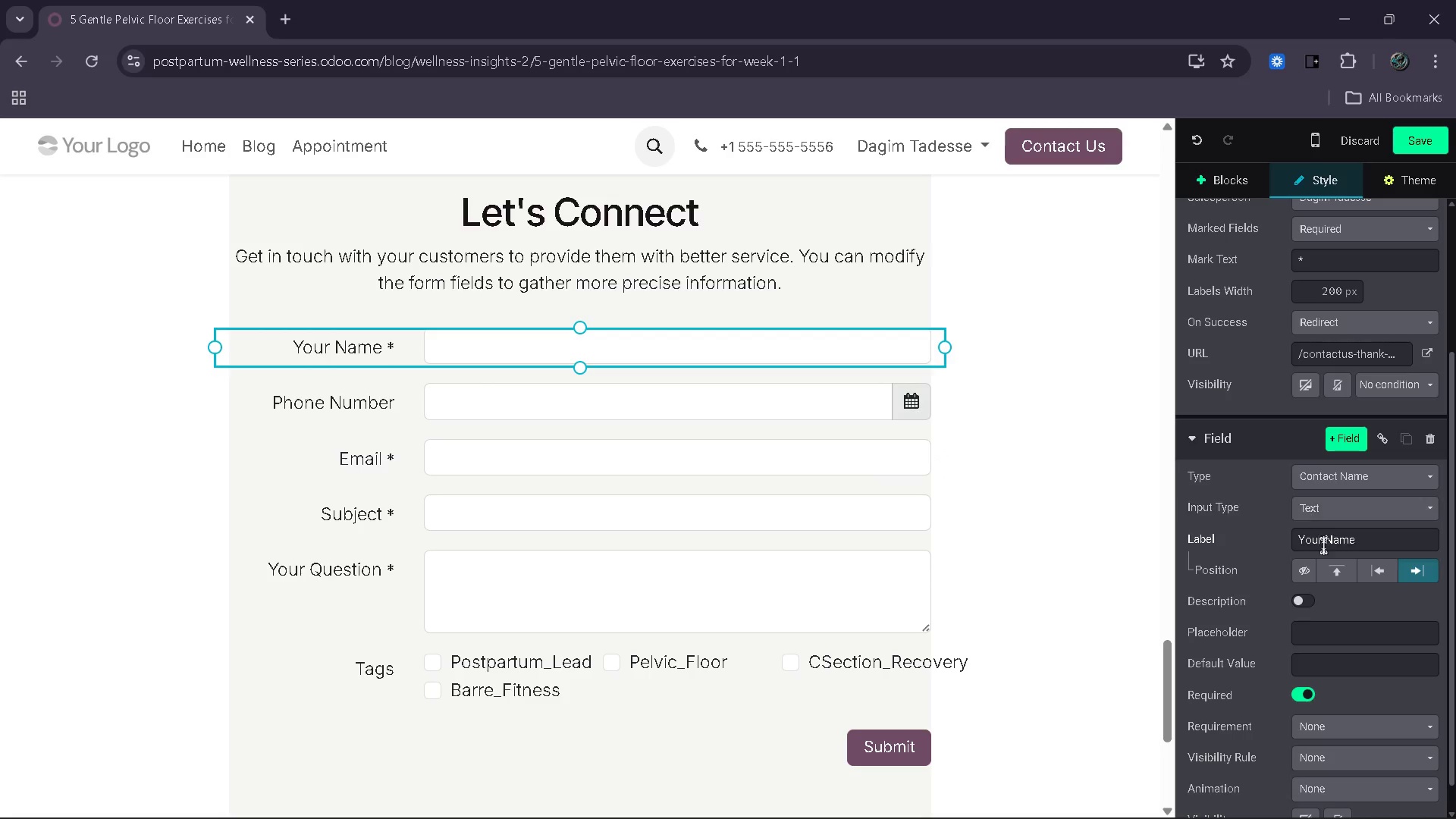 
left_click([1323, 545])
 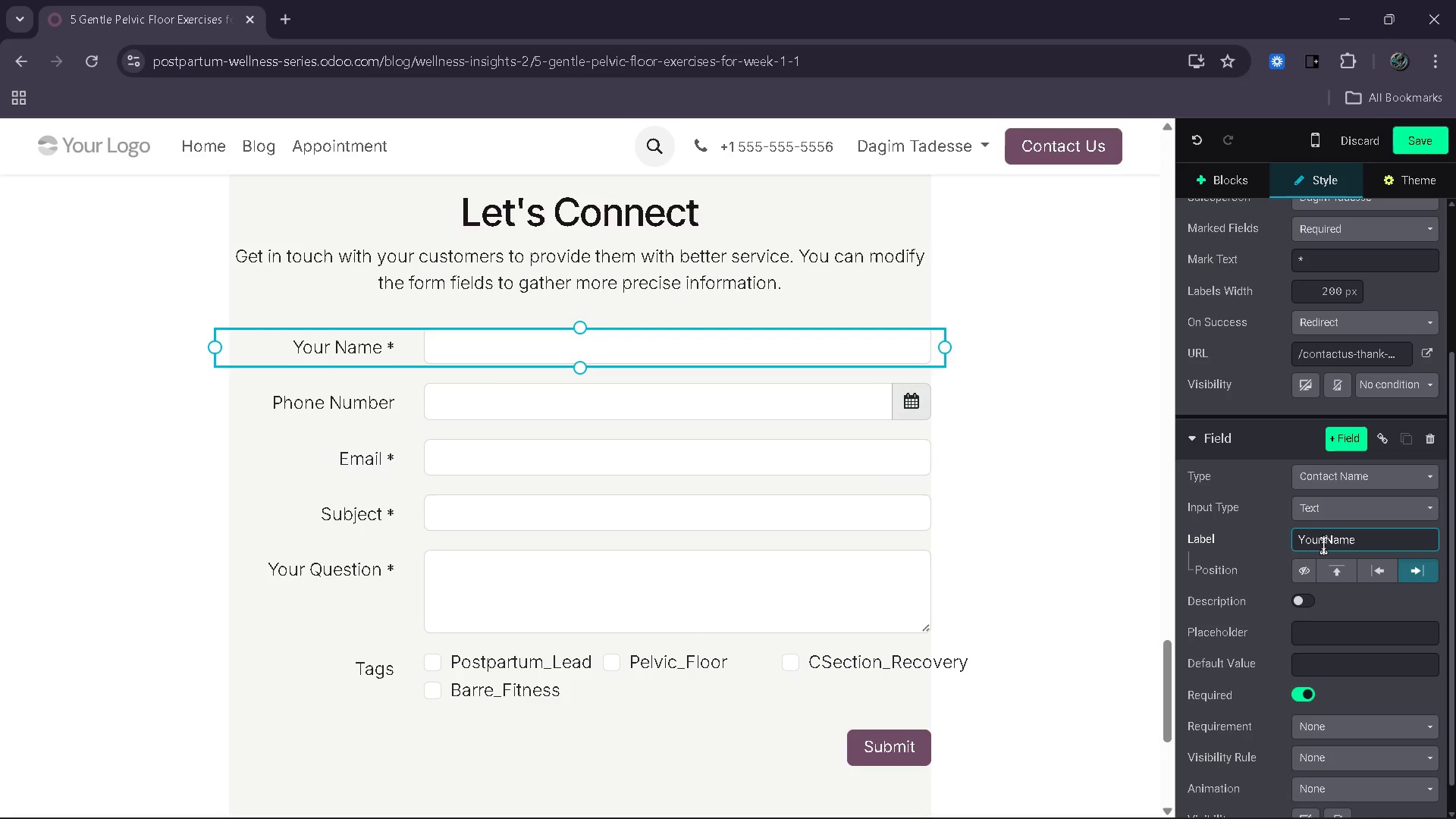 
key(Backspace)
key(Backspace)
key(Backspace)
key(Backspace)
key(Backspace)
key(Backspace)
type(Full )
 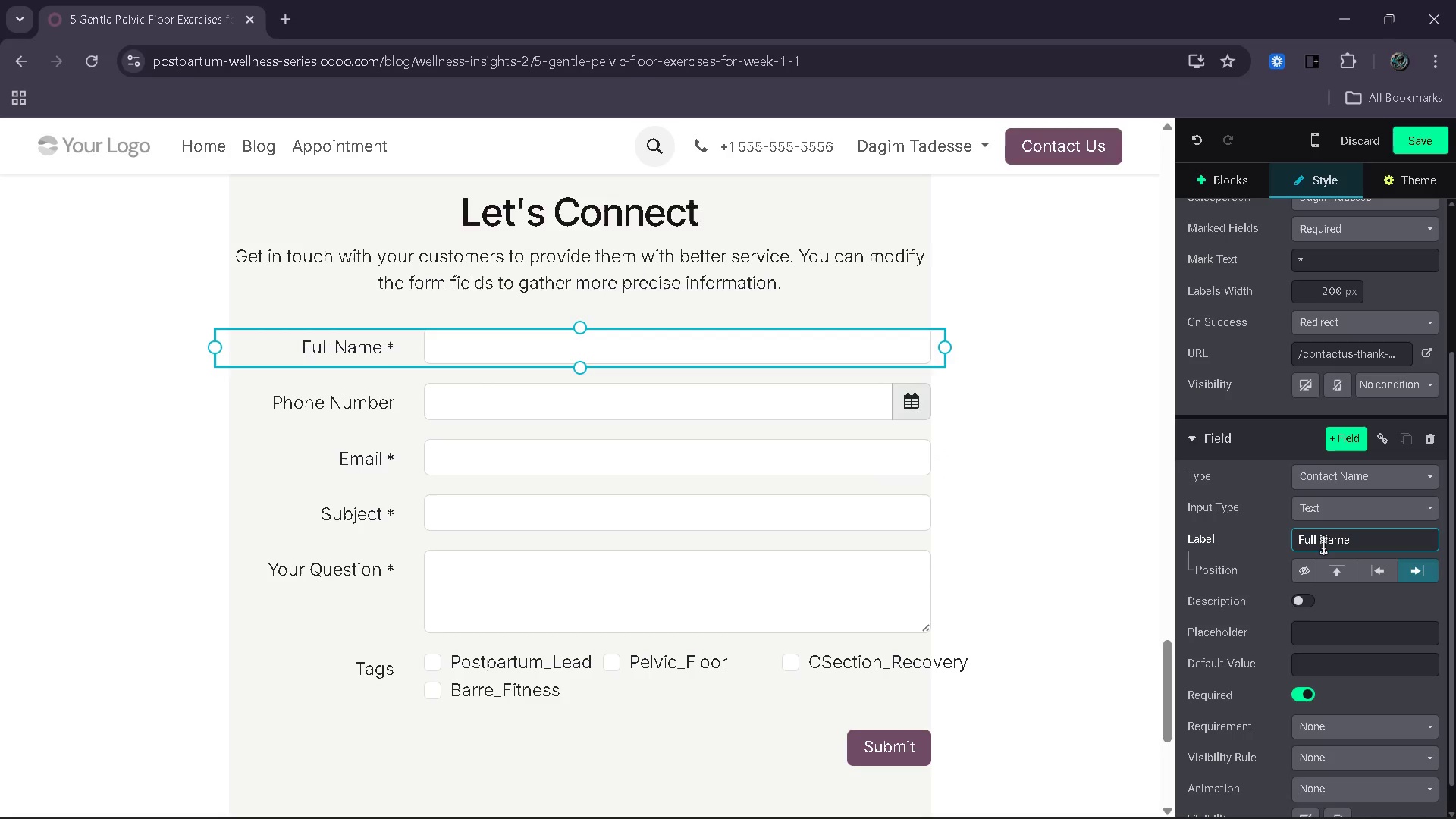 
wait(14.12)
 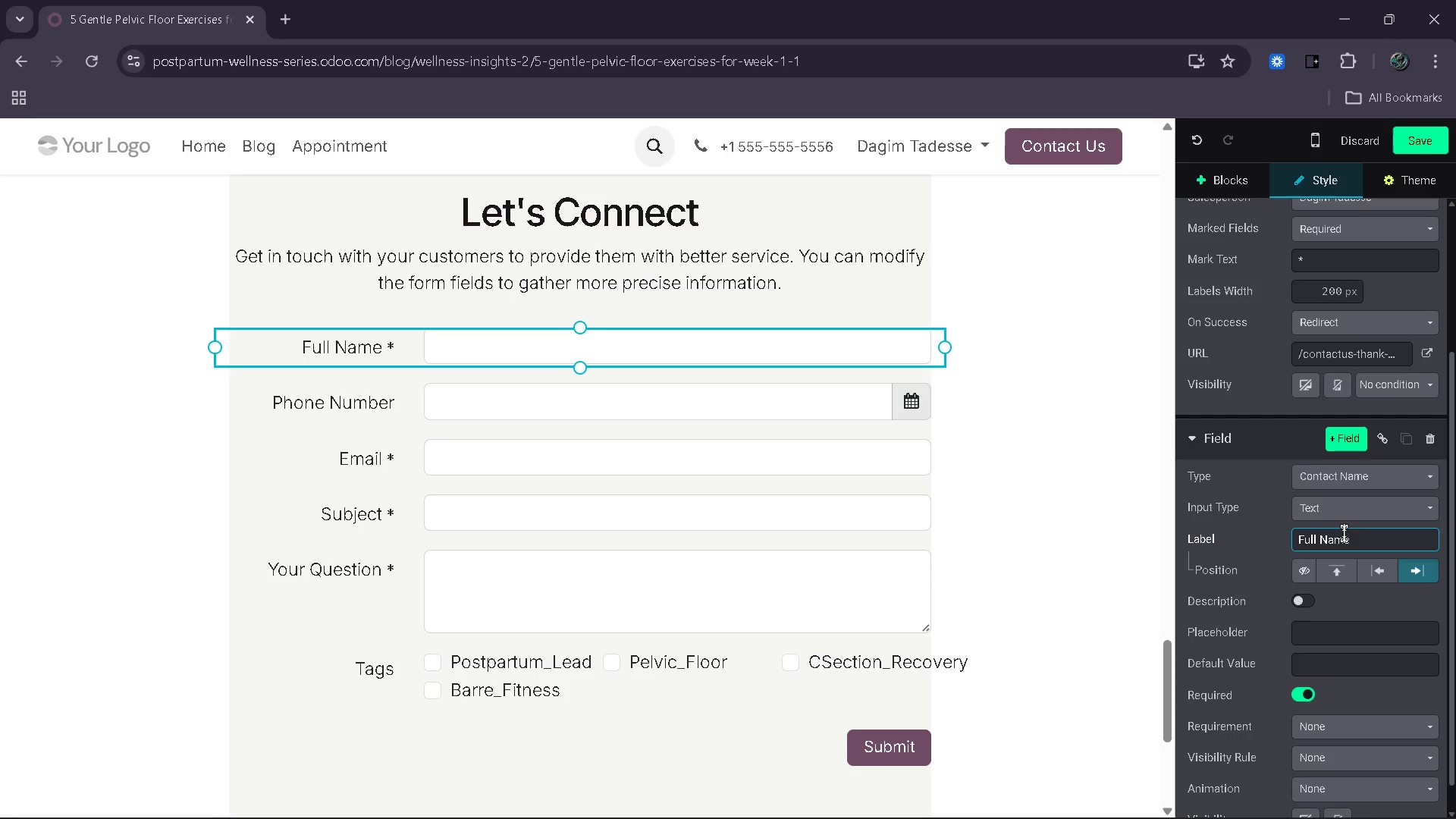 
left_click([411, 404])
 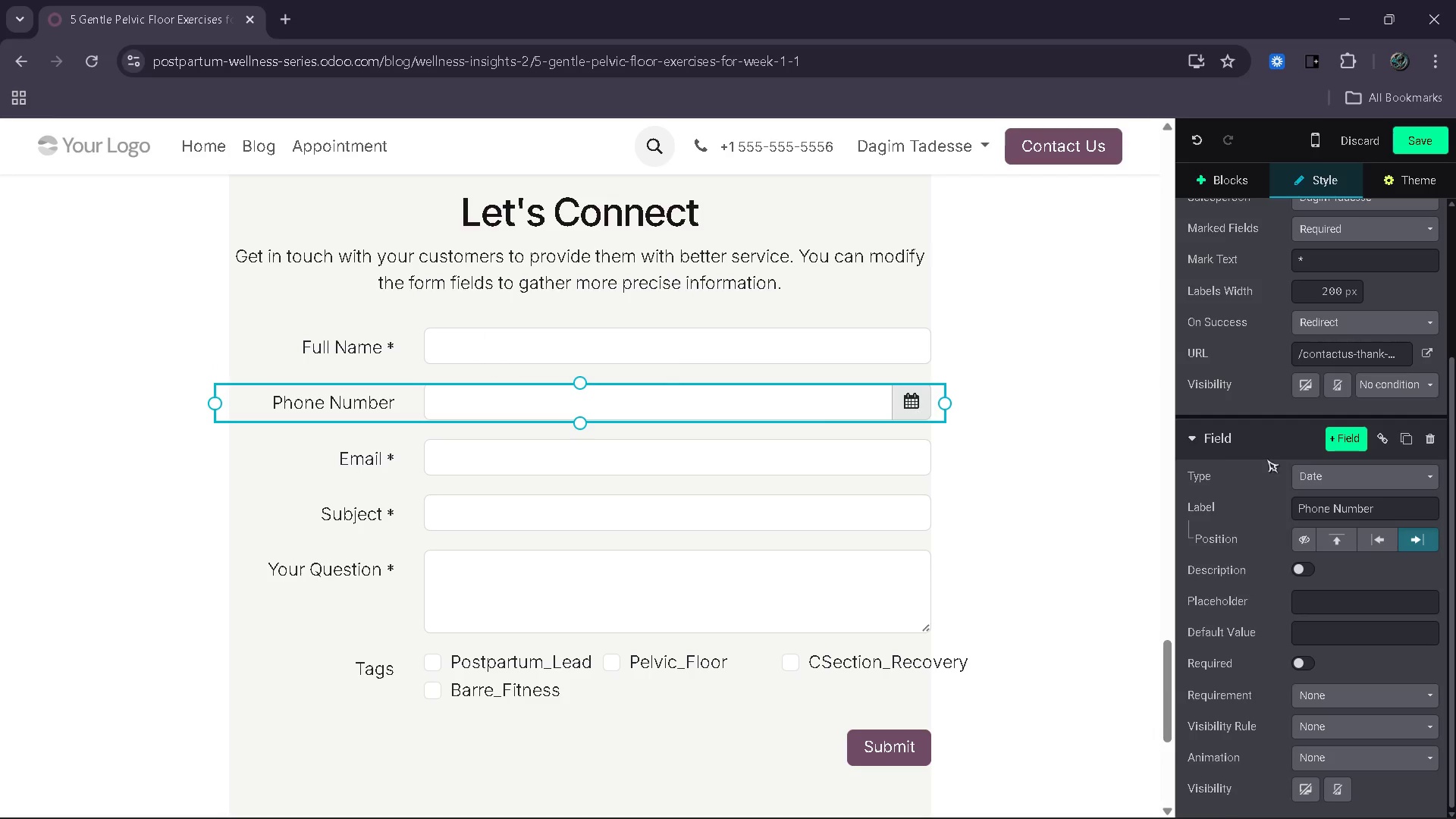 
left_click([1345, 473])
 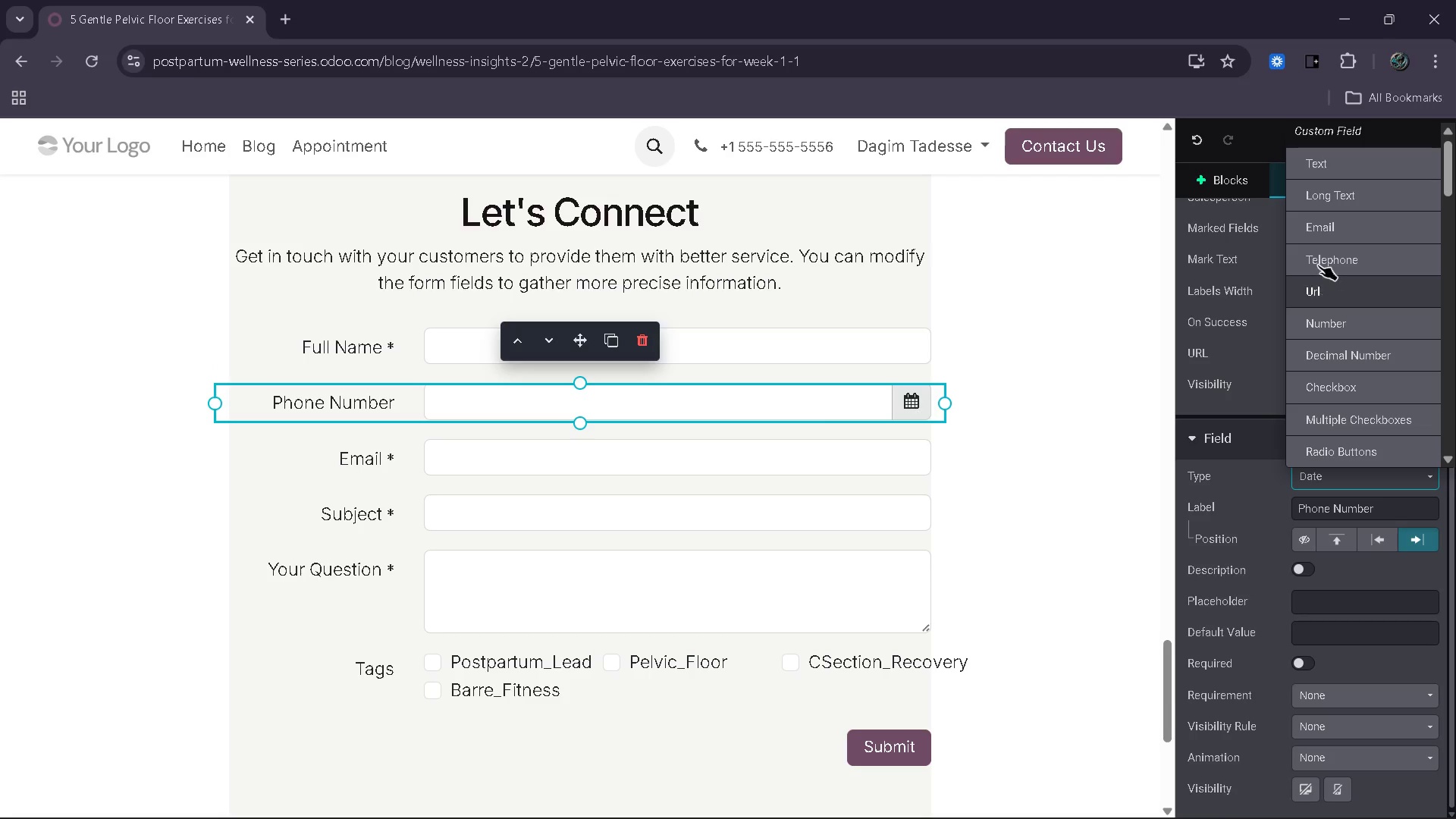 
left_click([1318, 262])
 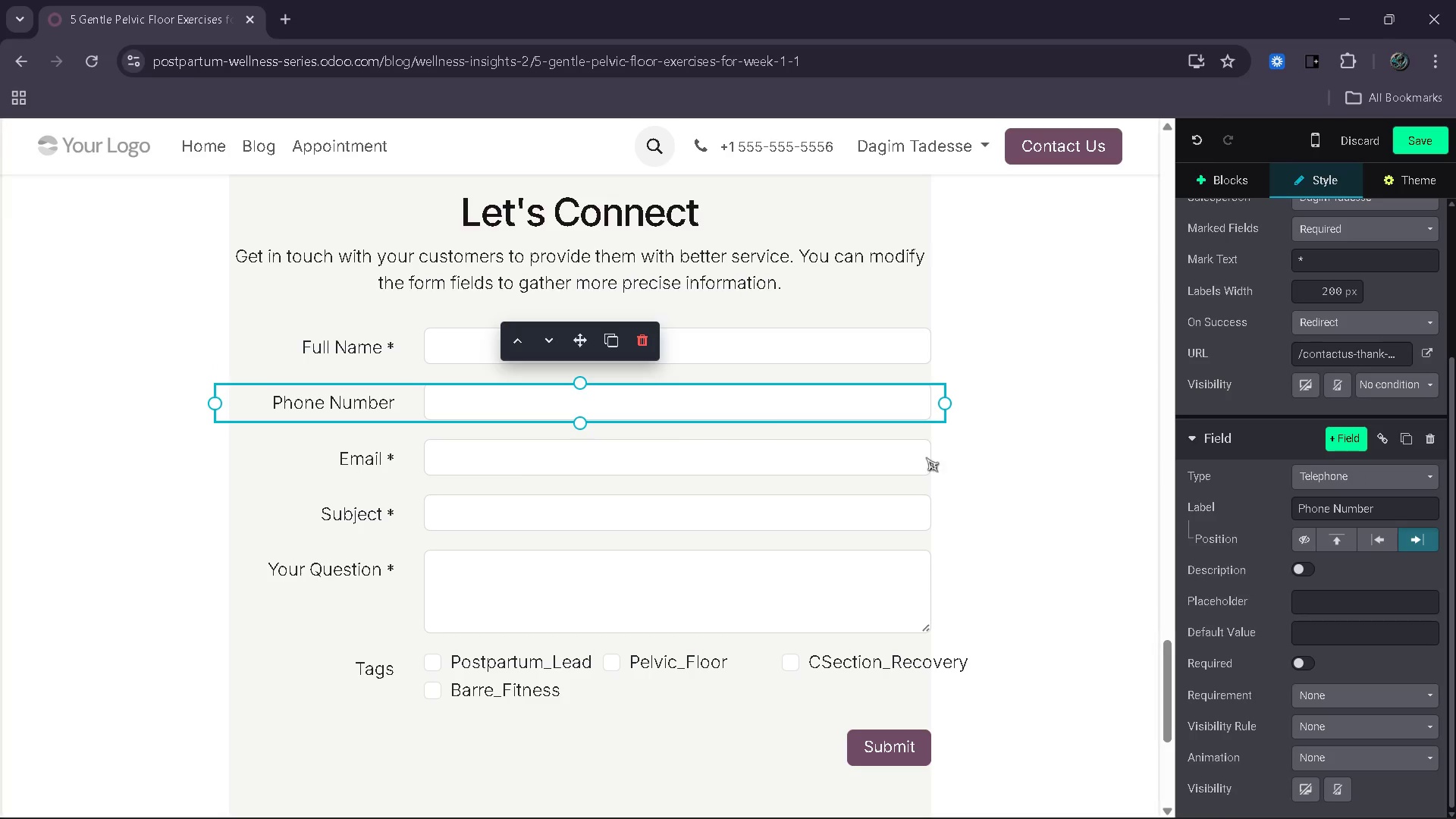 
wait(10.97)
 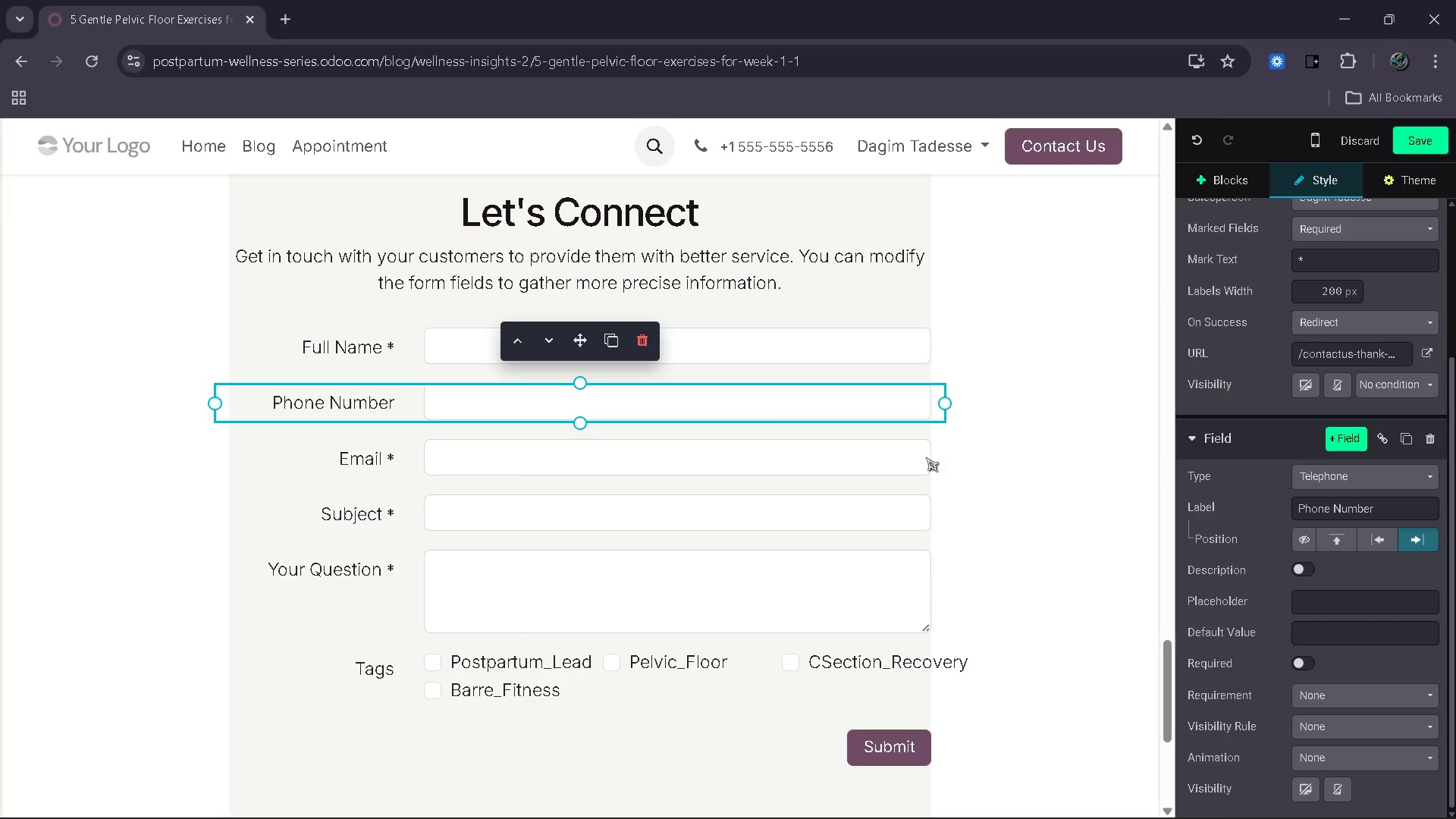 
left_click([712, 509])
 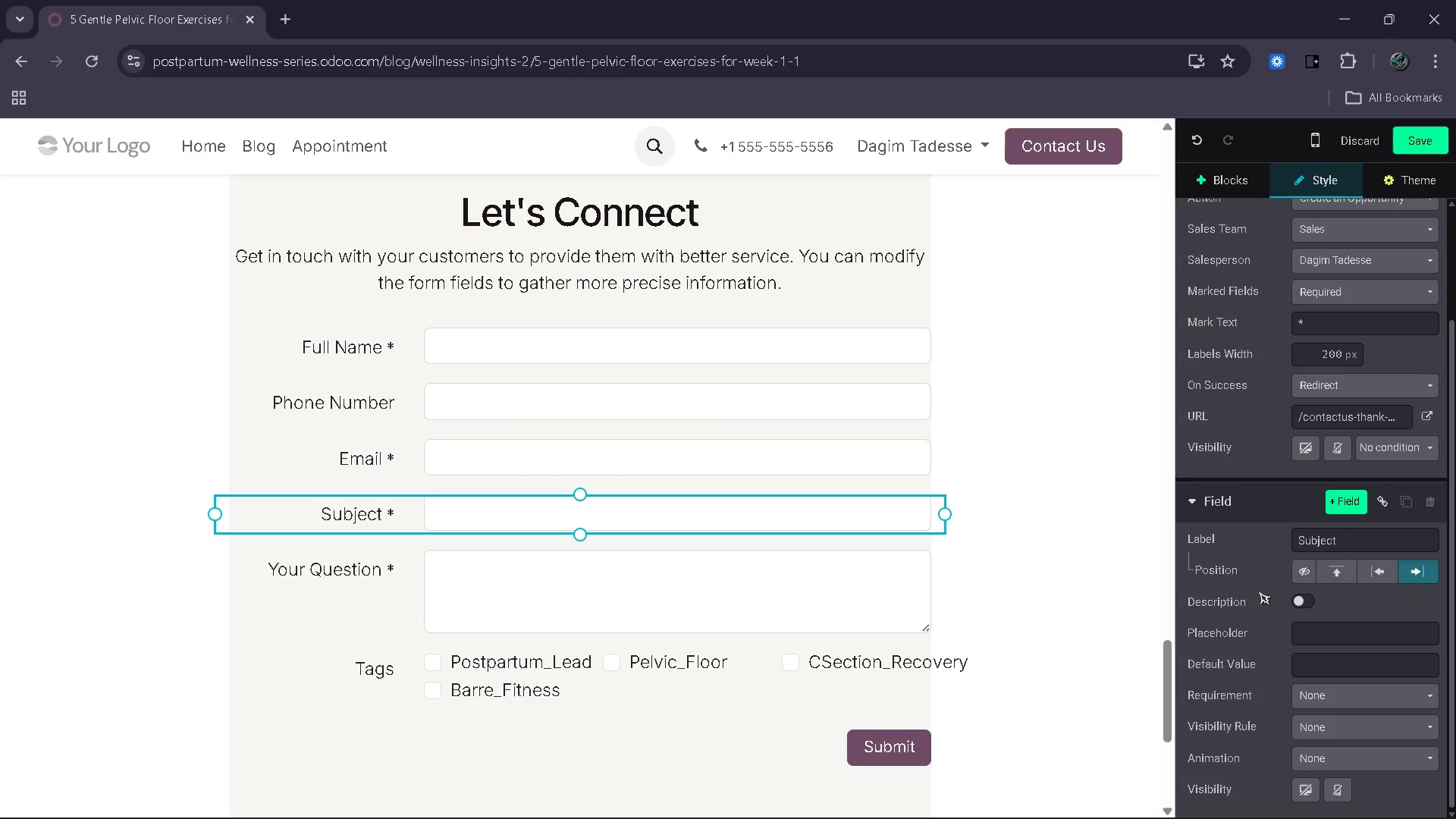 
wait(11.69)
 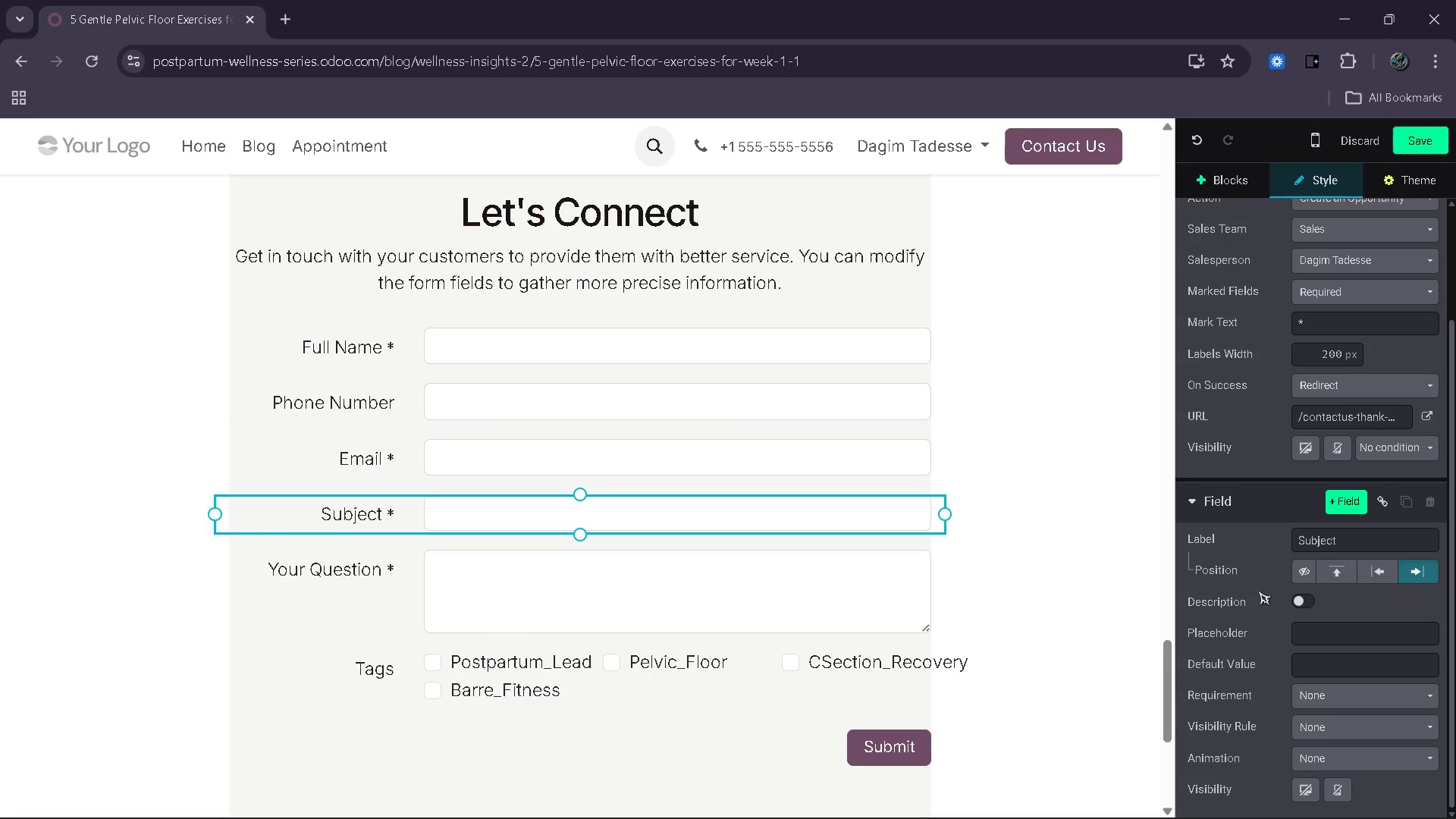 
scroll: coordinate [1232, 554], scroll_direction: down, amount: 9.0
 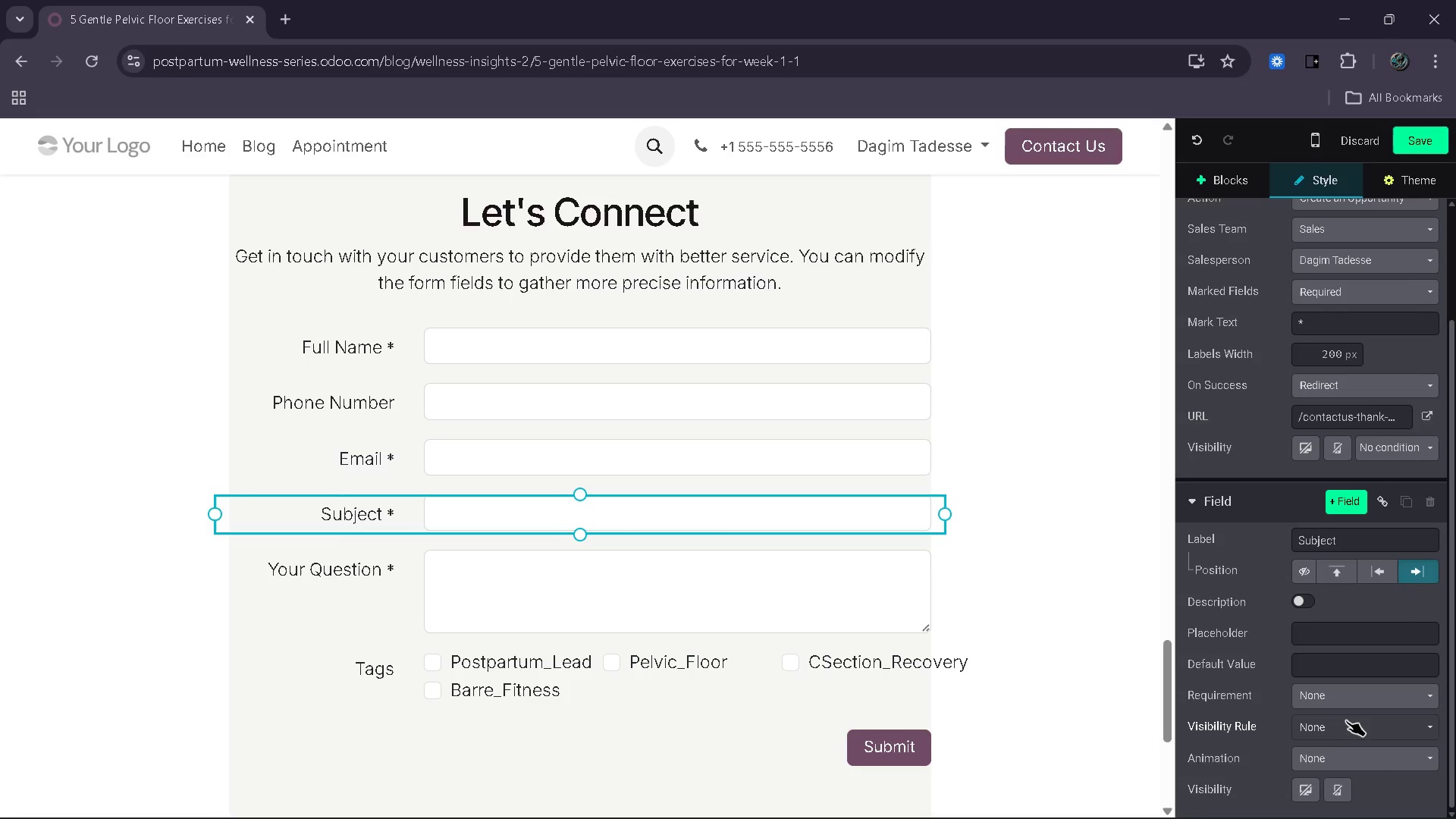 
left_click([1349, 717])
 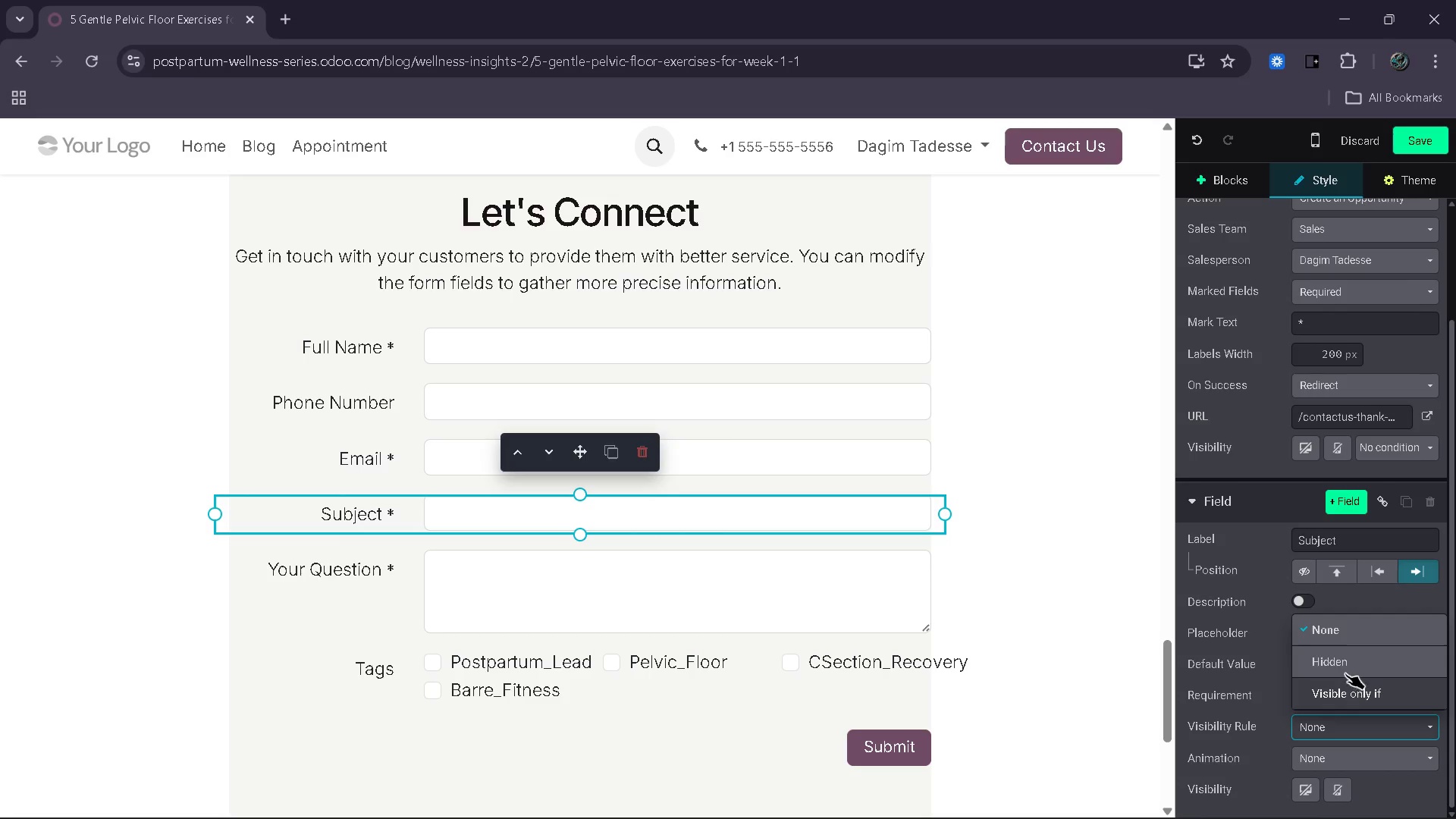 
left_click([1346, 668])
 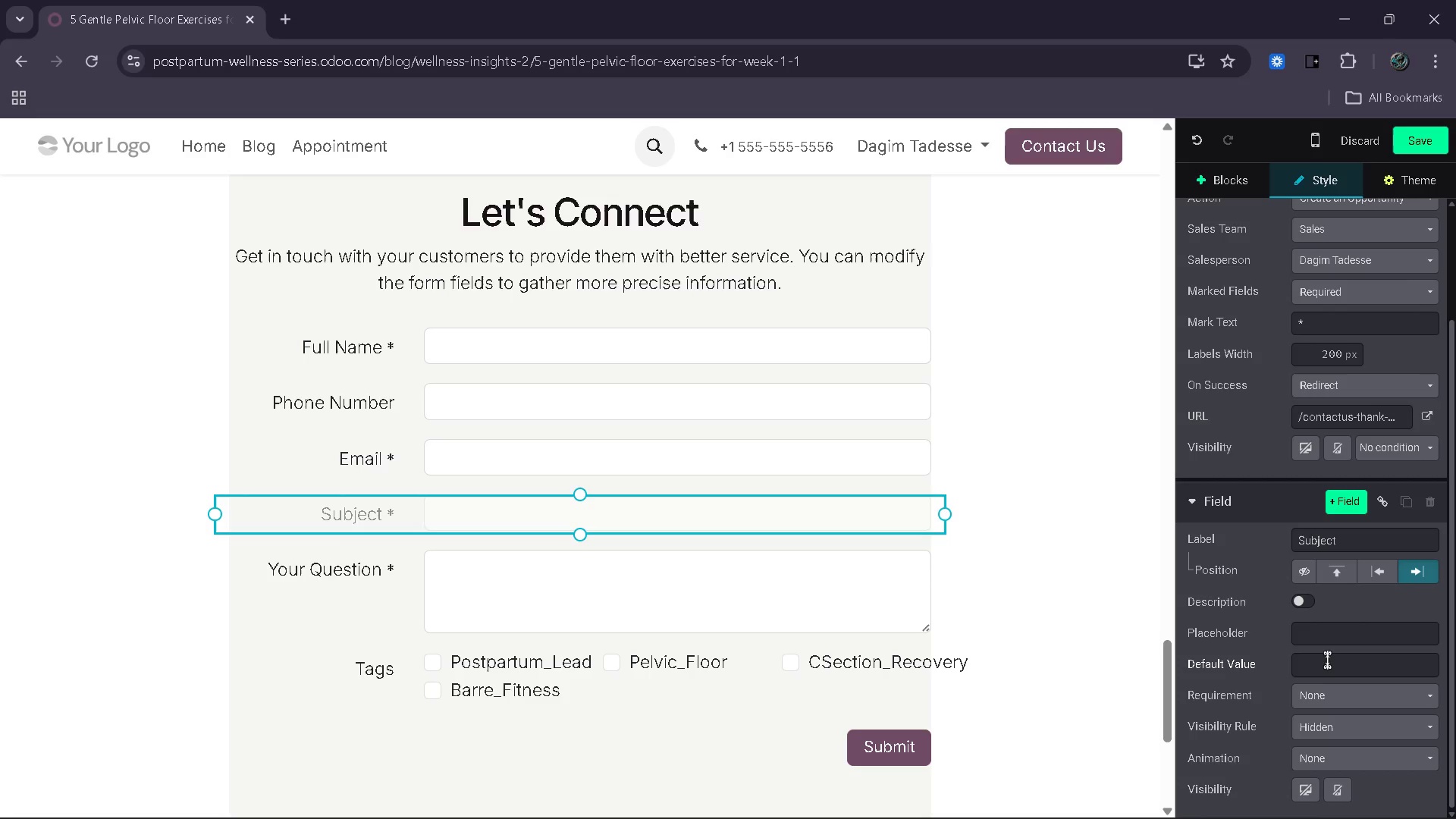 
left_click([1326, 659])
 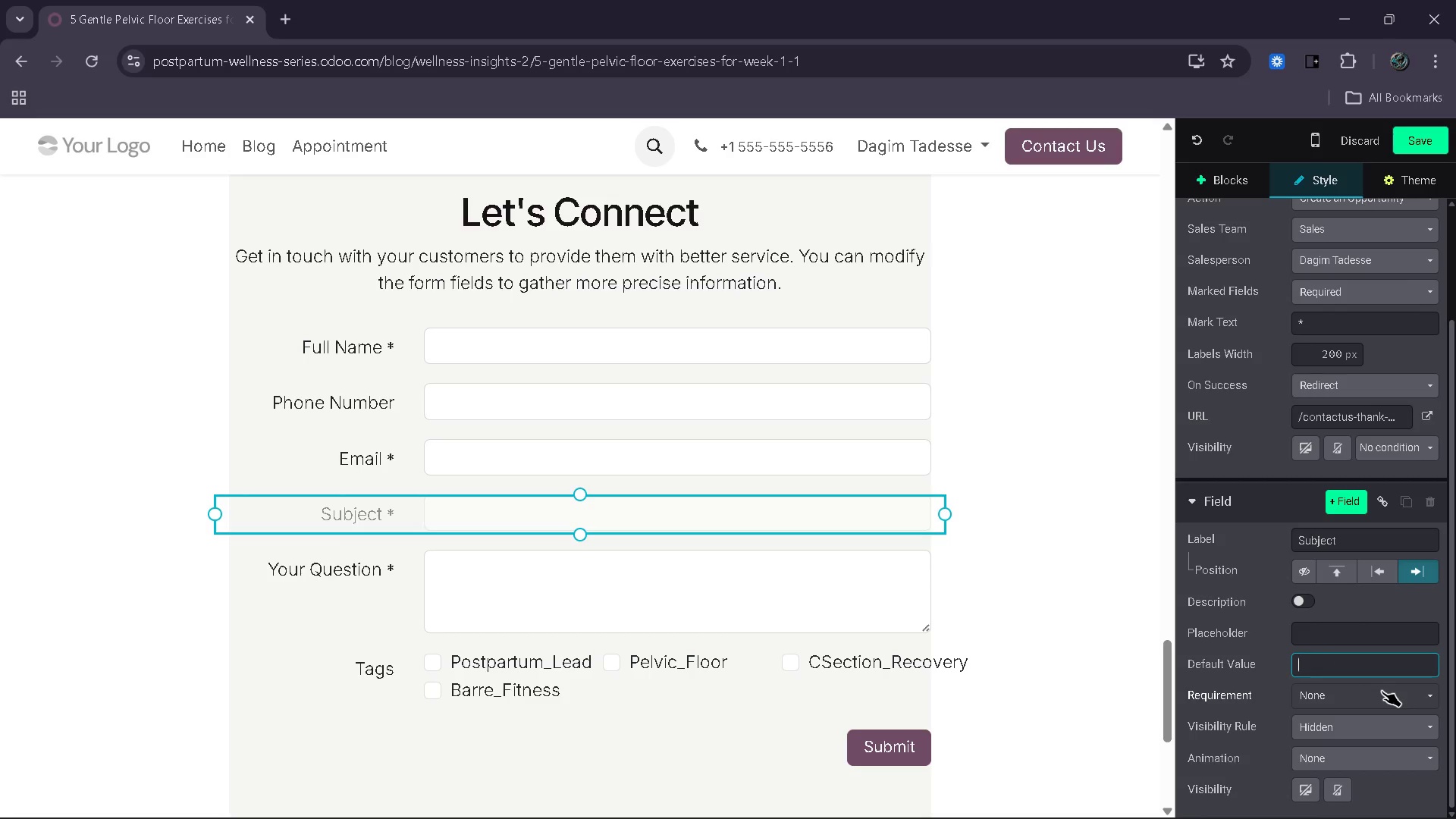 
wait(7.81)
 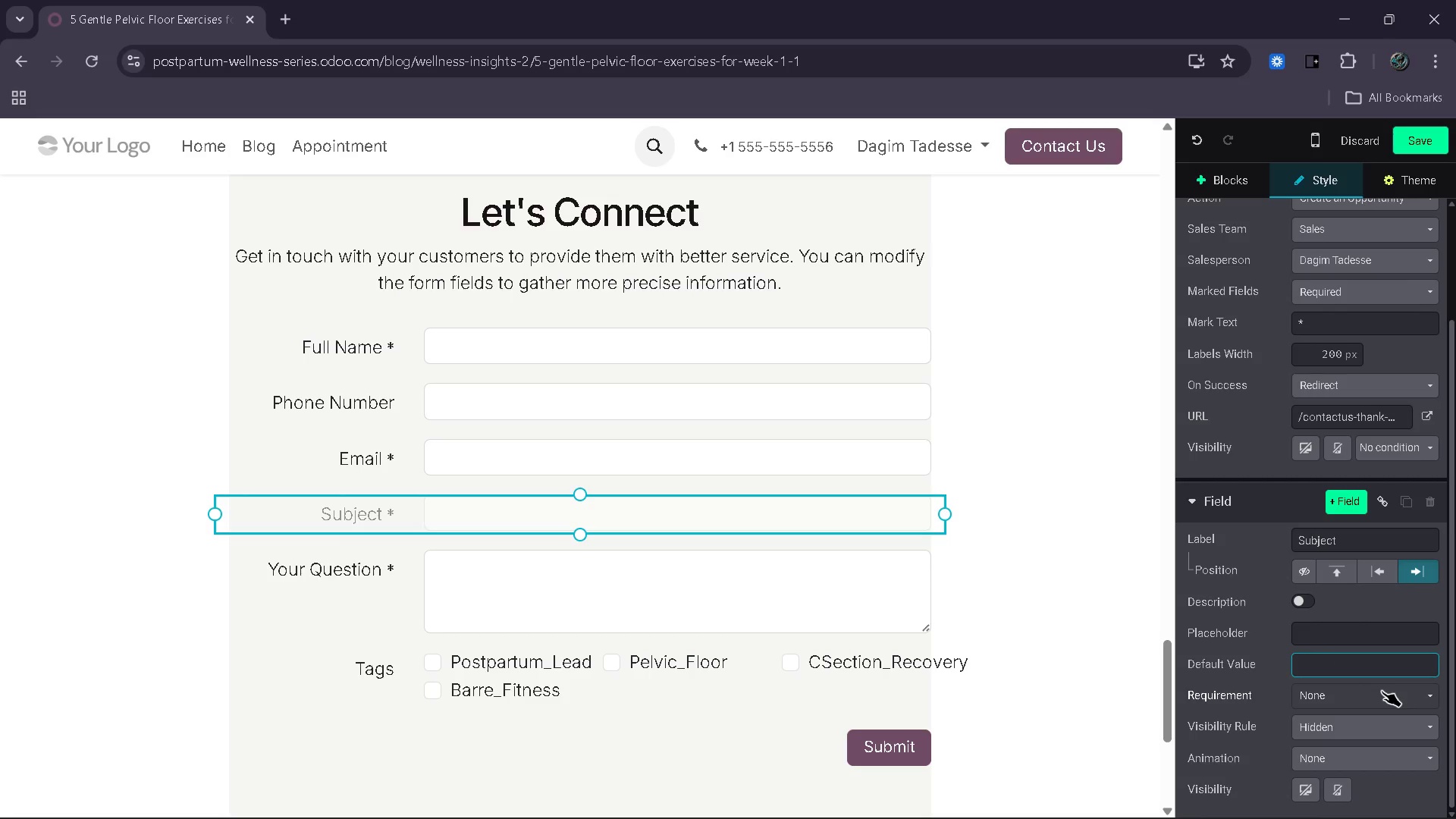 
type(Wellness Insights form)
 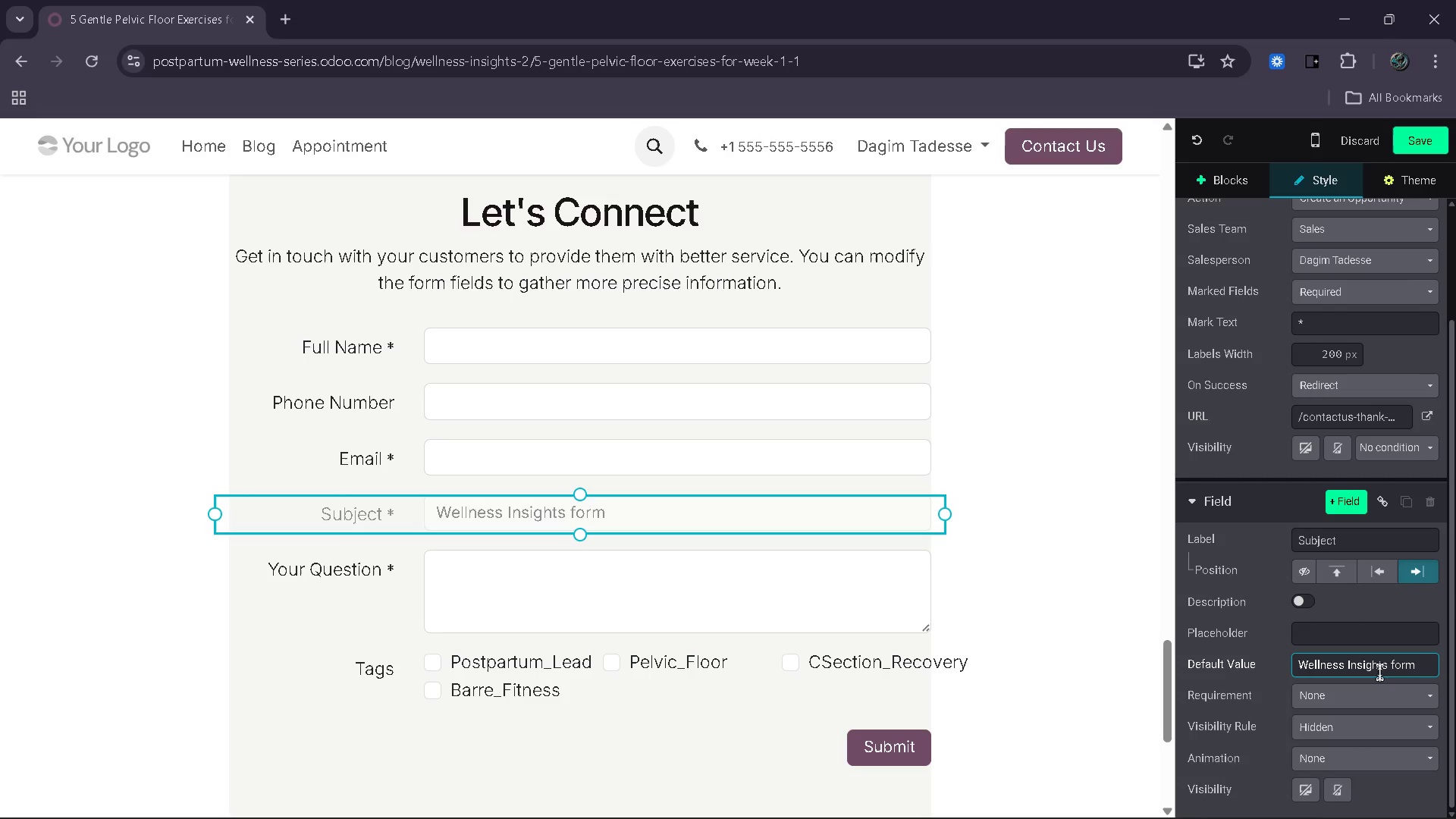 
wait(13.84)
 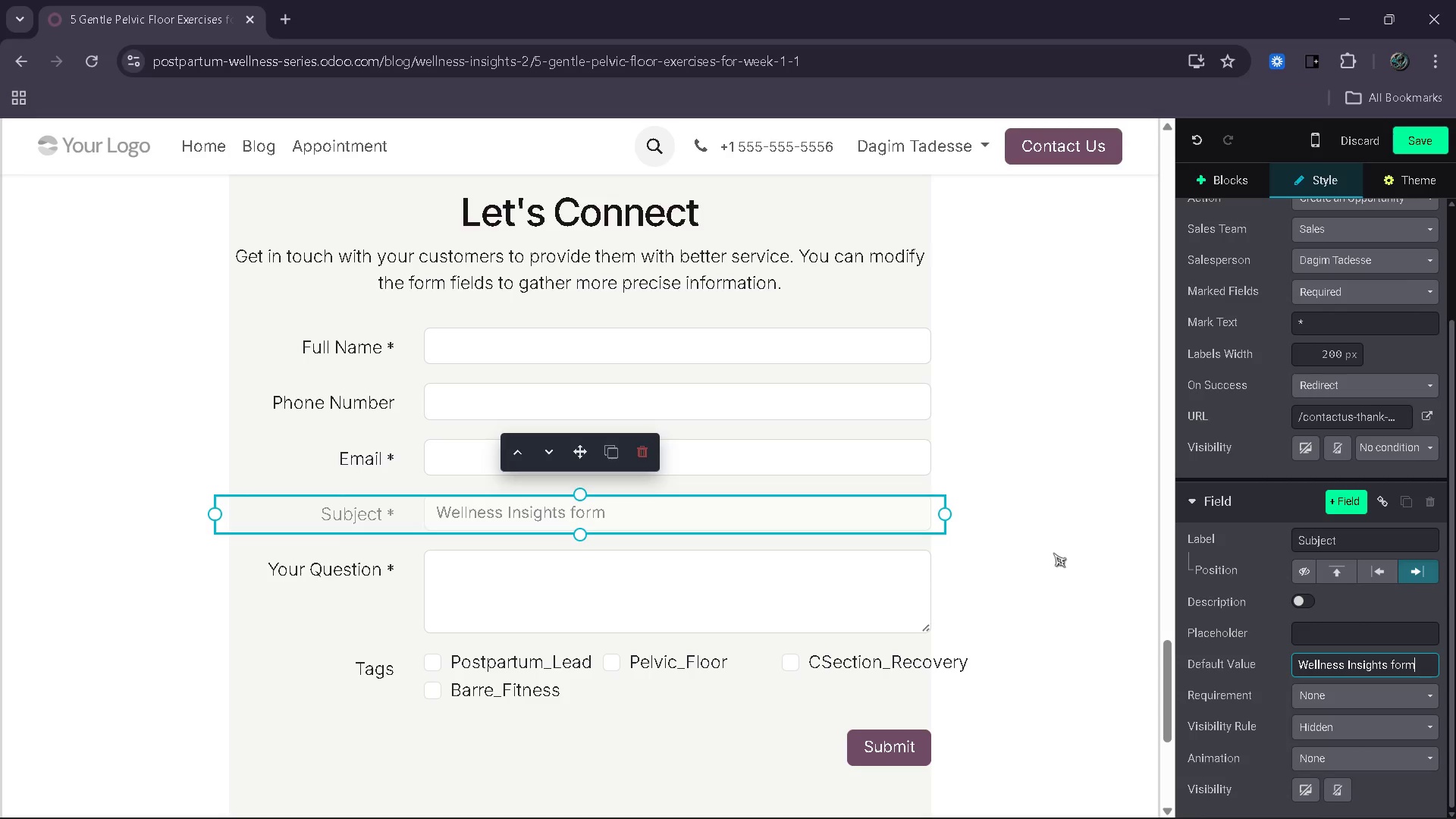 
scroll: coordinate [1034, 632], scroll_direction: up, amount: 37.0
 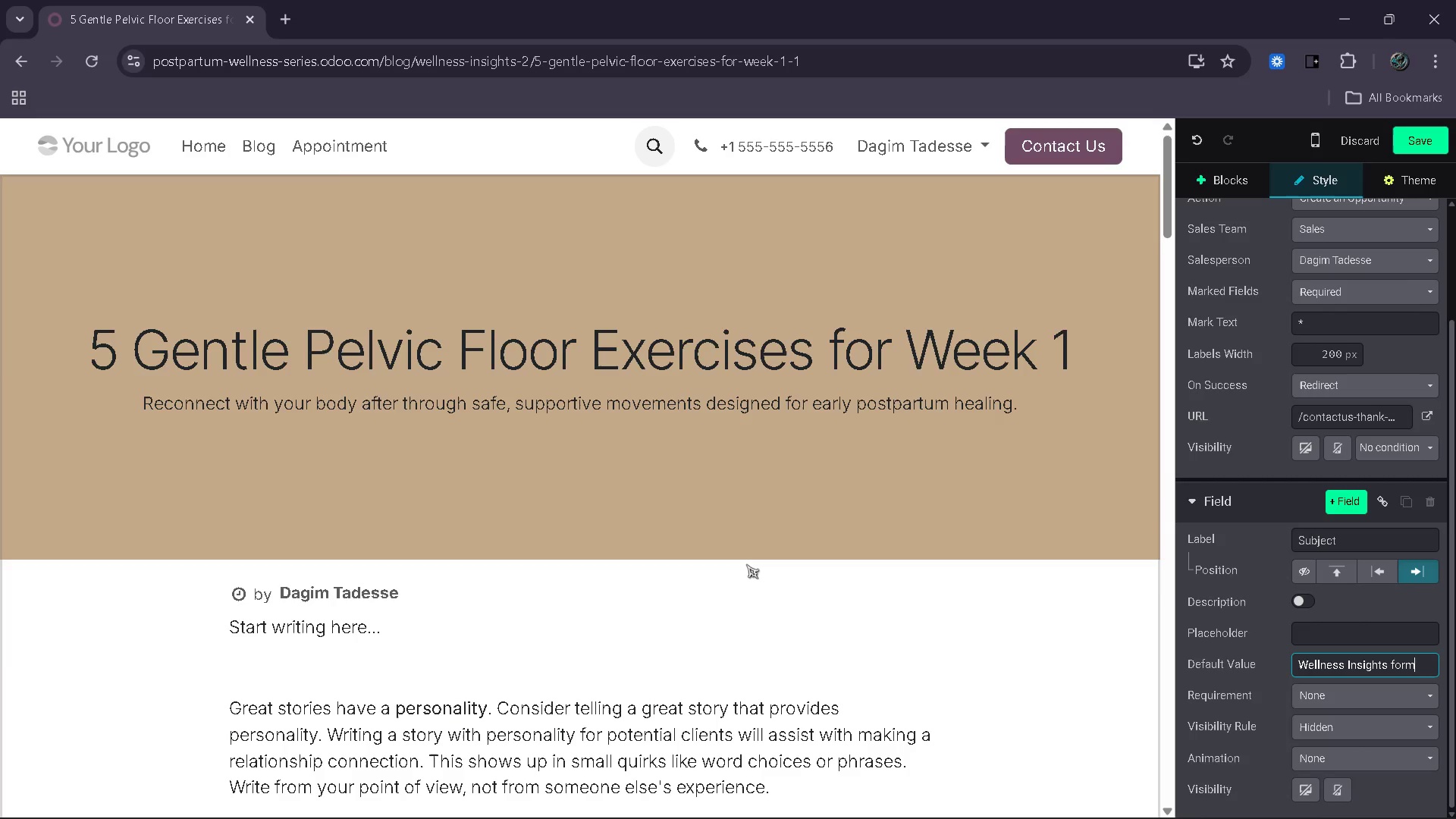 
wait(5.51)
 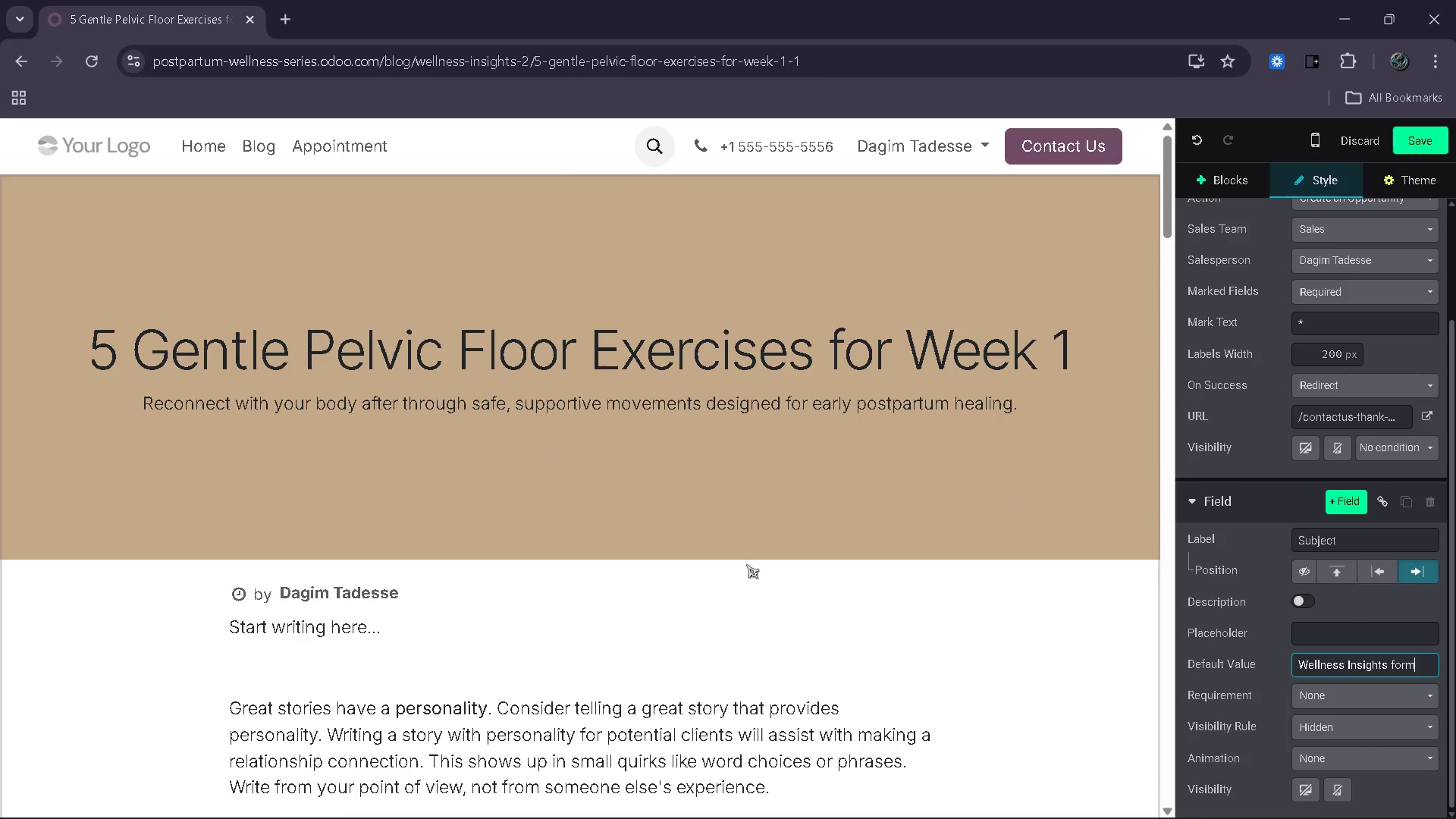 
key(Backspace)
 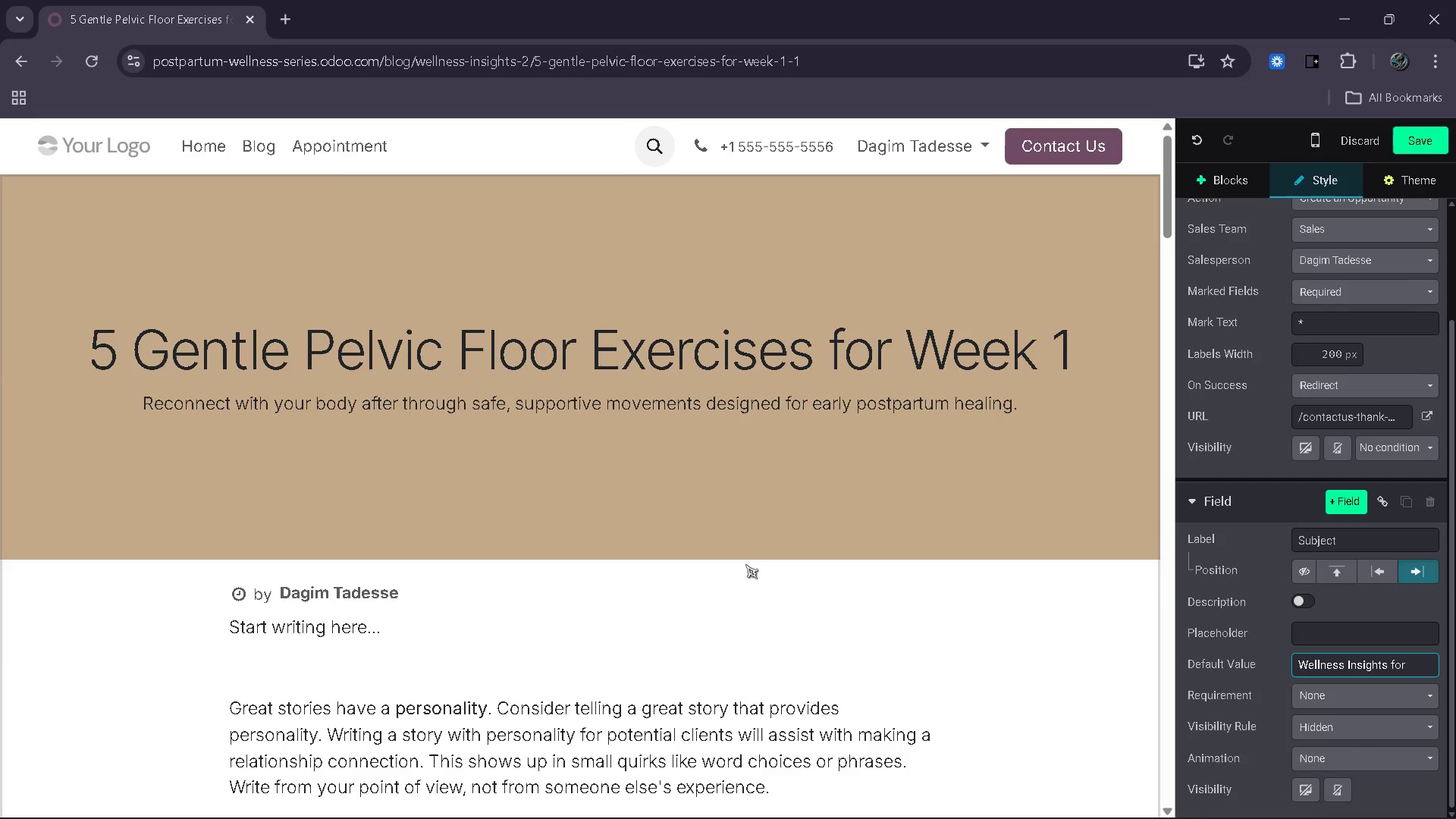 
key(Backspace)
 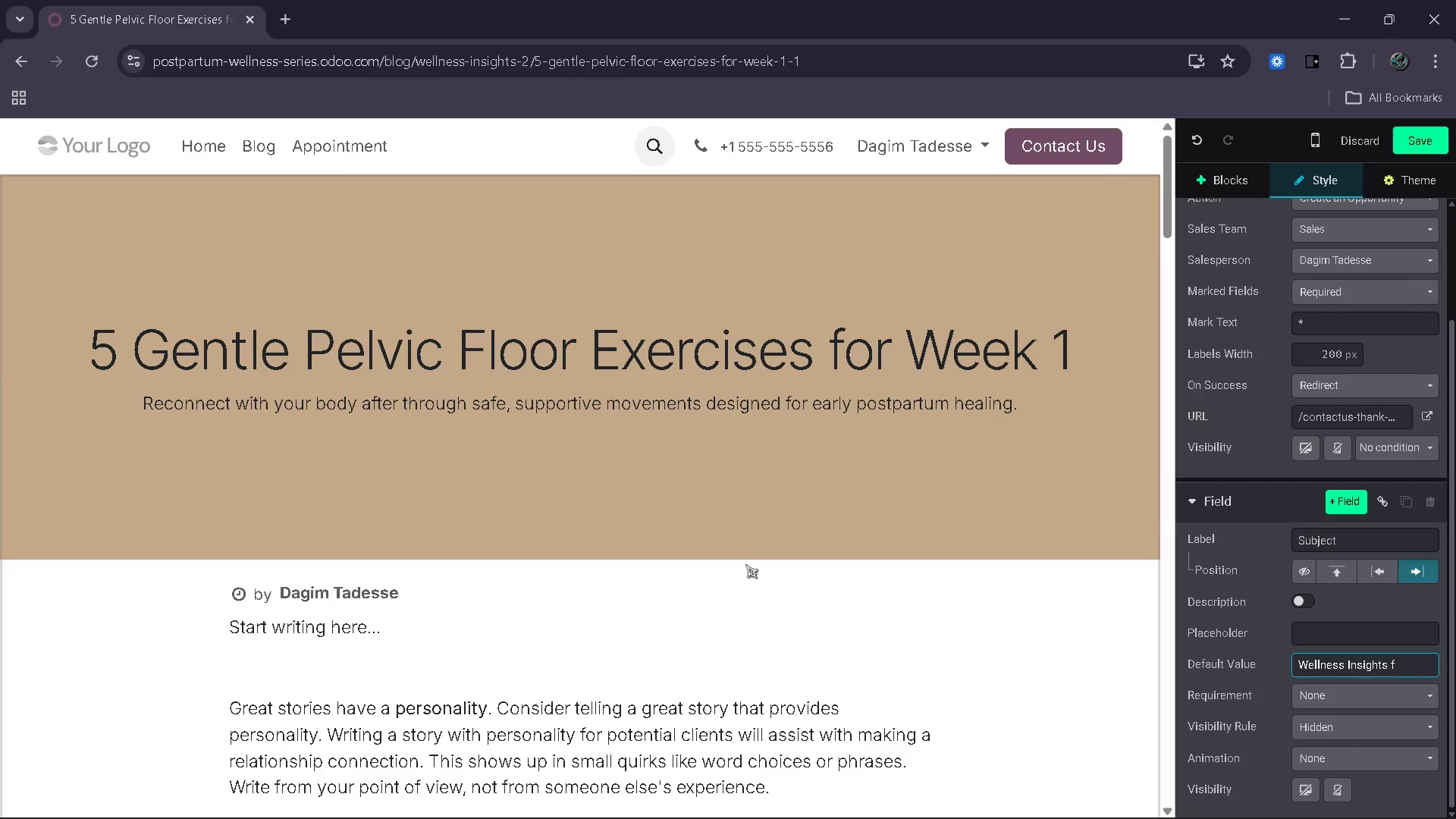 
key(Backspace)
 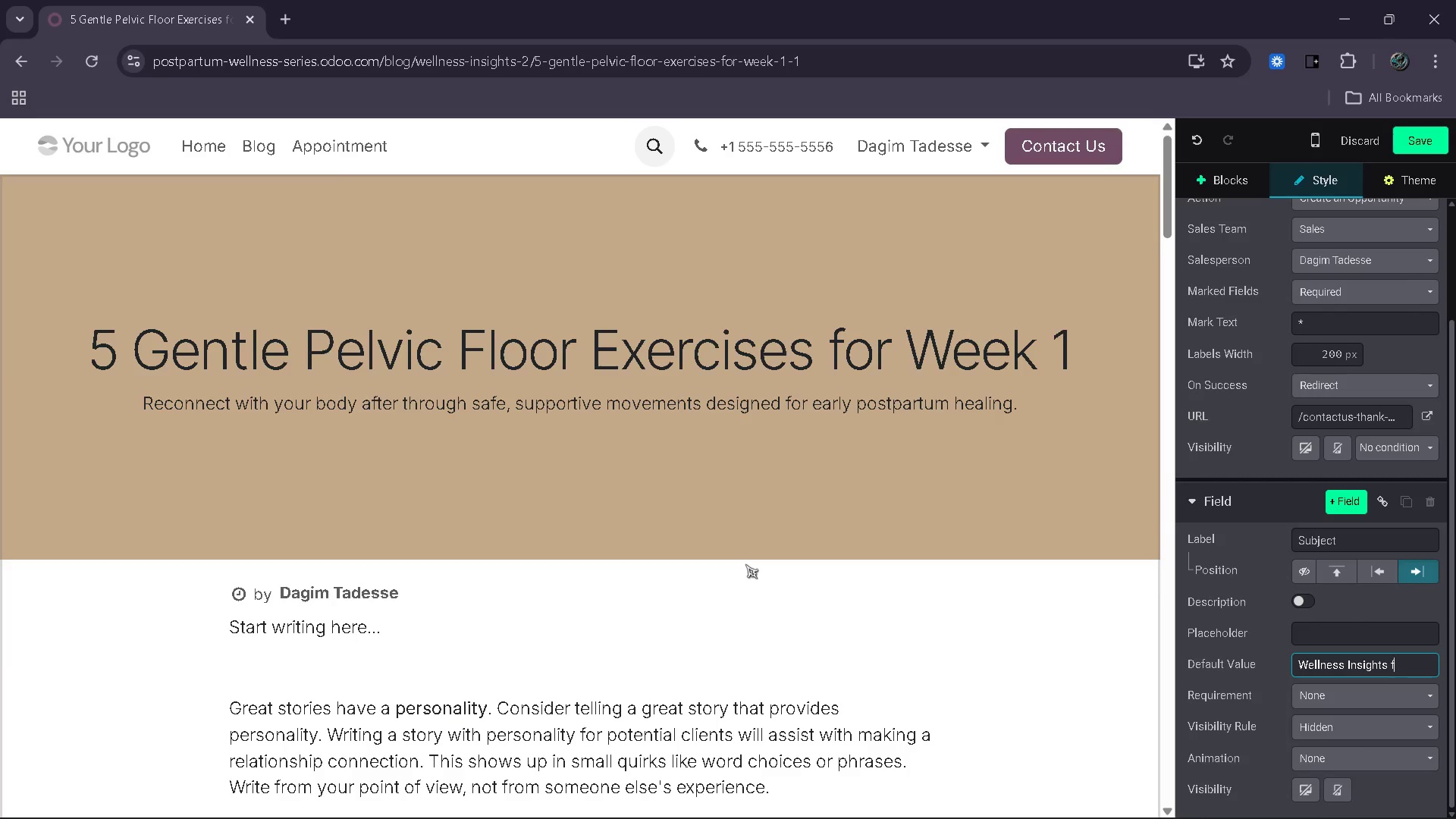 
key(Backspace)
 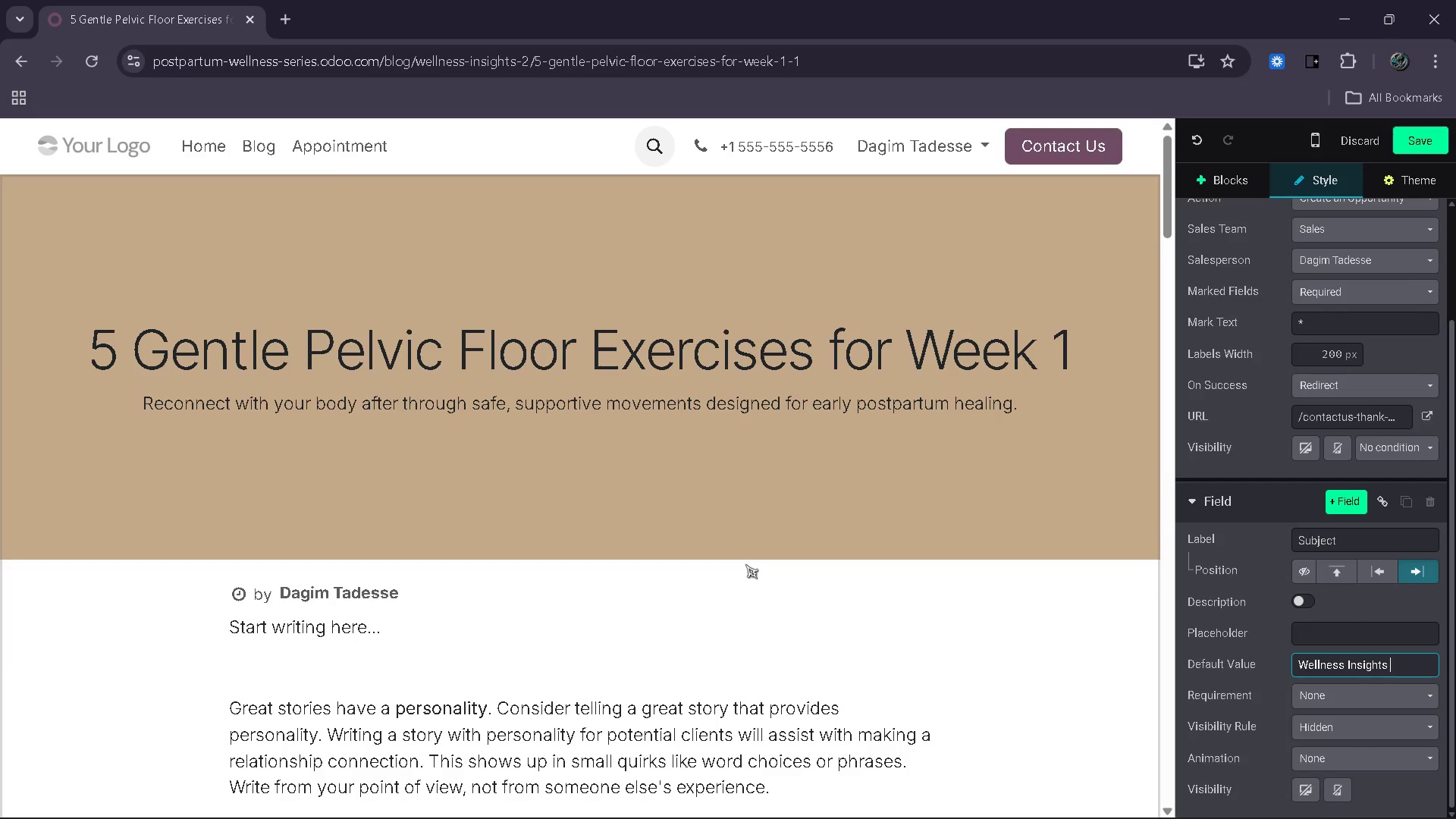 
key(Backspace)
 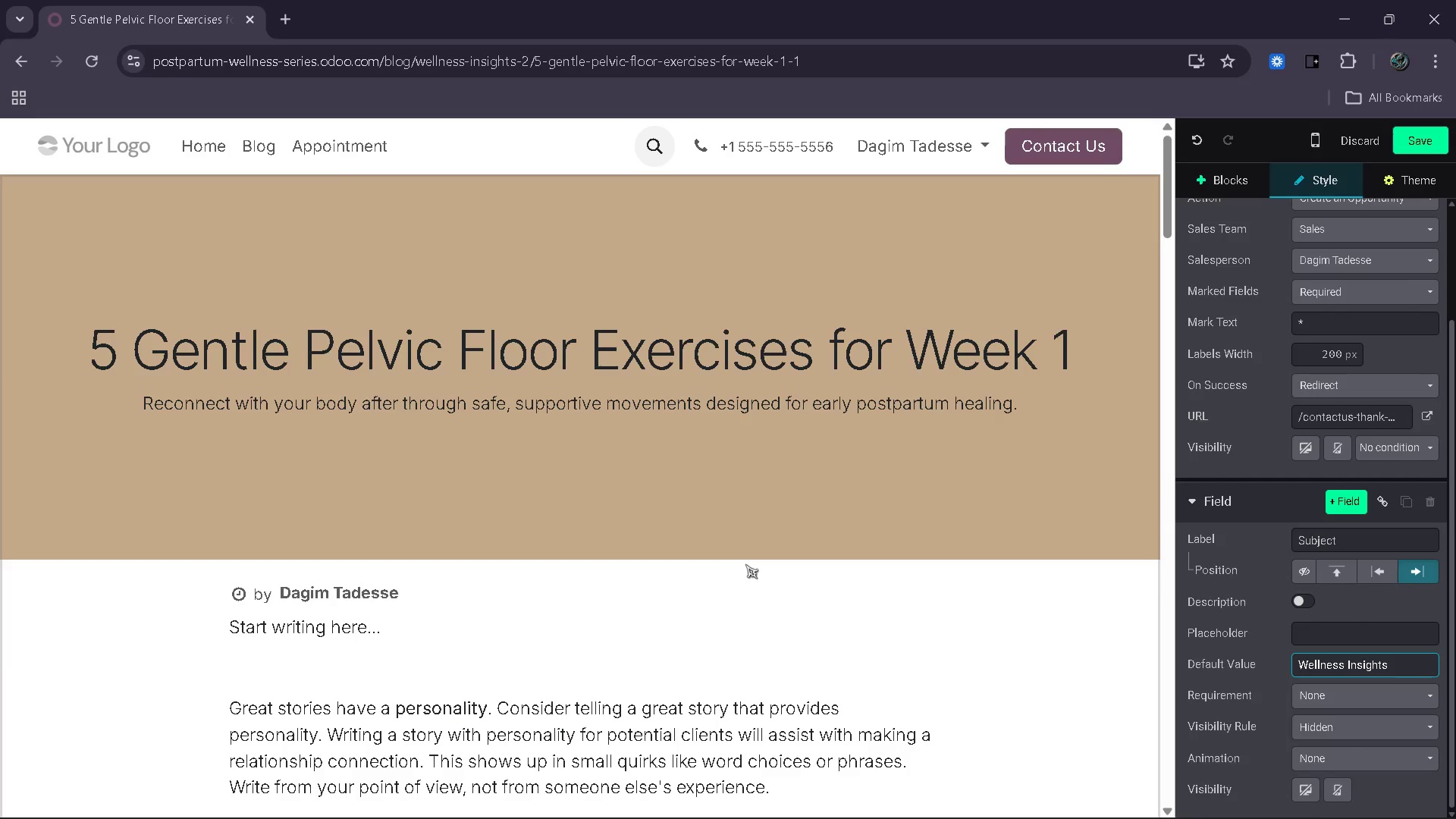 
key(Shift+ShiftRight)
 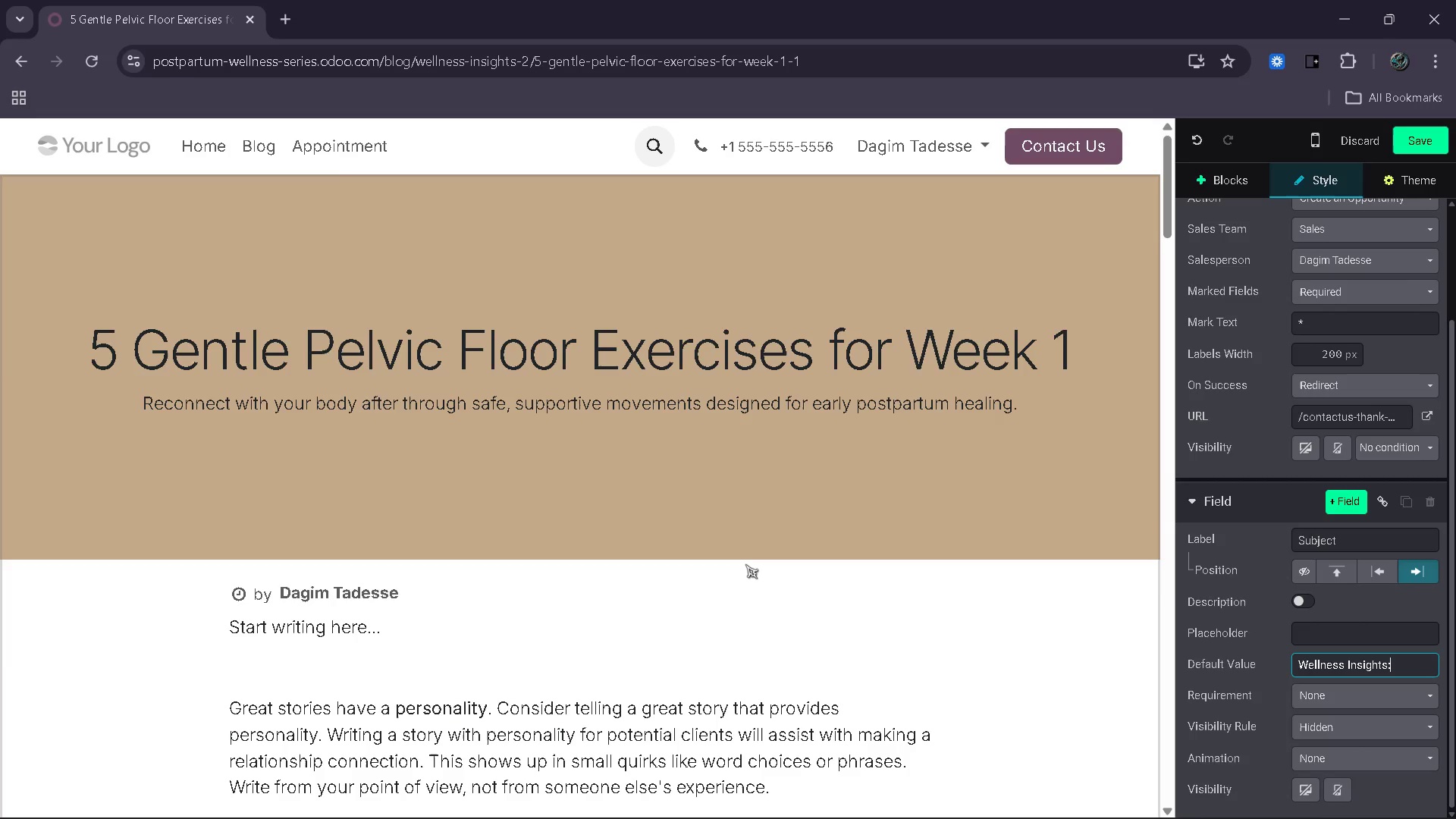 
key(Shift+Semicolon)
 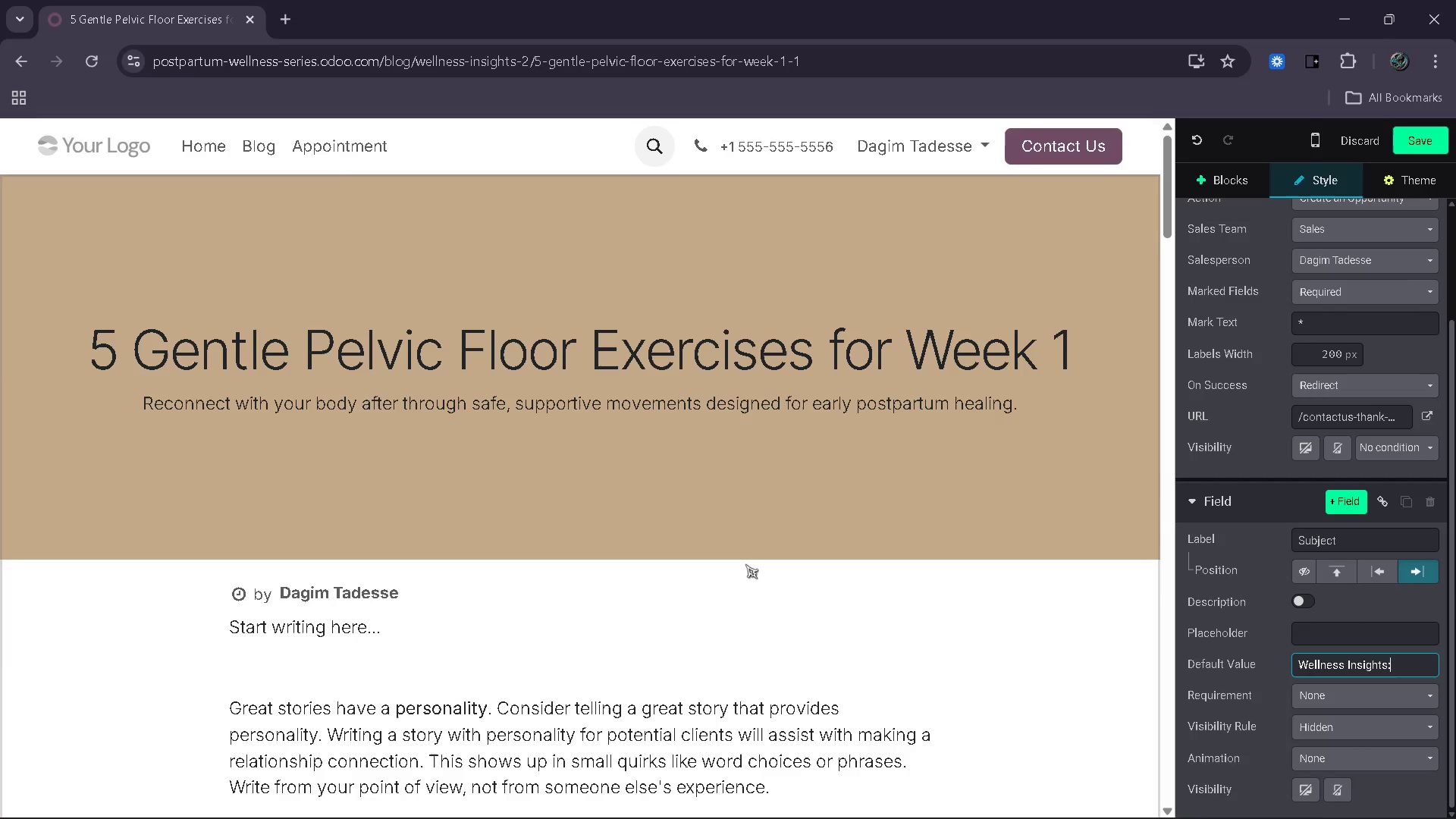 
key(Space)
 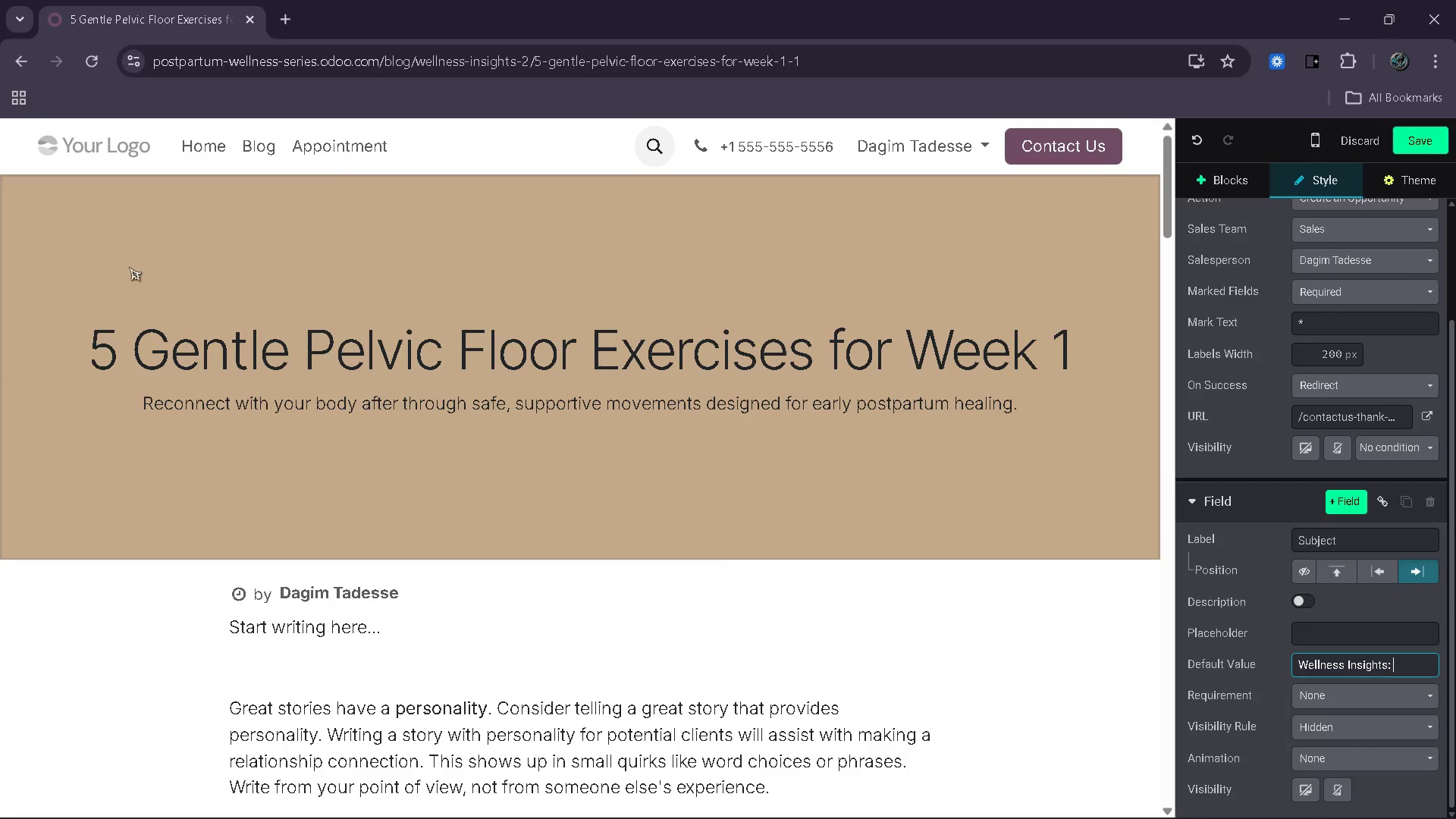 
left_click_drag(start_coordinate=[89, 336], to_coordinate=[1082, 337])
 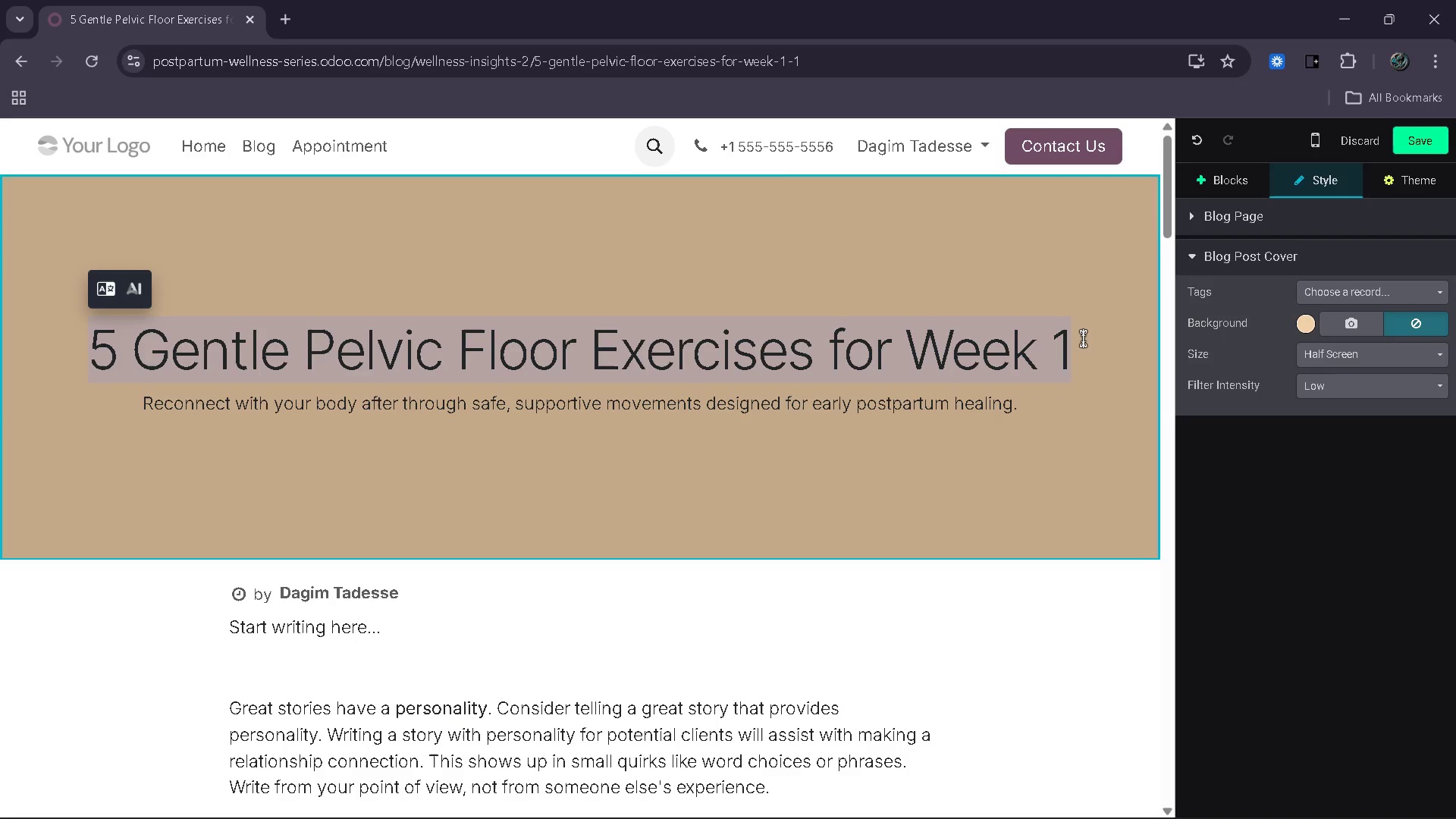 
key(Control+C)
 